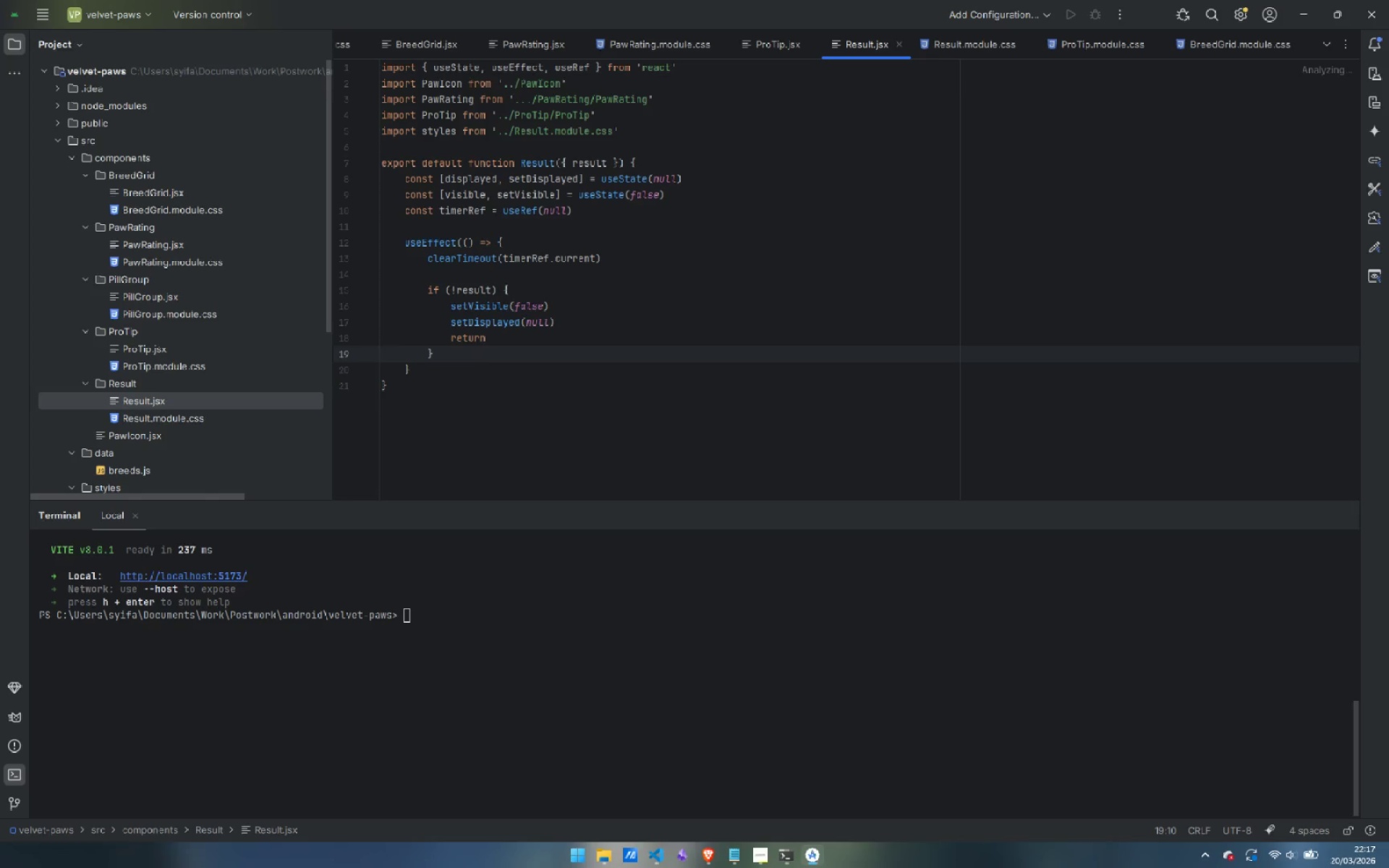 
key(Enter)
 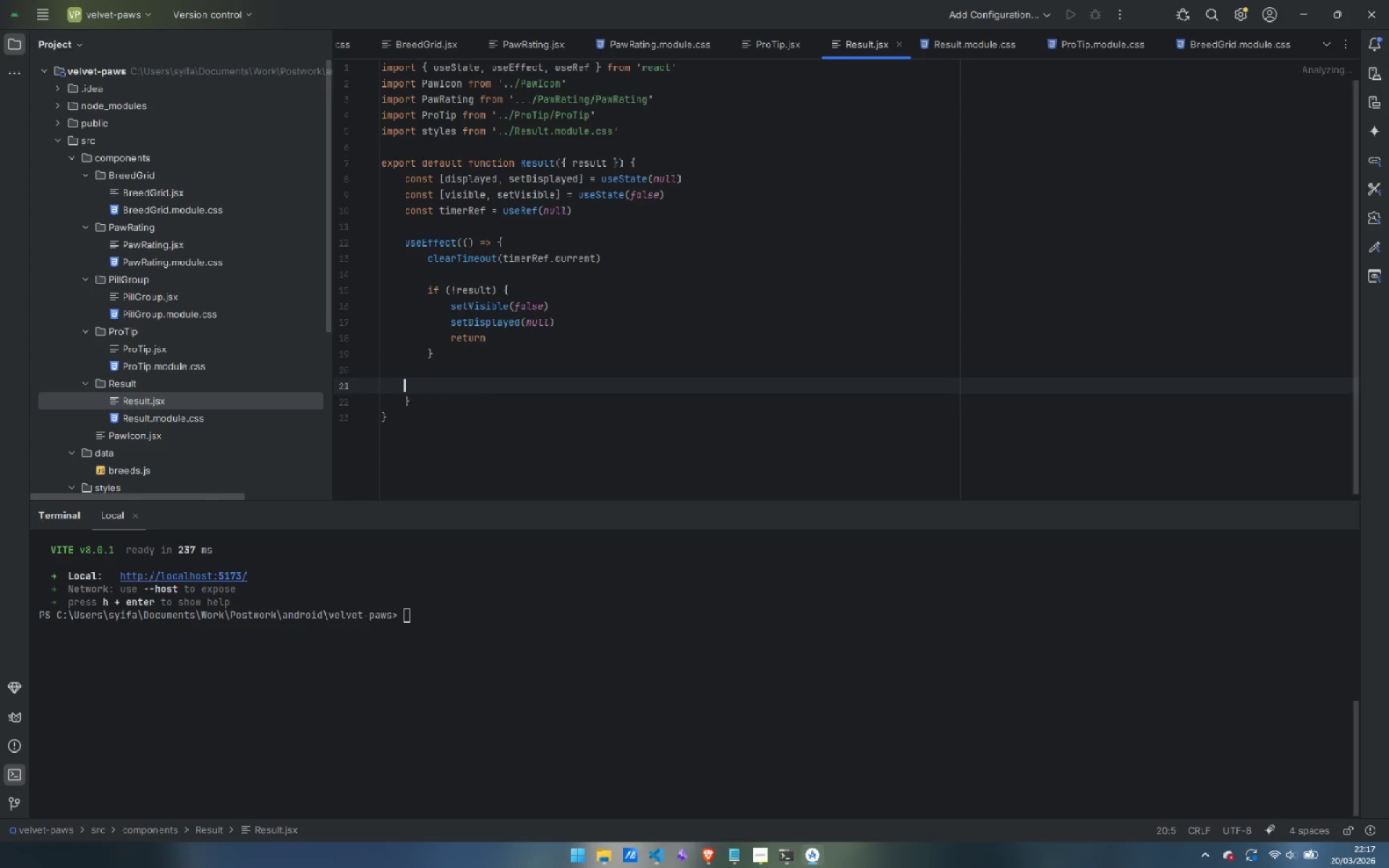 
key(Enter)
 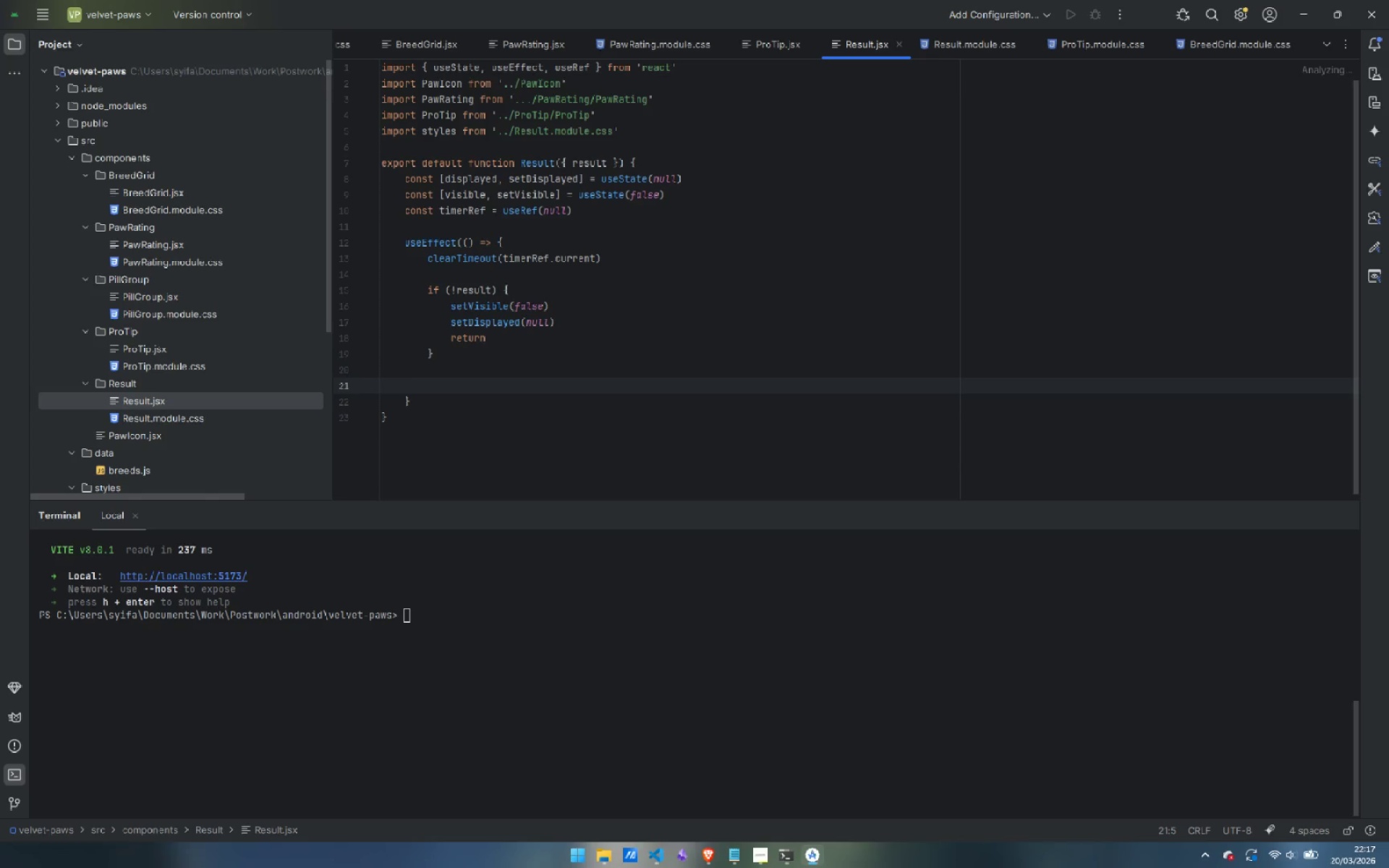 
type(setVisib)
 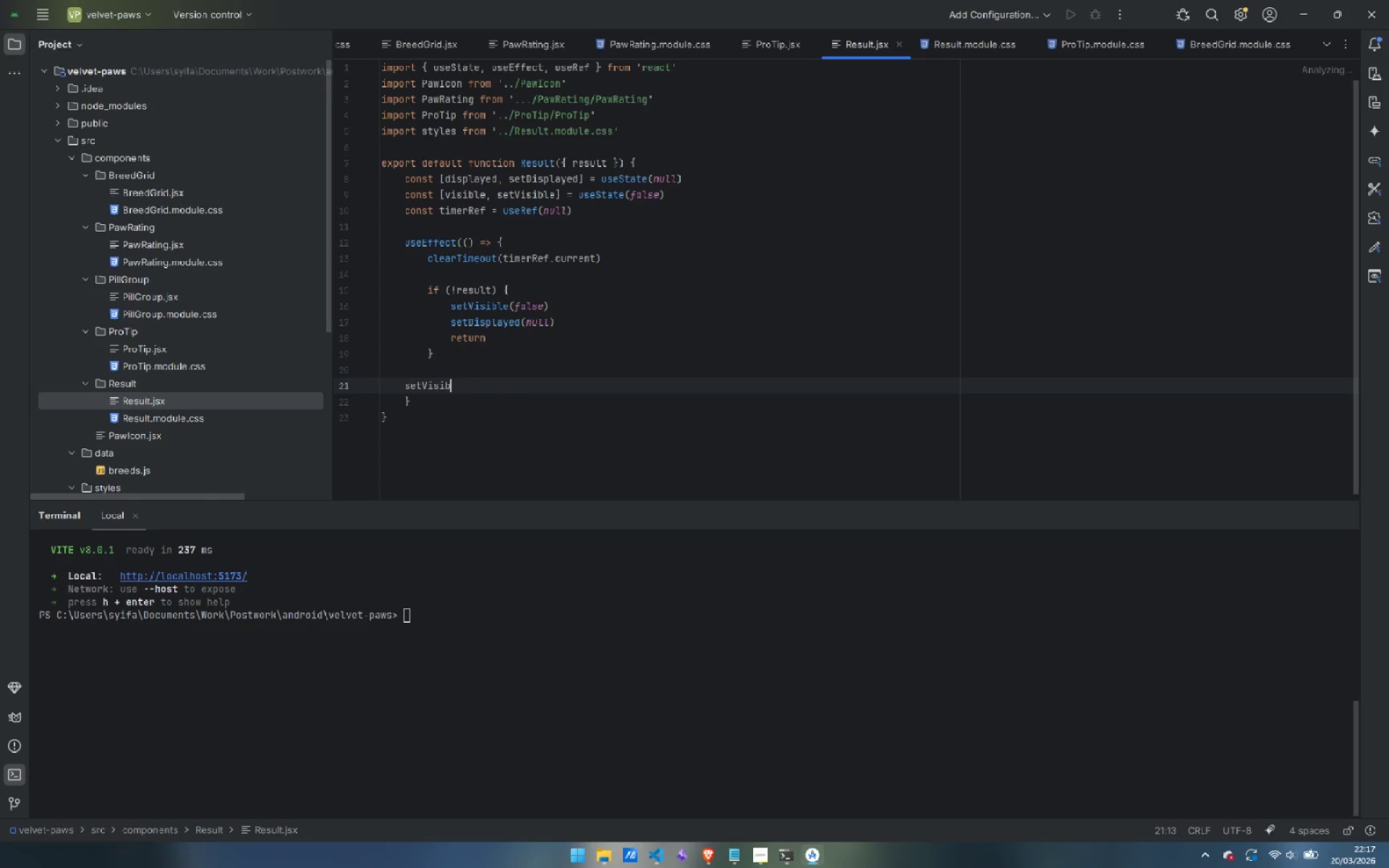 
key(Control+ArrowLeft)
 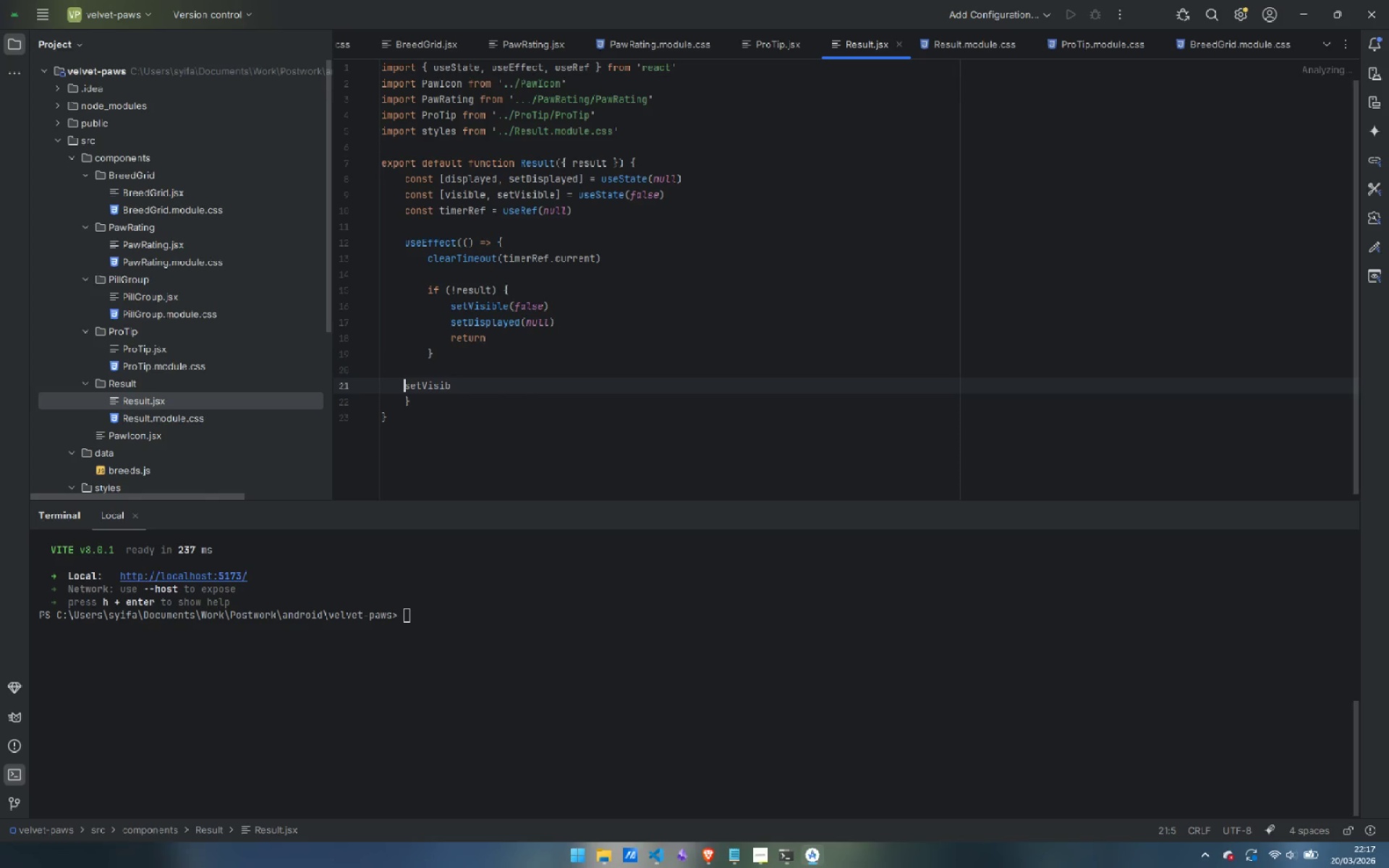 
key(Control+ArrowLeft)
 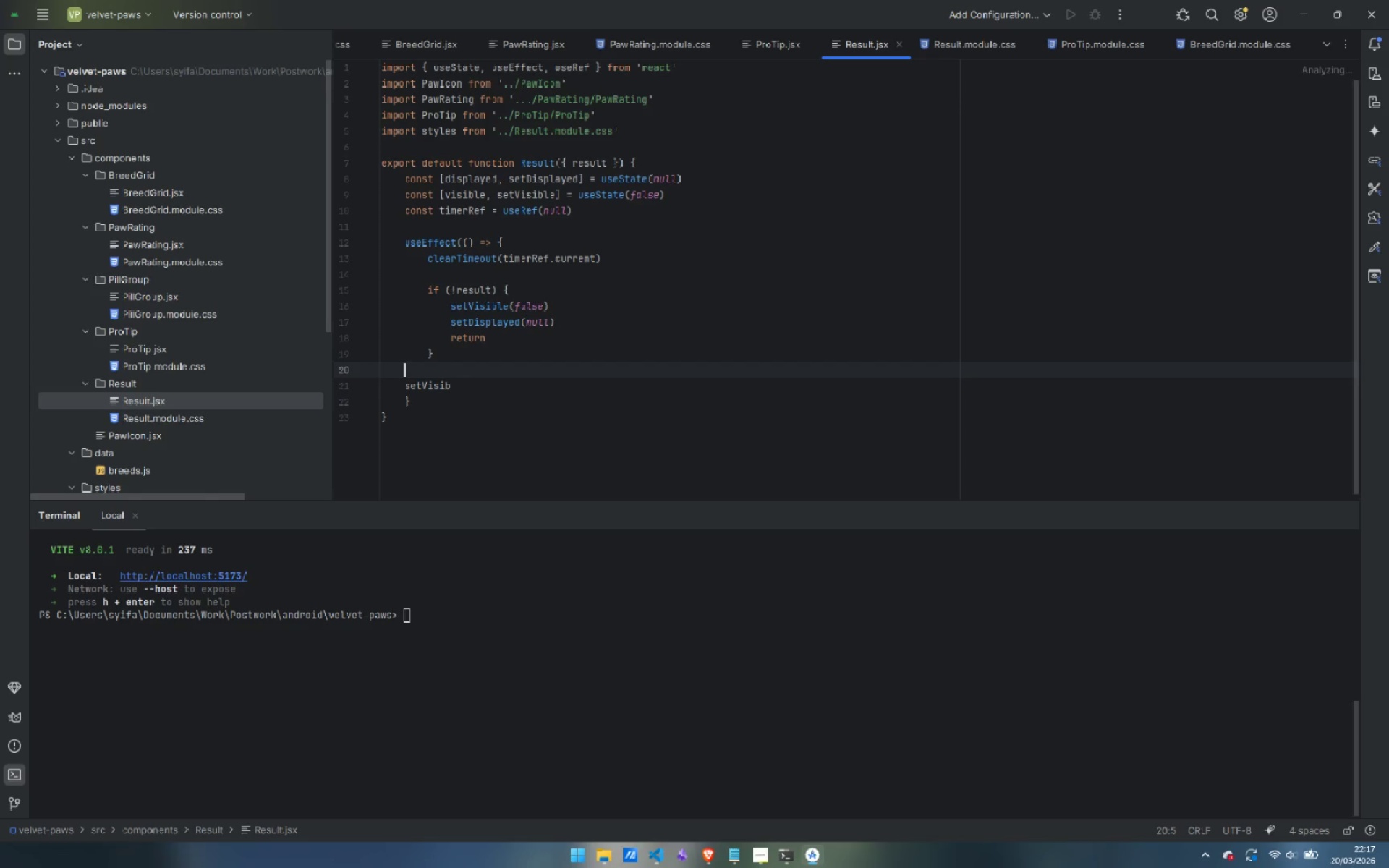 
key(ArrowDown)
 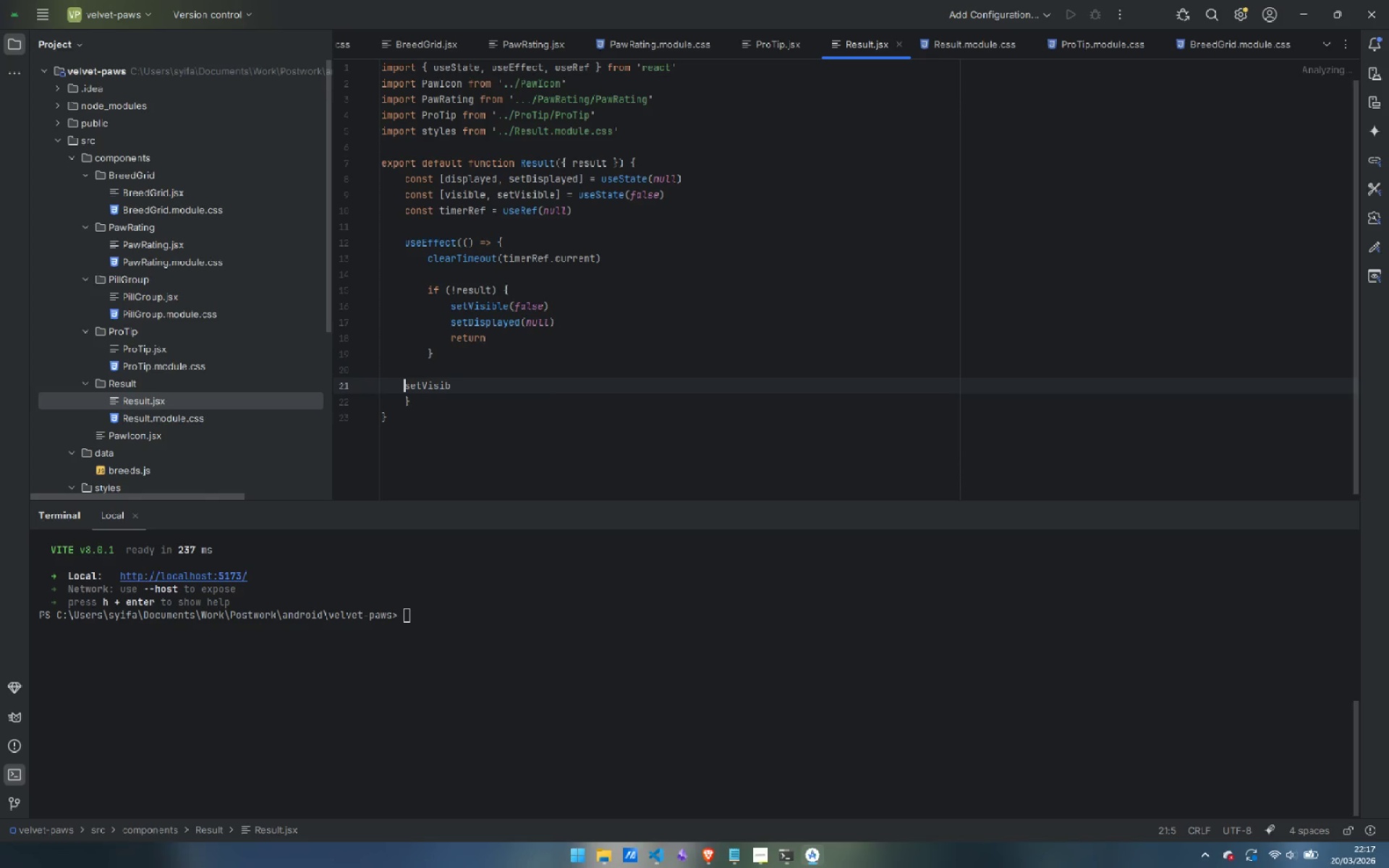 
key(ArrowDown)
 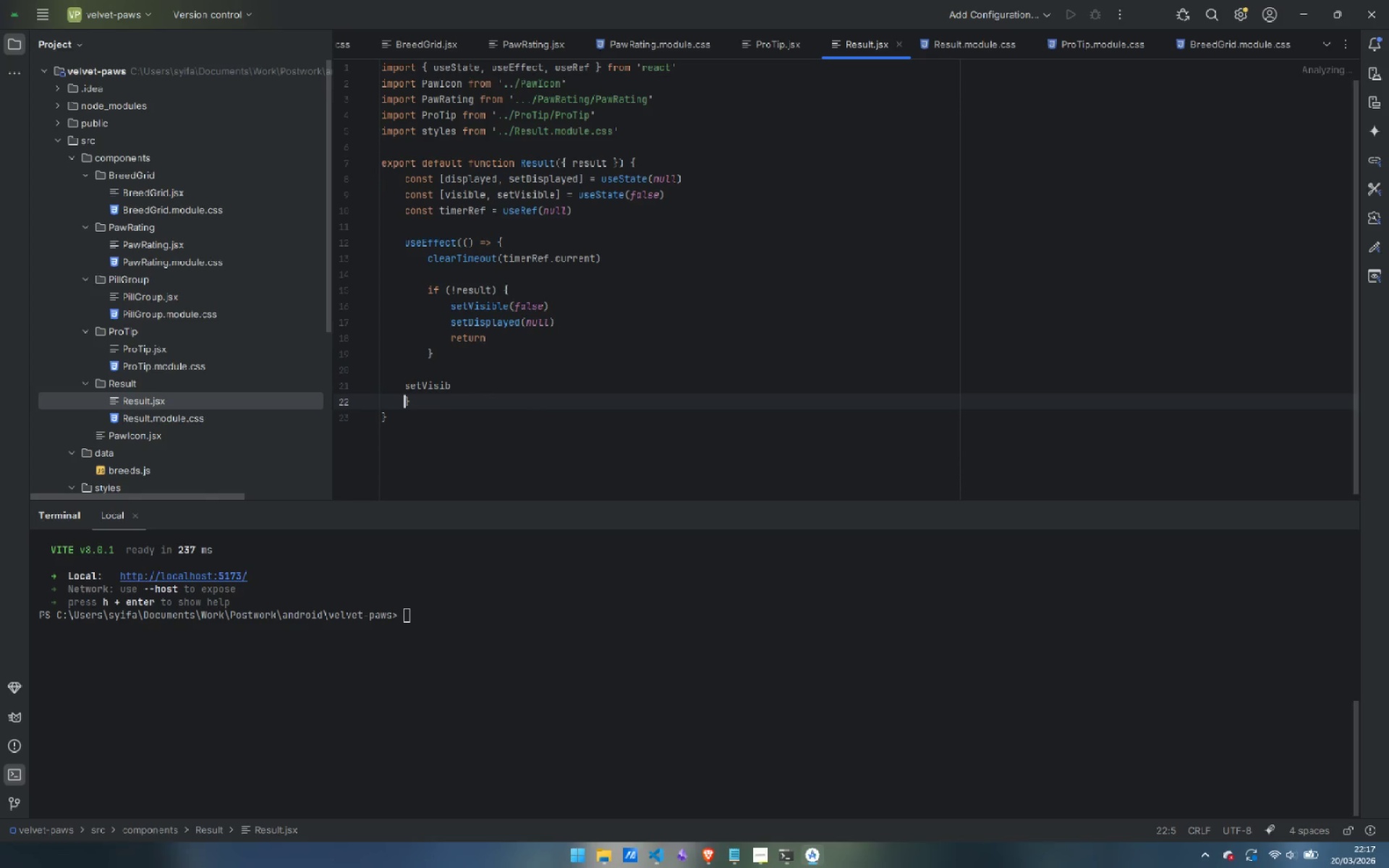 
key(ArrowUp)
 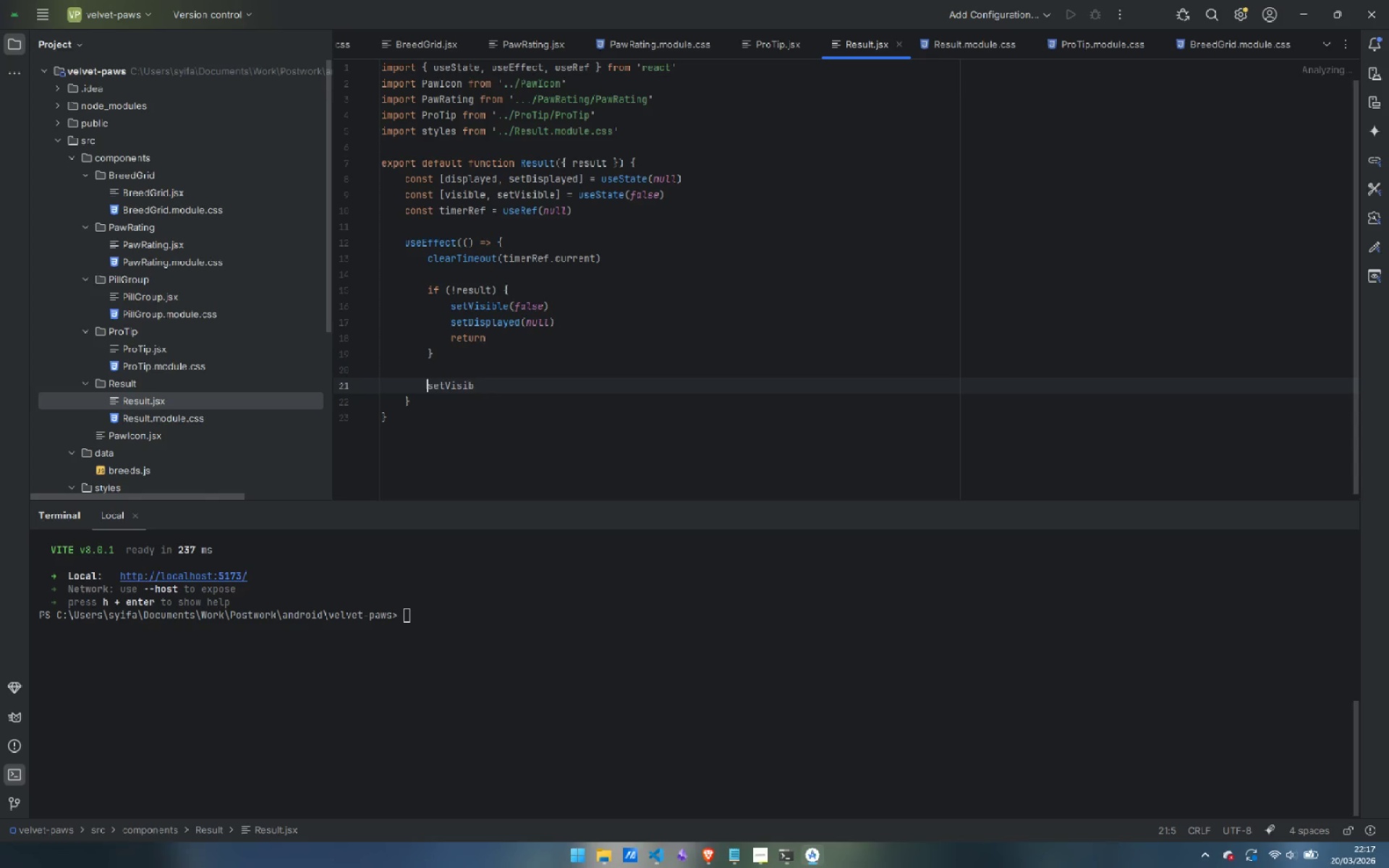 
key(Tab)
 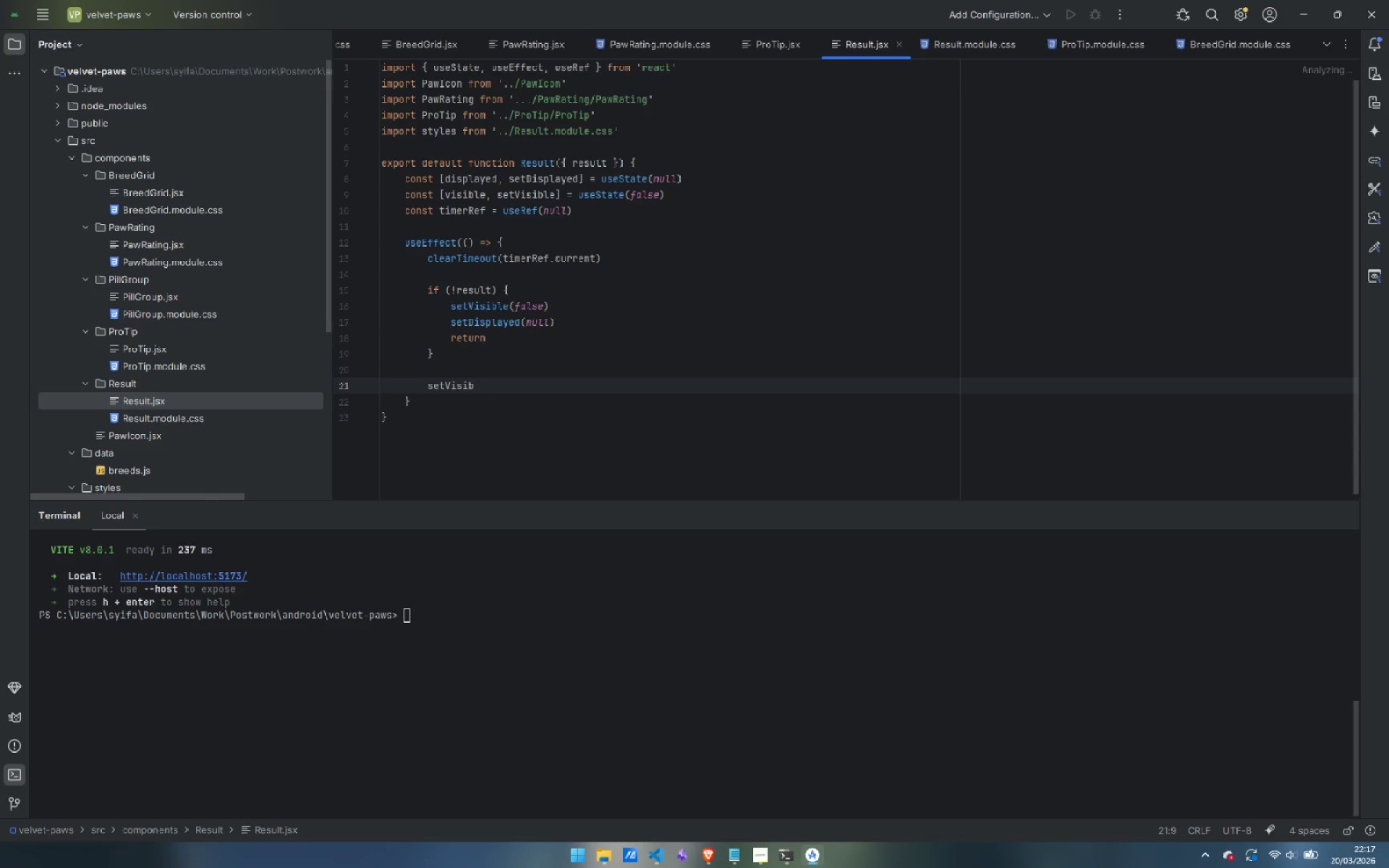 
key(Control+ArrowRight)
 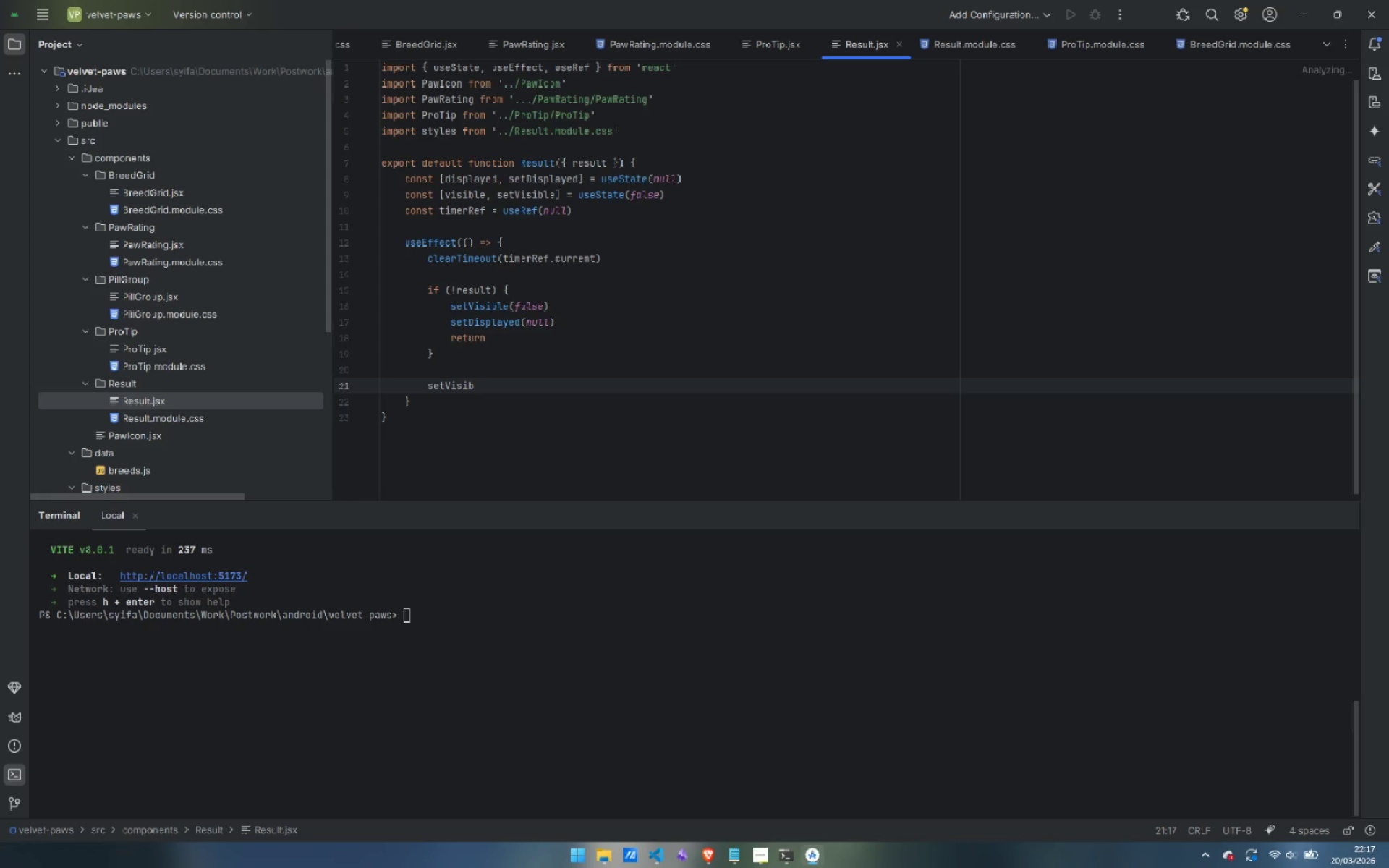 
type(le(false)
 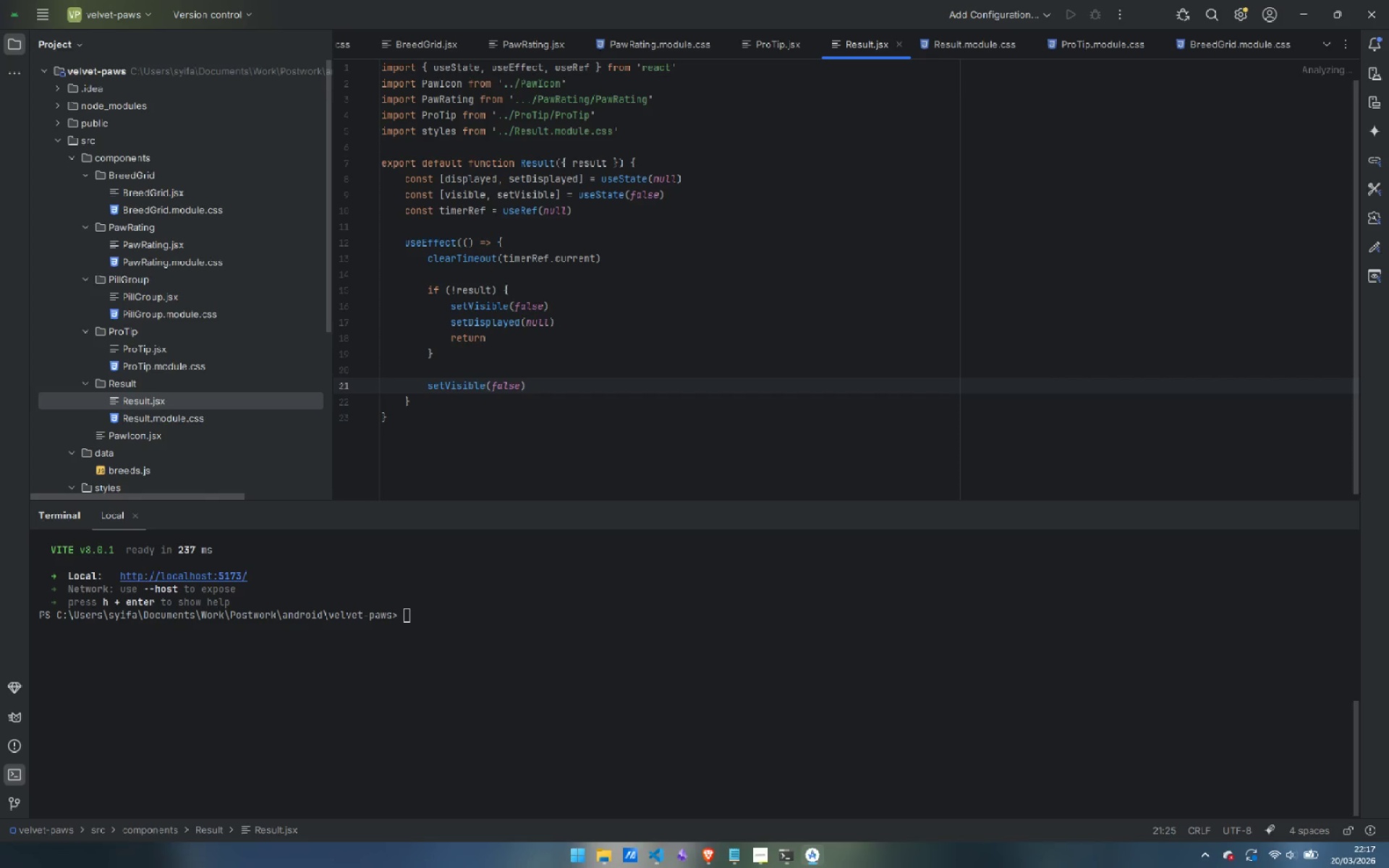 
key(ArrowRight)
 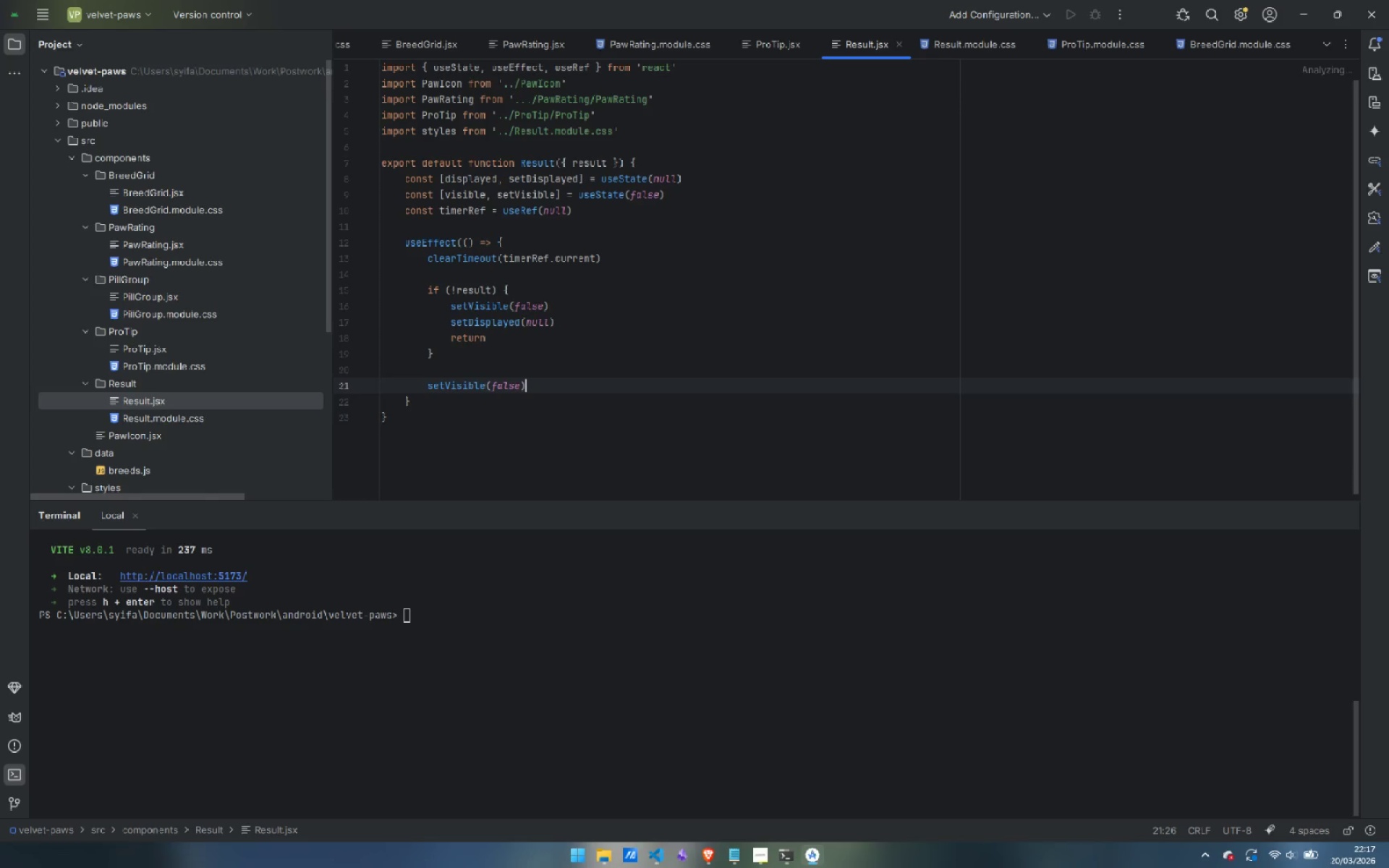 
key(Enter)
 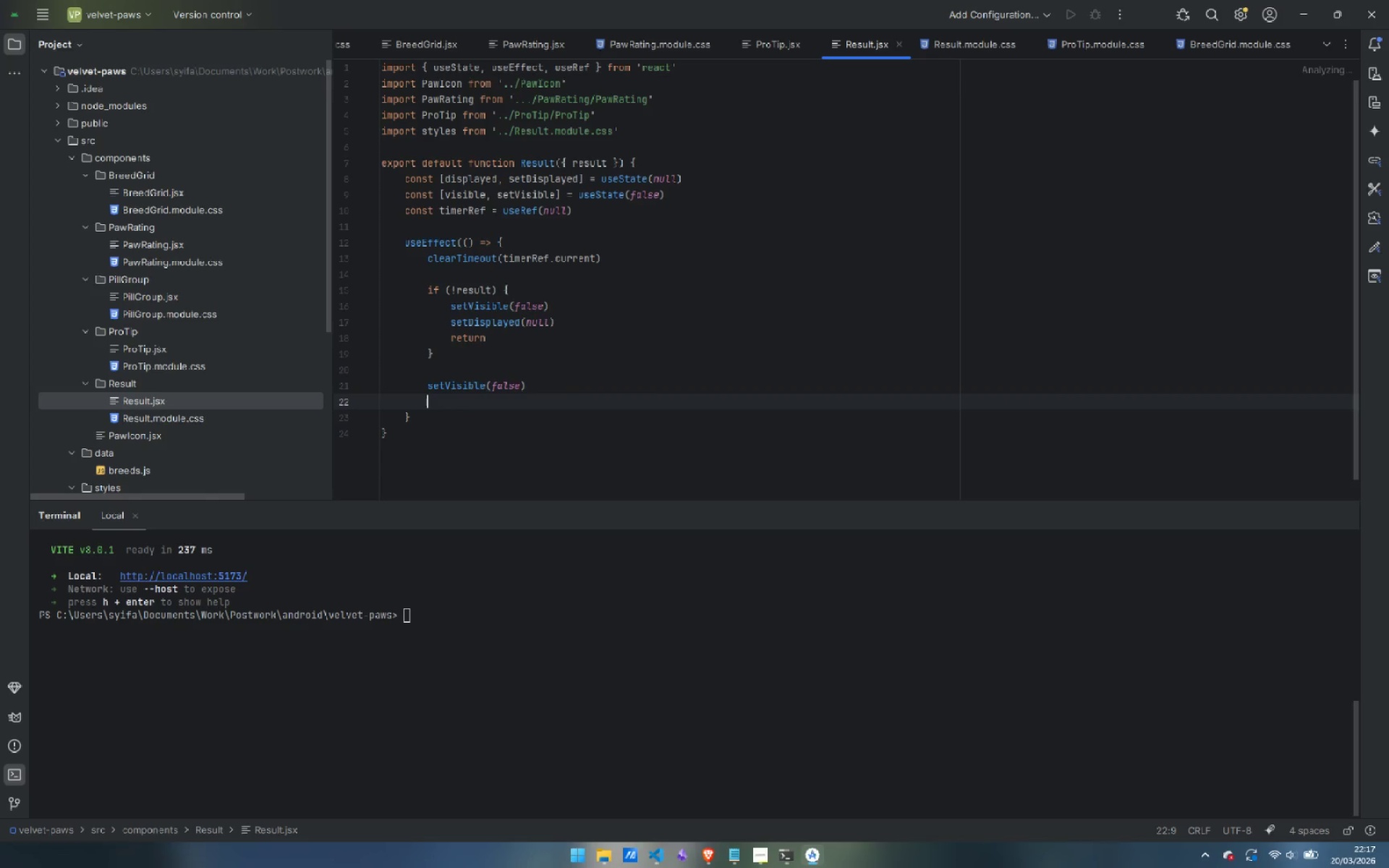 
type(timerRef.current = setTimeout(()
 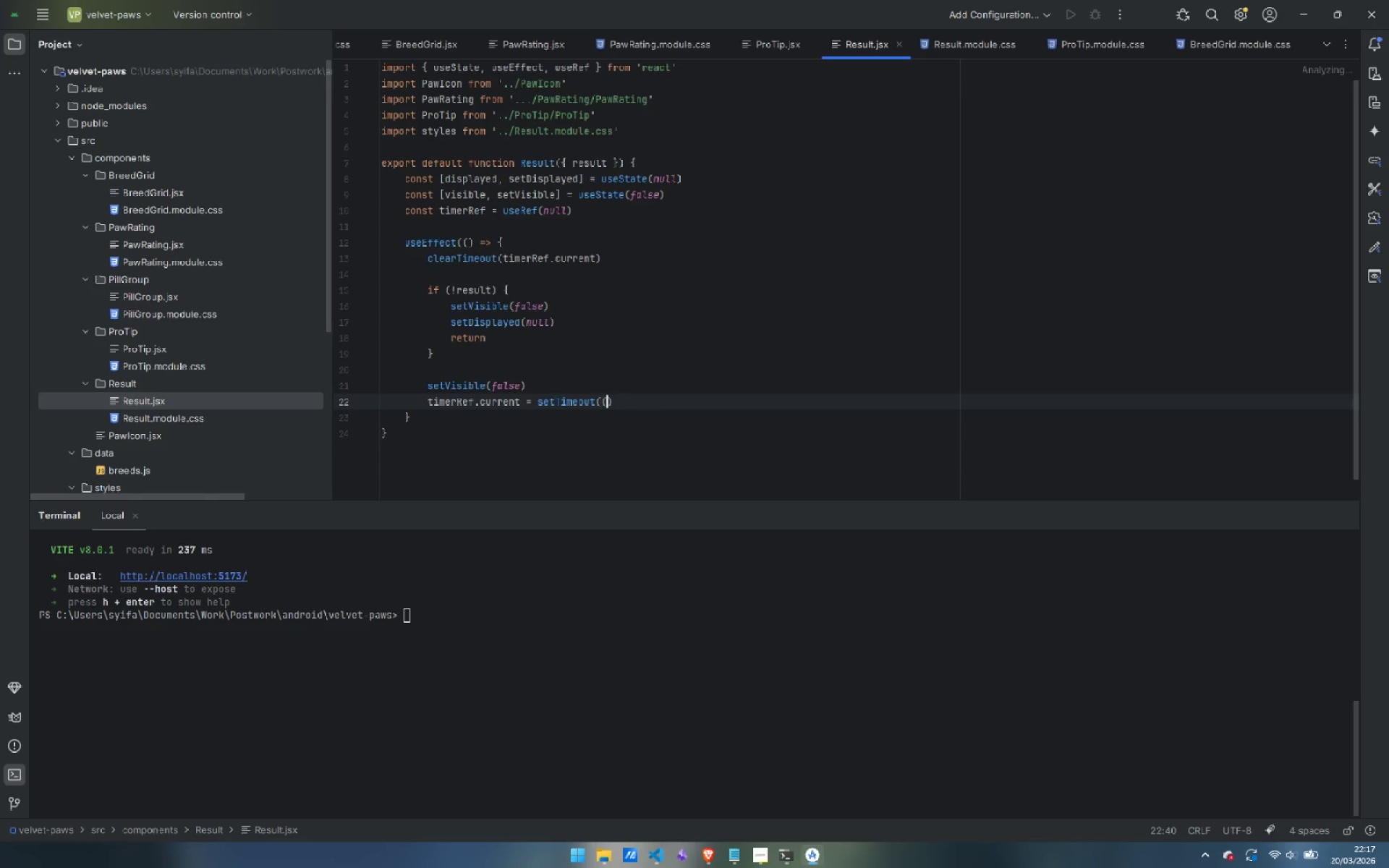 
key(ArrowRight)
 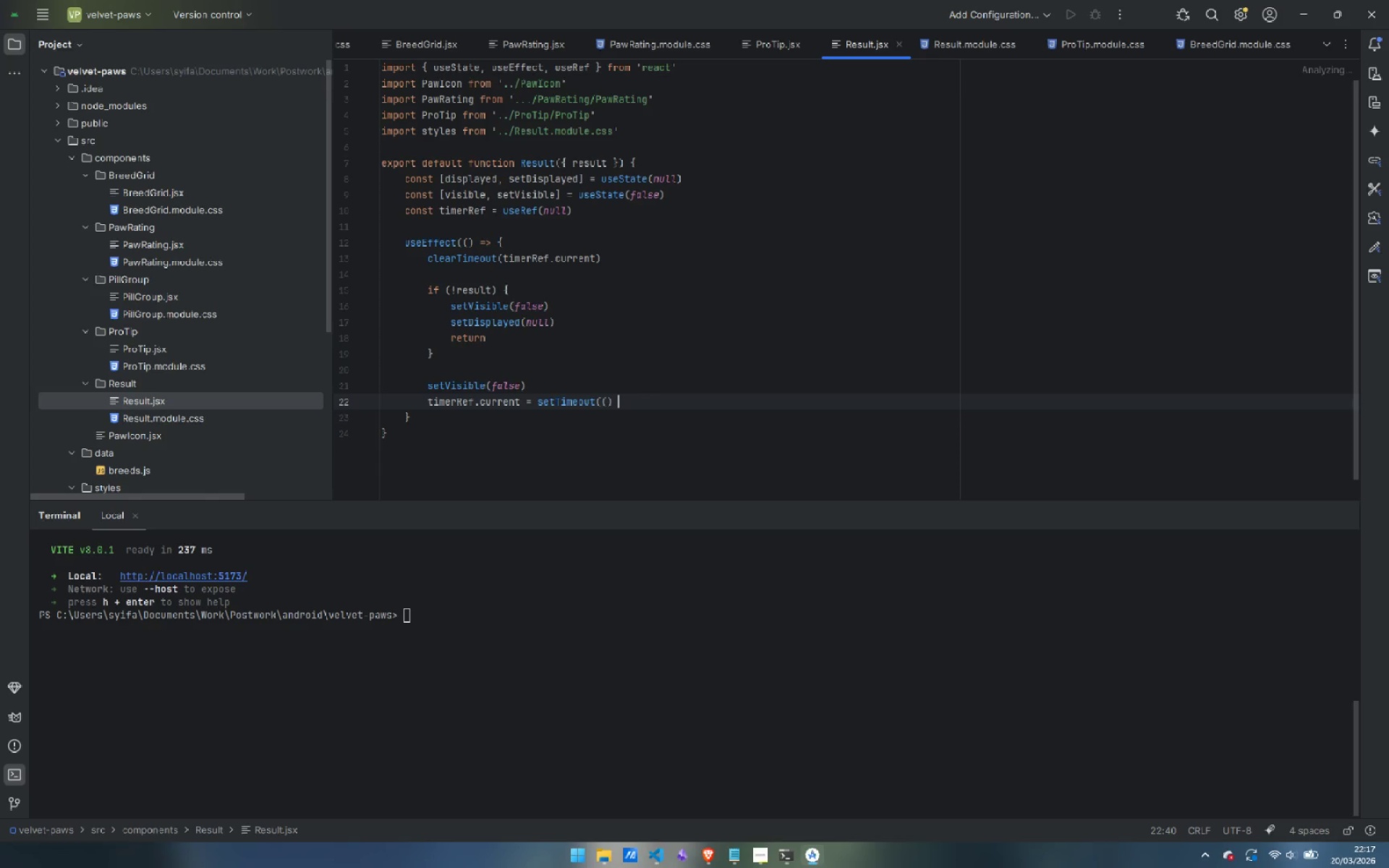 
key(Space)
 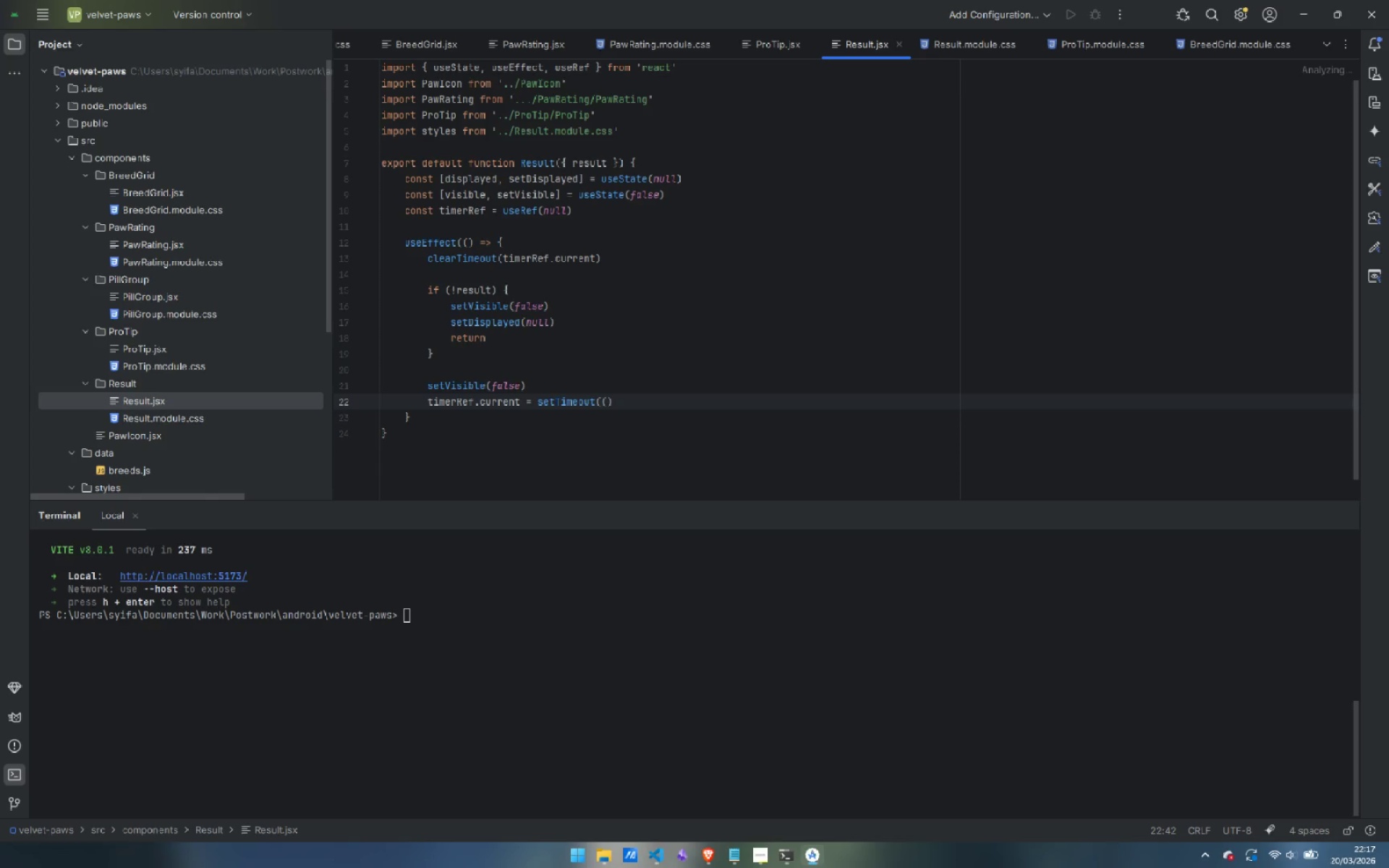 
key(Equal)
 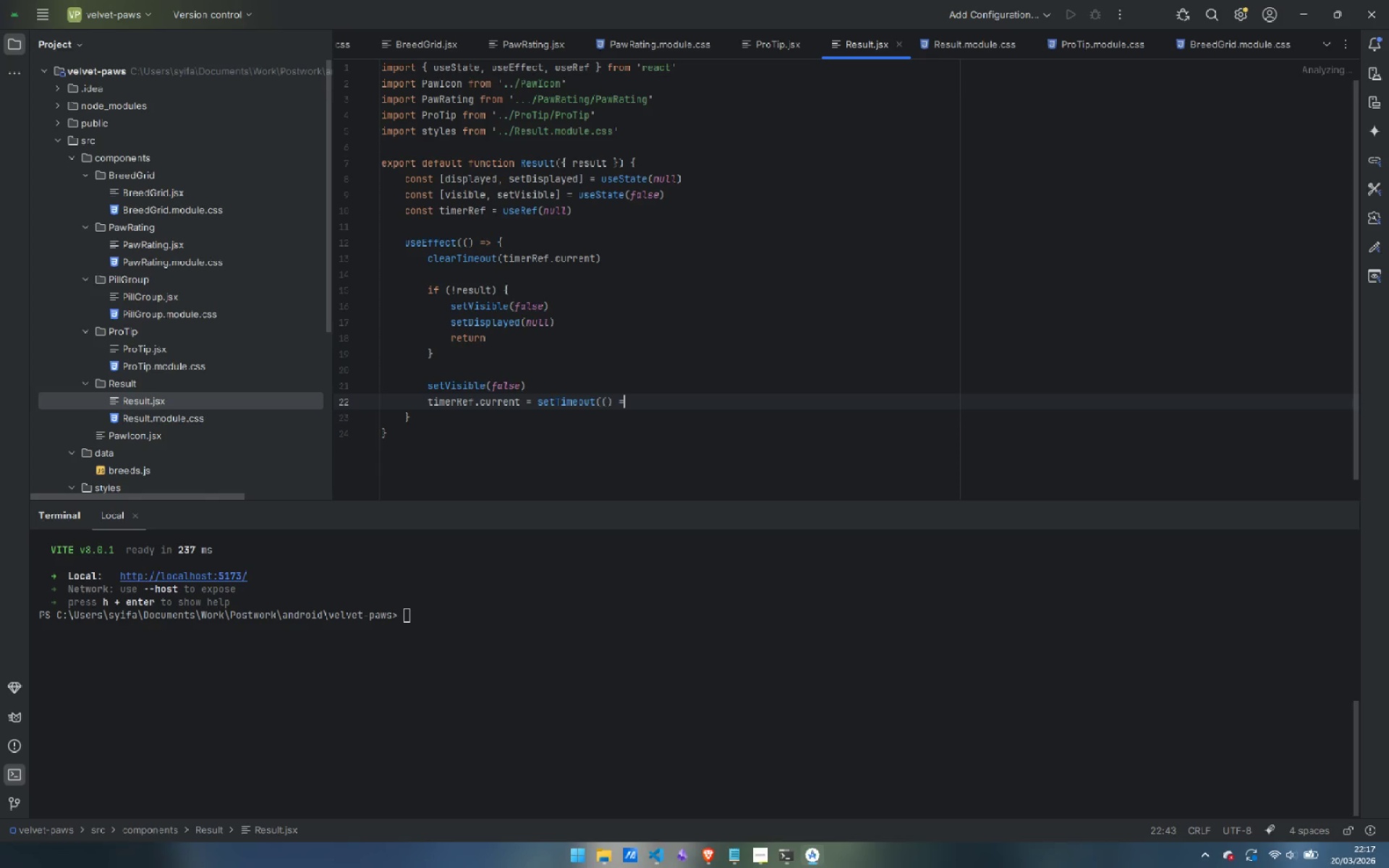 
key(Shift+Period)
 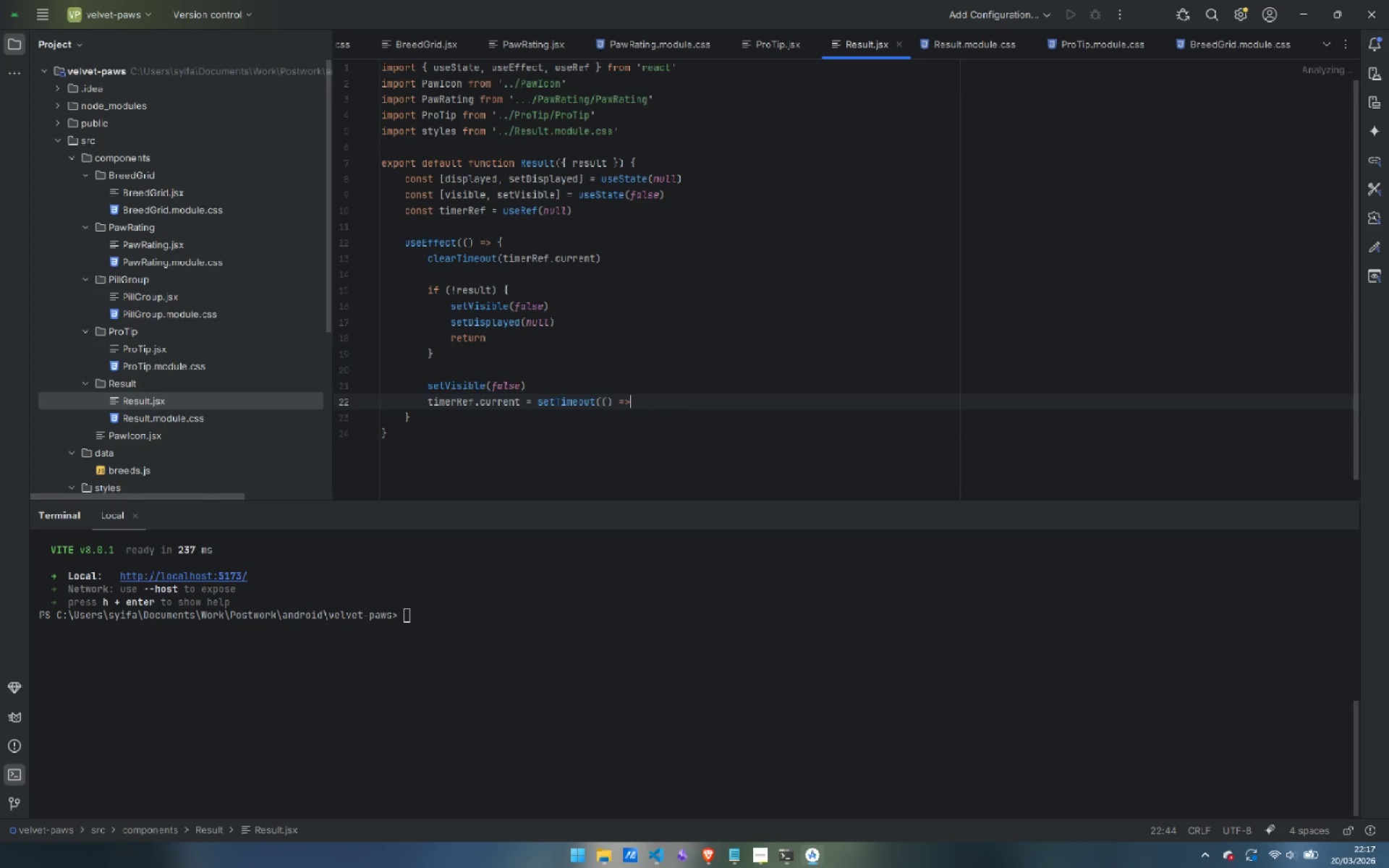 
key(Shift+Space)
 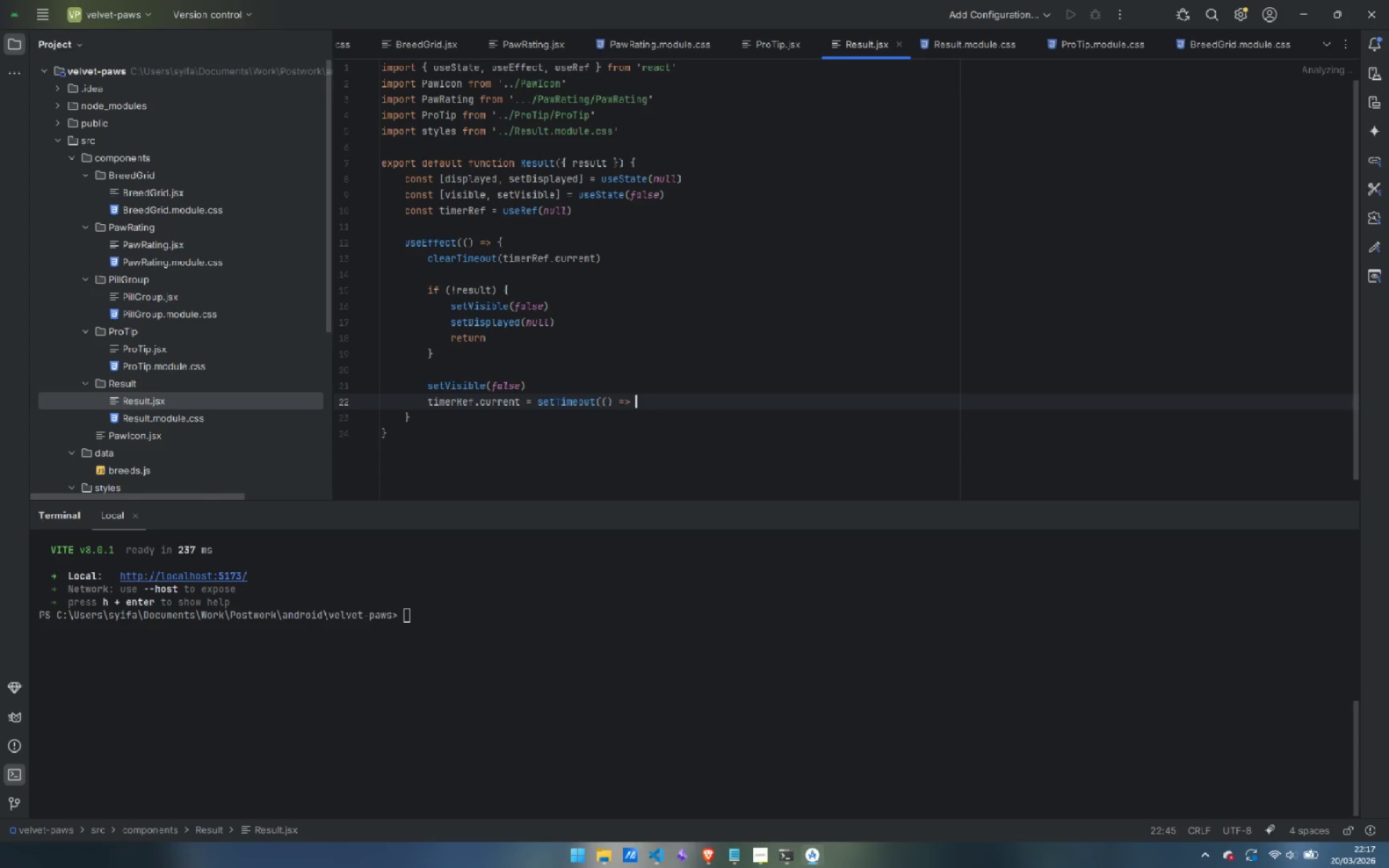 
key(Shift+BracketLeft)
 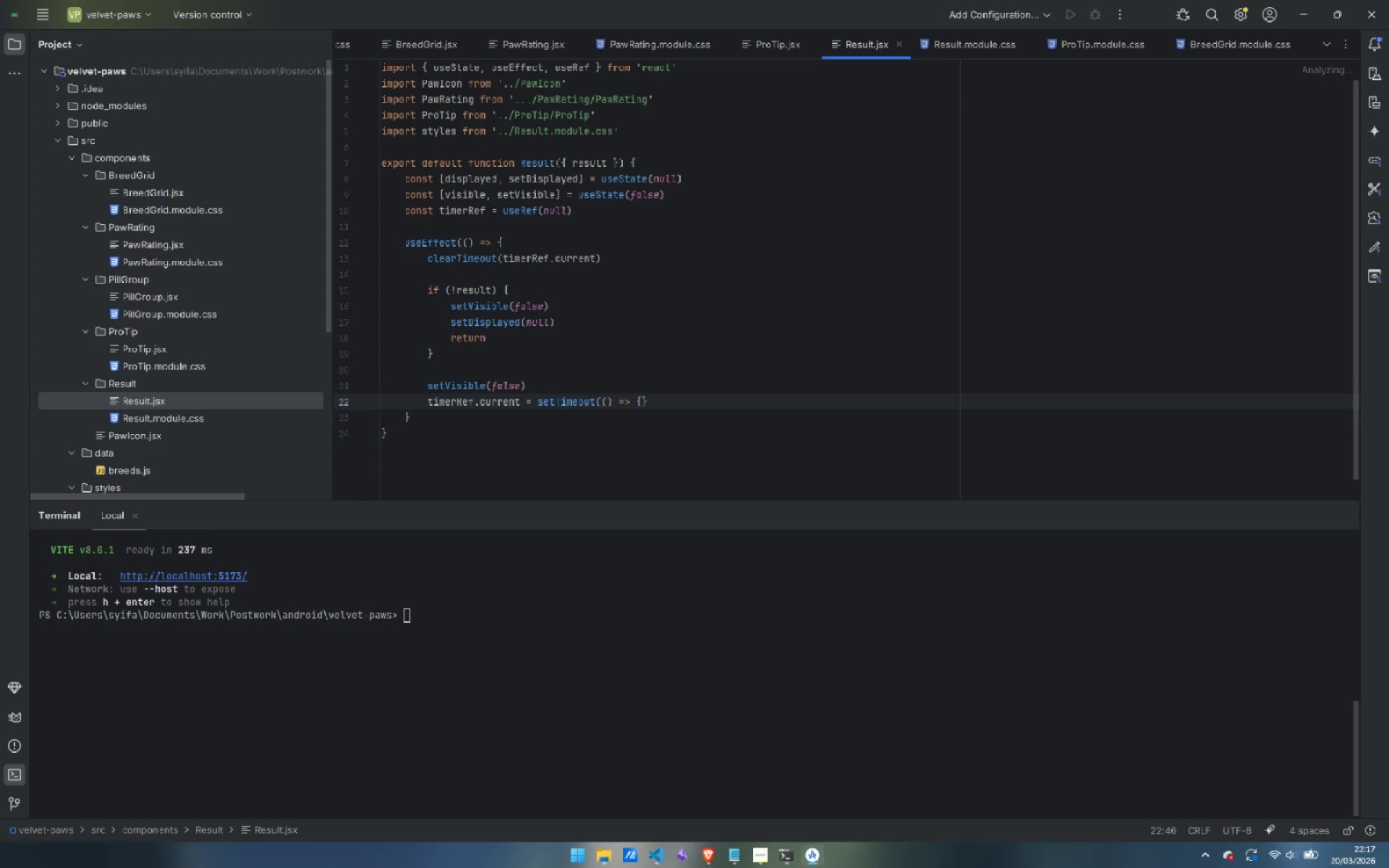 
key(Enter)
 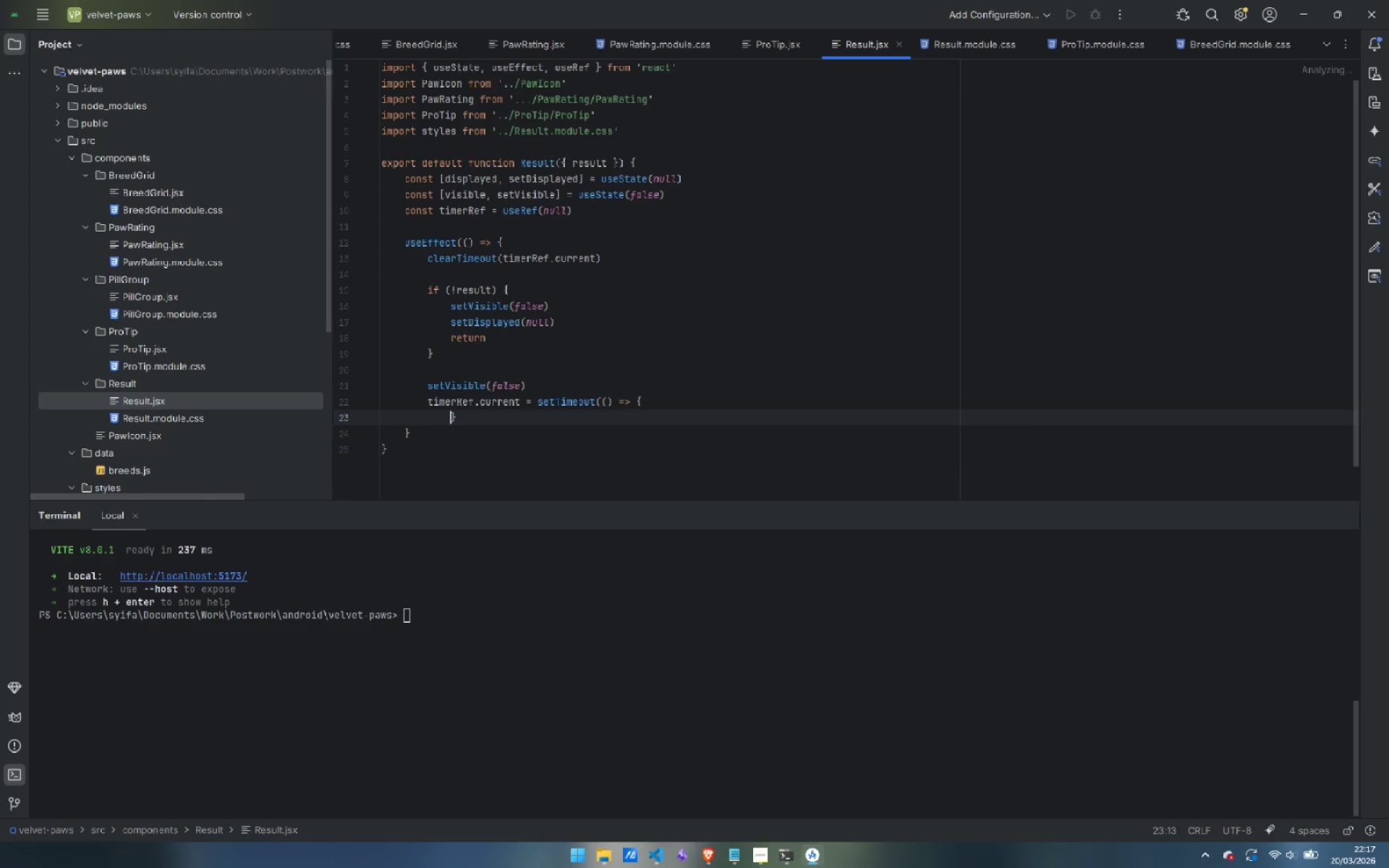 
key(Enter)
 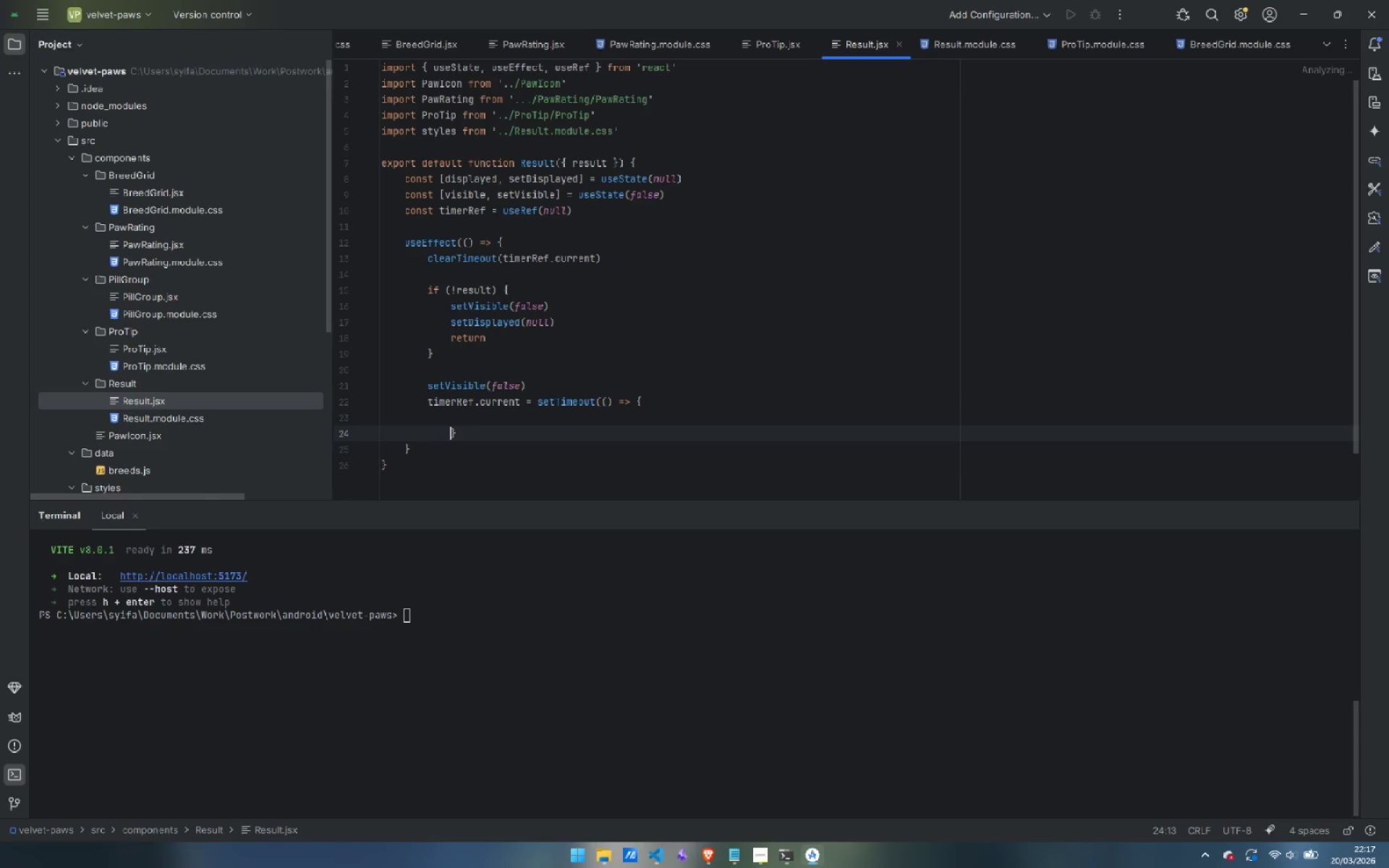 
key(Shift+ArrowLeft)
 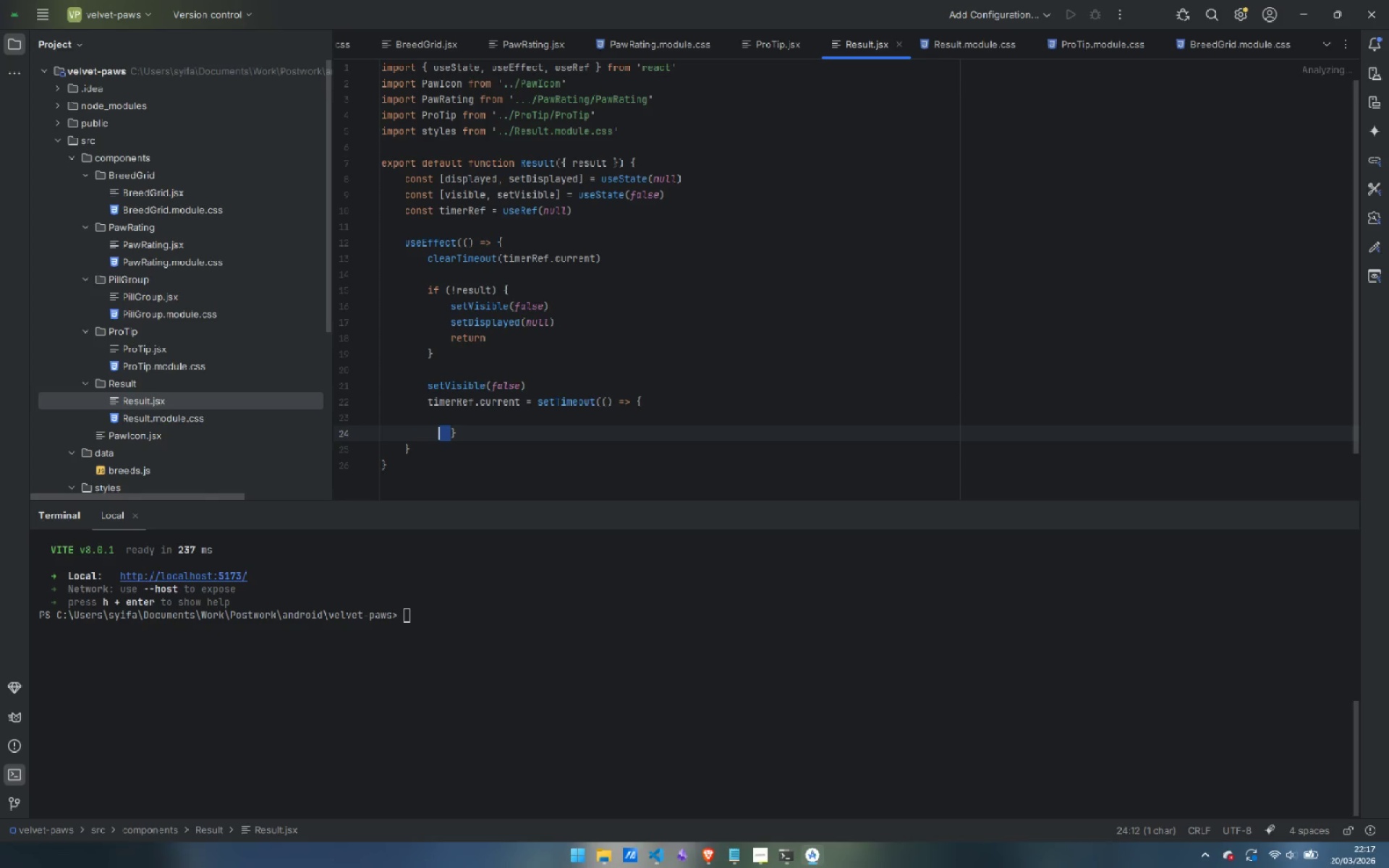 
key(Shift+ArrowLeft)
 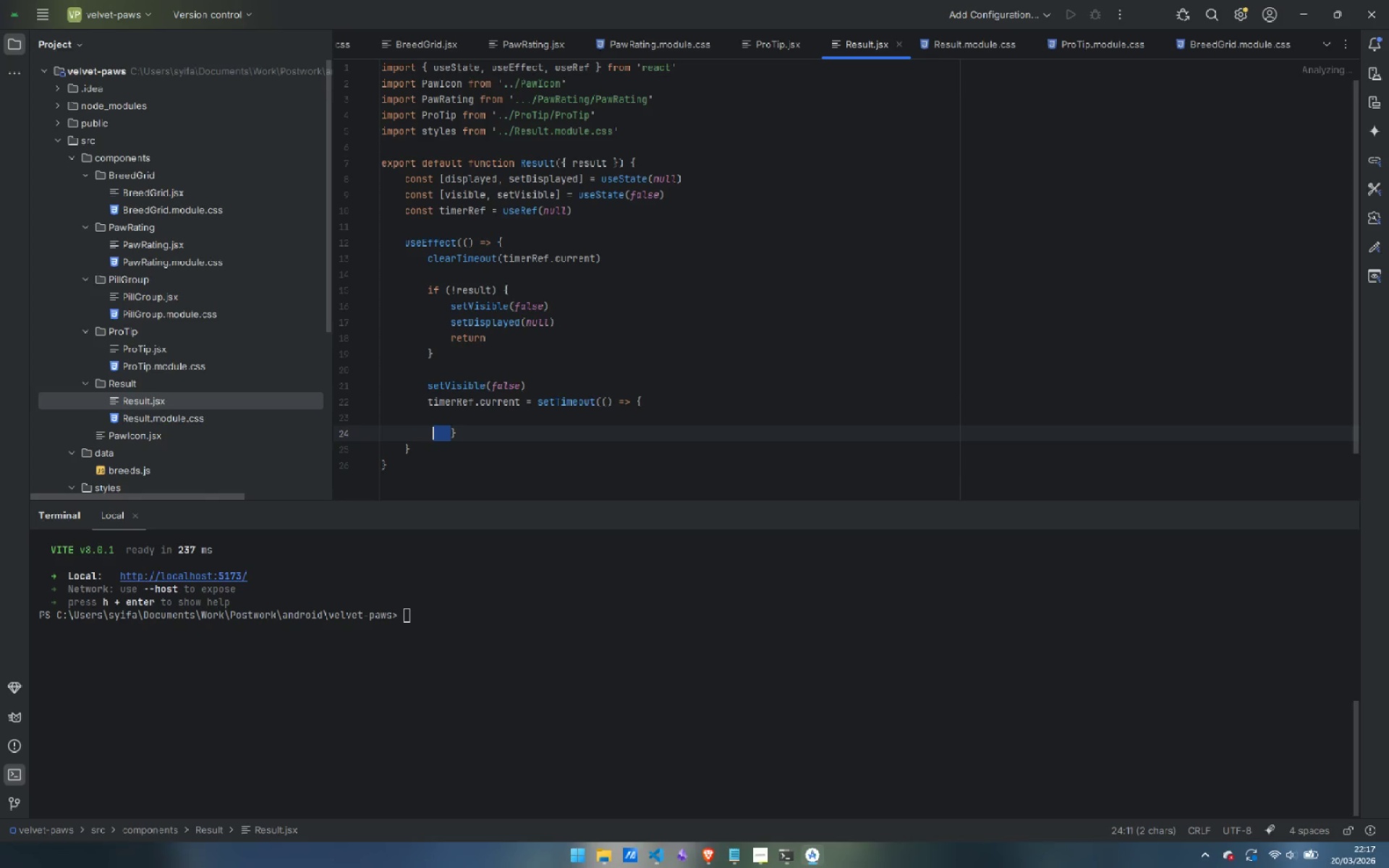 
key(Shift+ArrowLeft)
 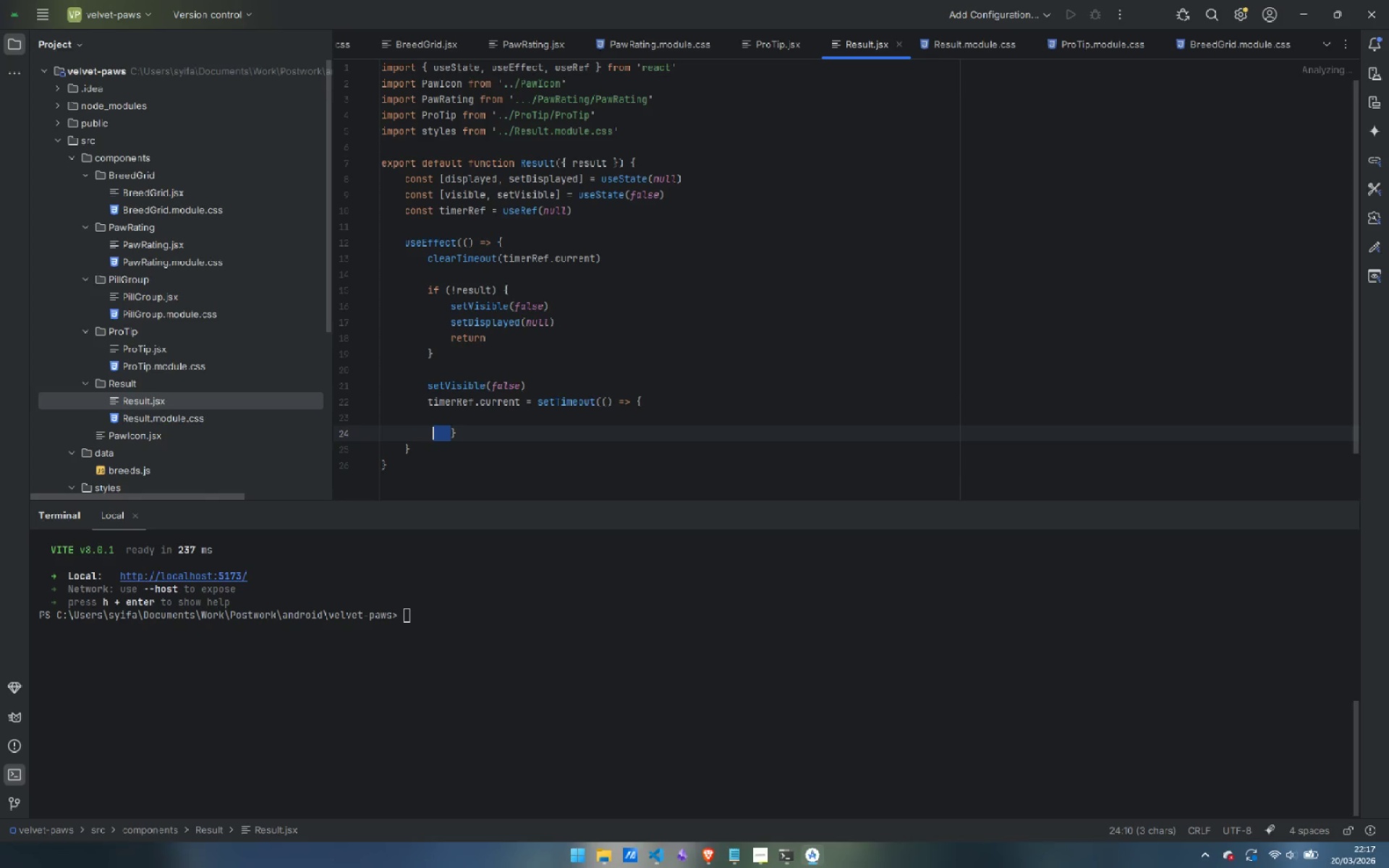 
key(Shift+ArrowLeft)
 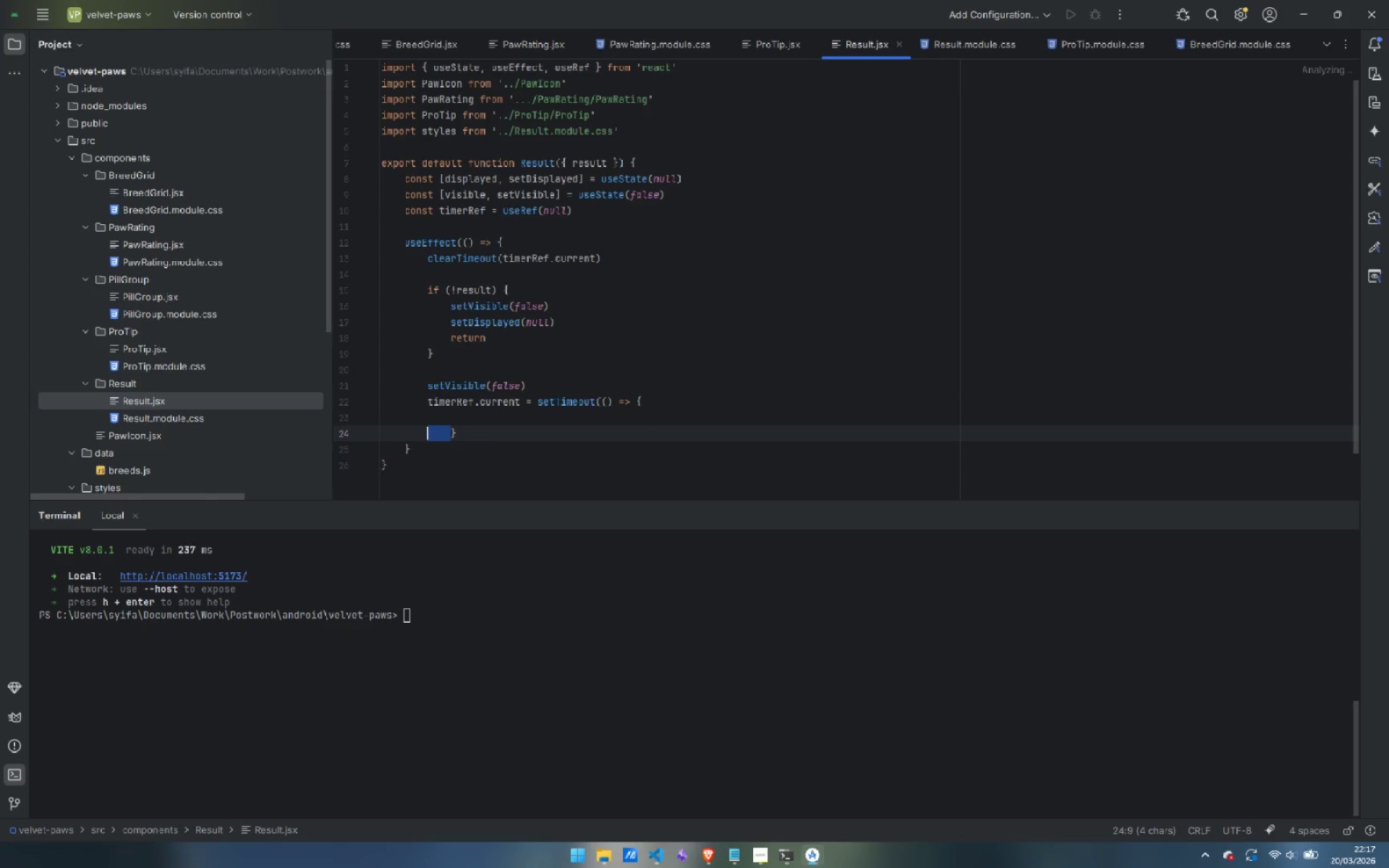 
key(Backspace)
 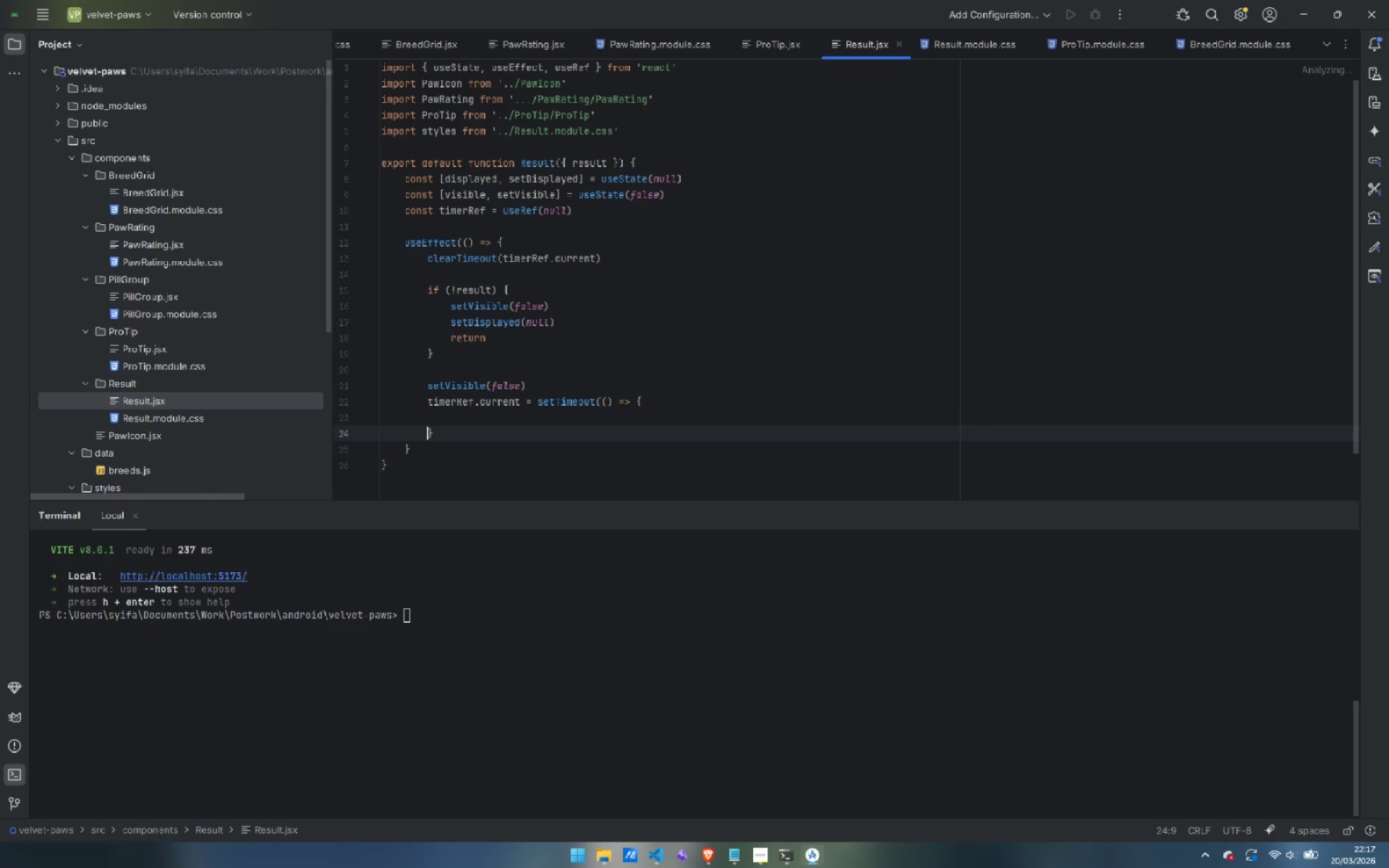 
key(ArrowUp)
 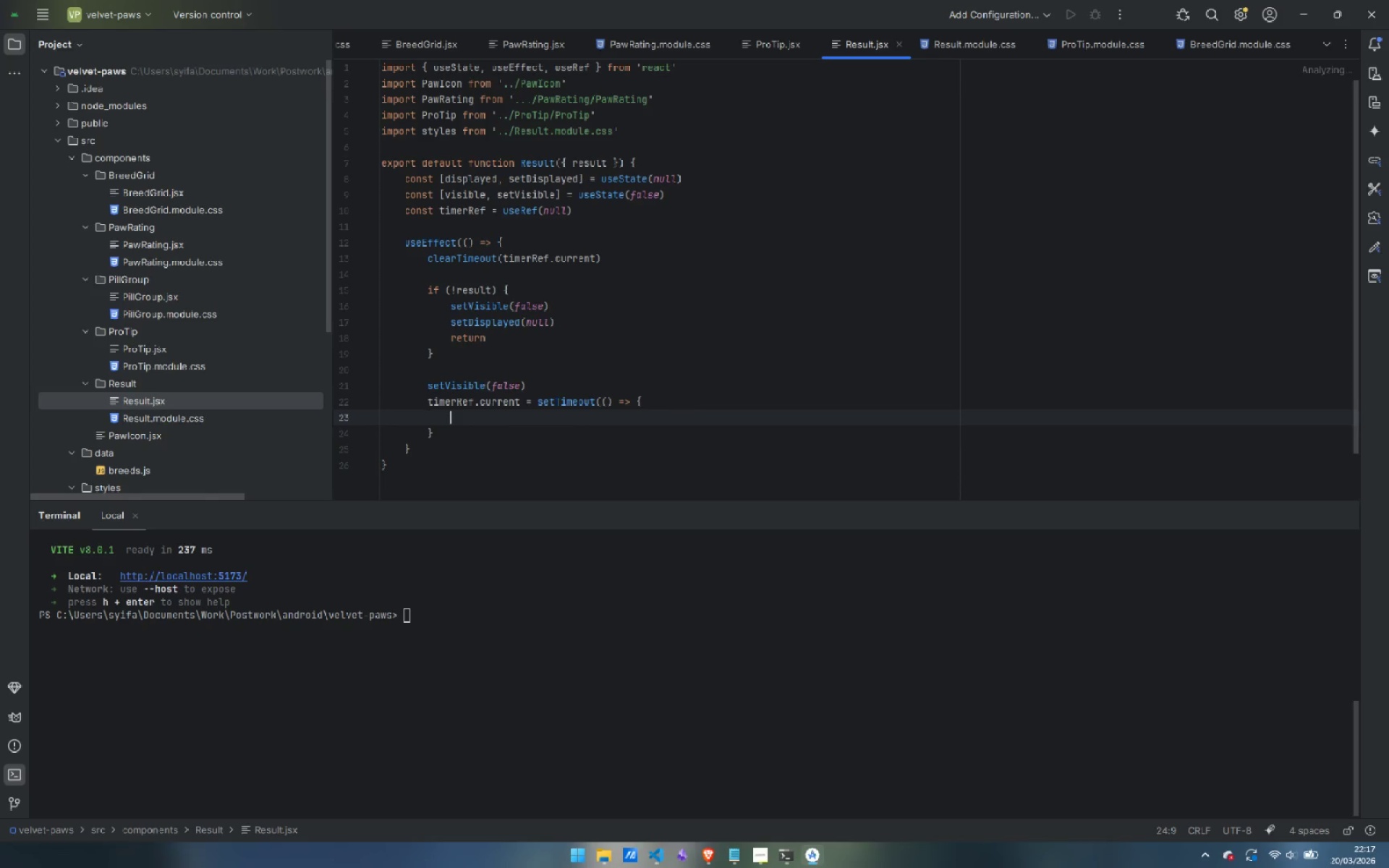 
key(Tab)
type(setS)
key(Backspace)
type(Displayed = )
key(Backspace)
key(Backspace)
key(Backspace)
type((result)
 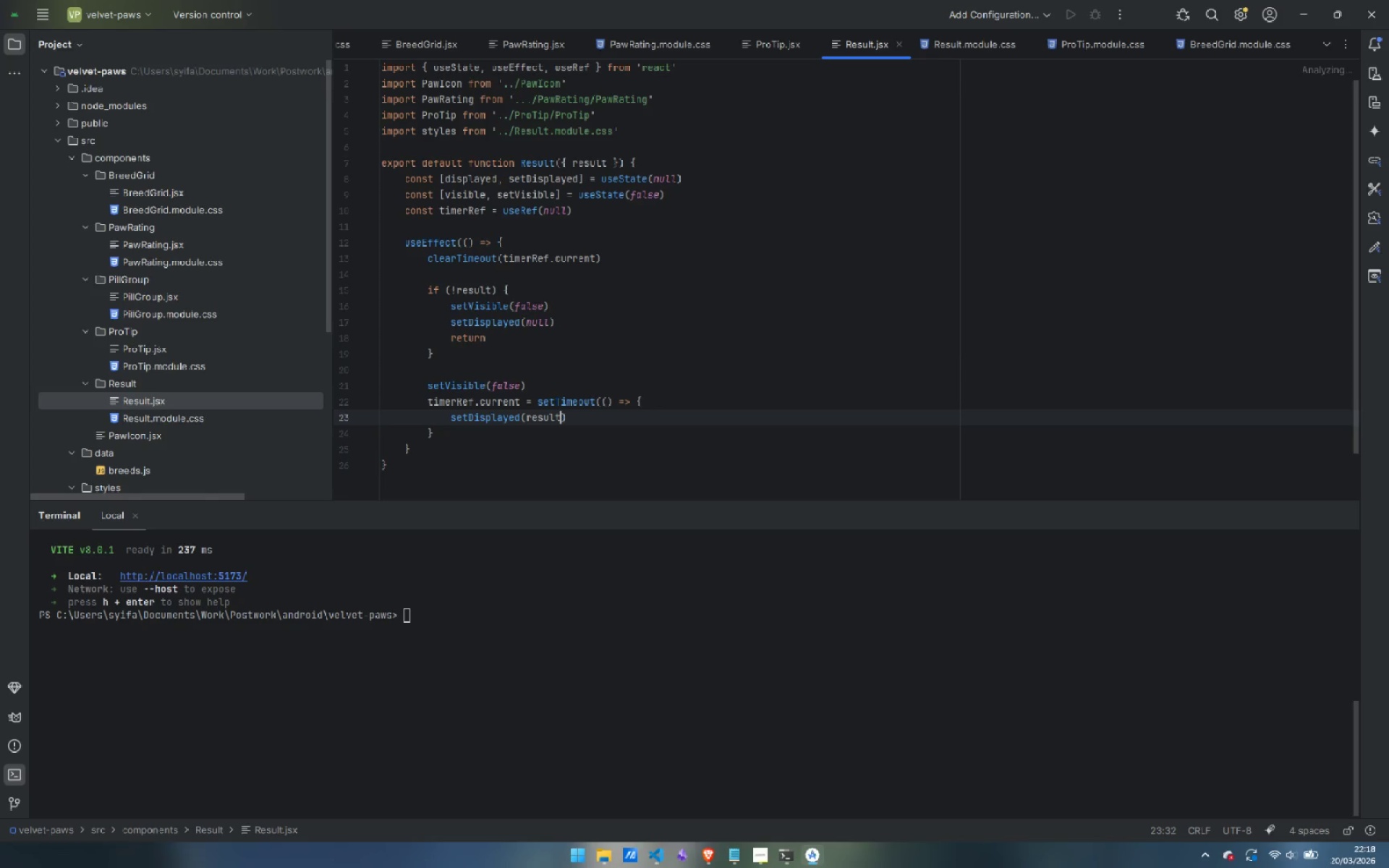 
key(ArrowRight)
 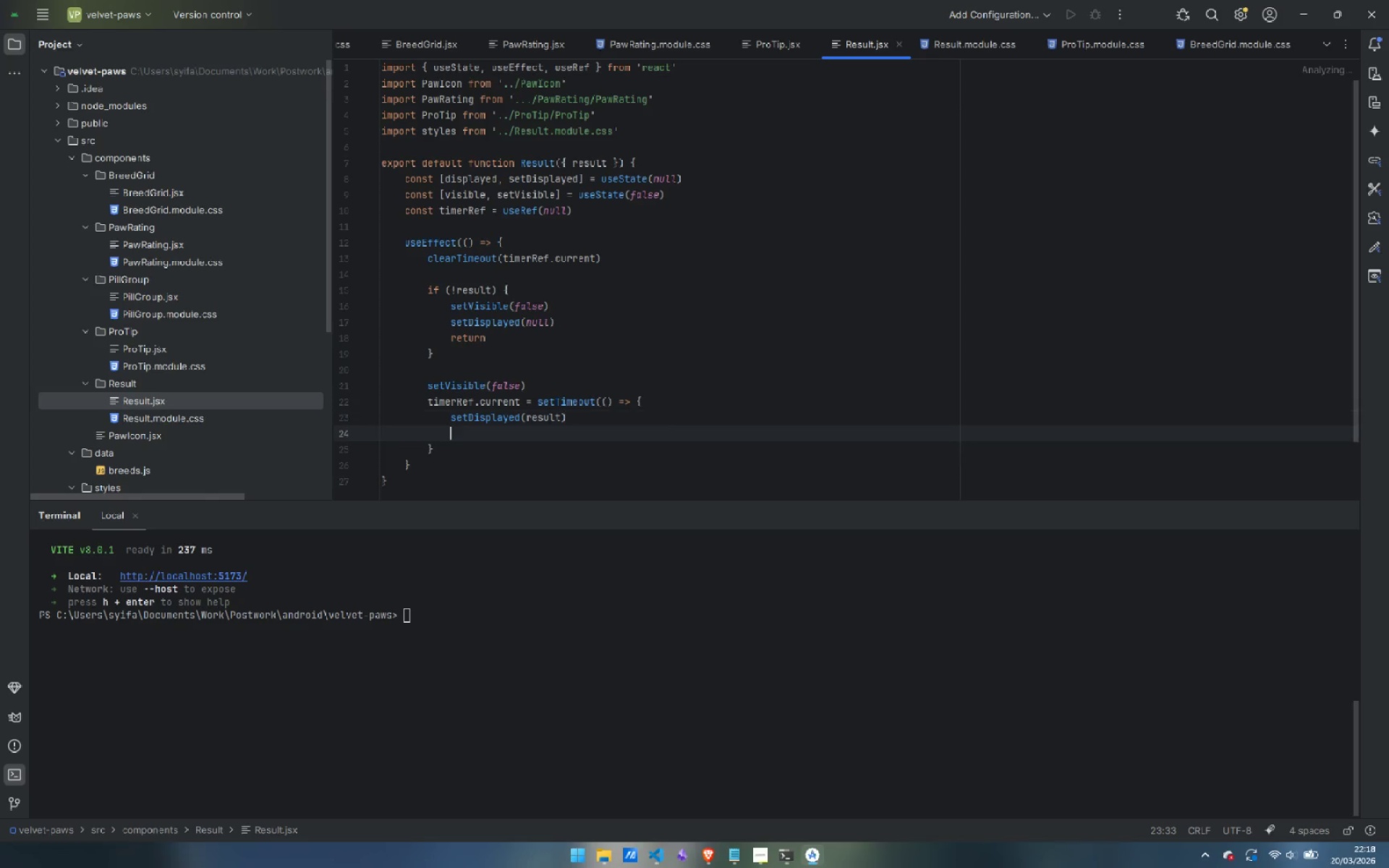 
key(Enter)
 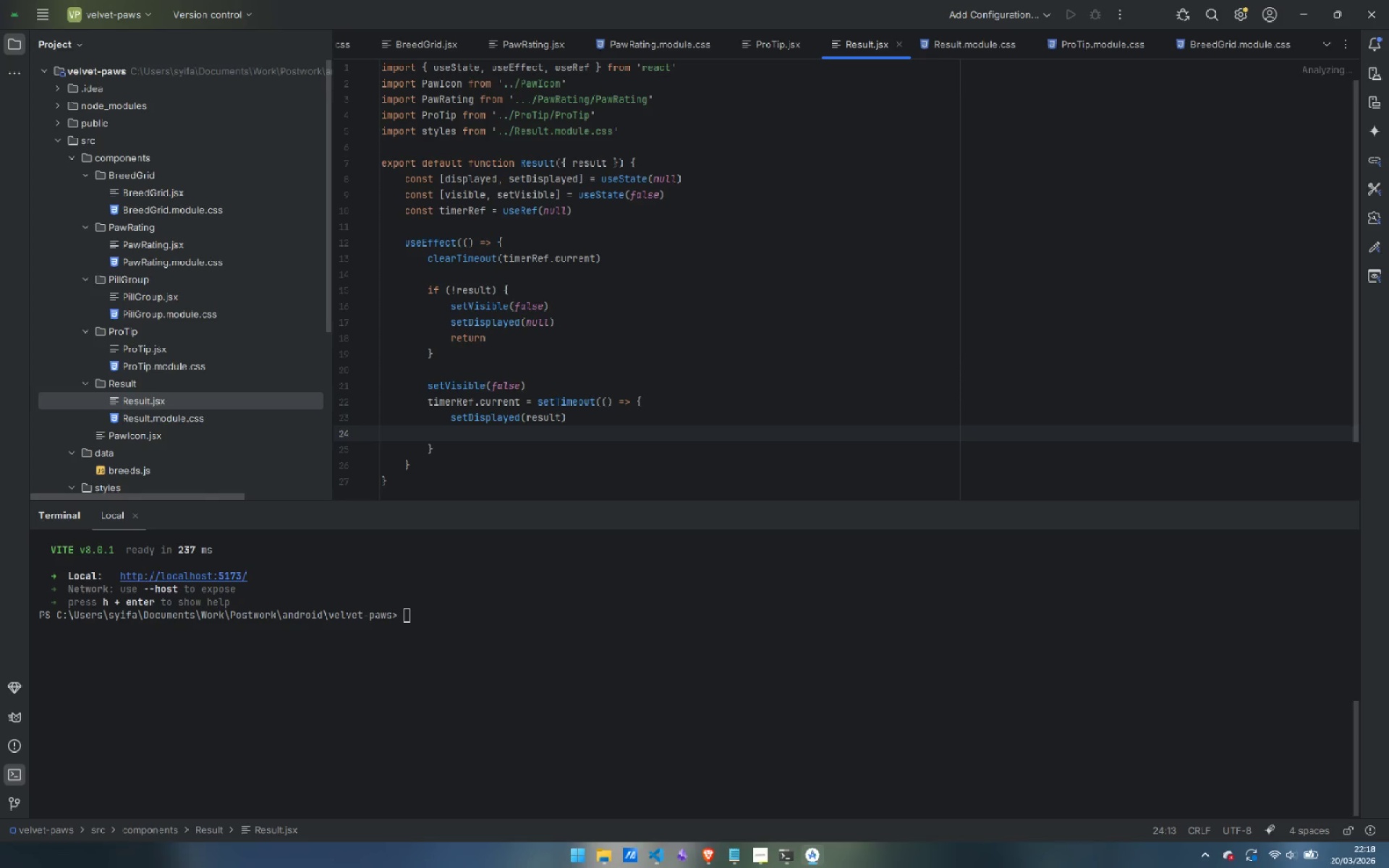 
type(setVisible(true)
 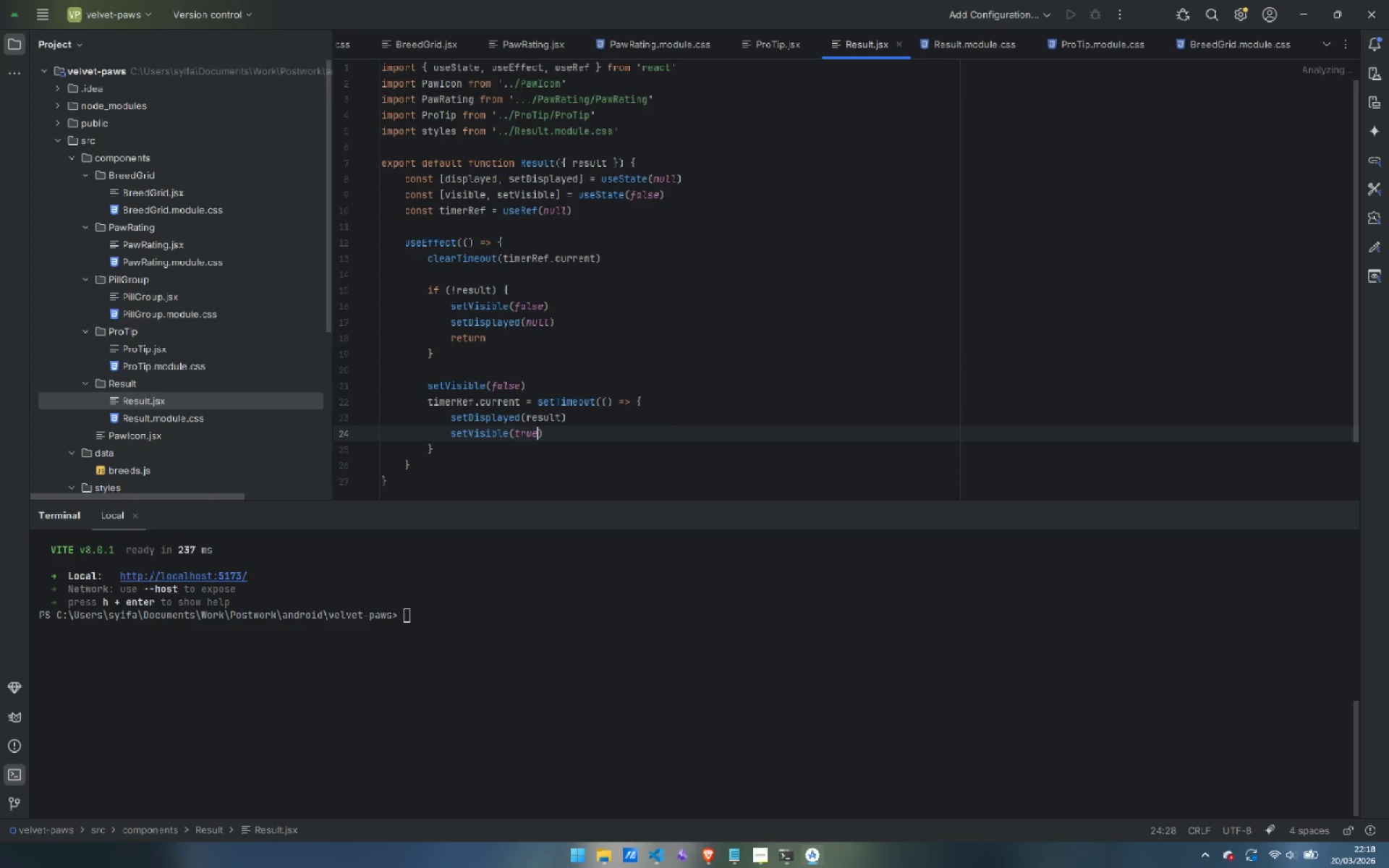 
key(ArrowDown)
 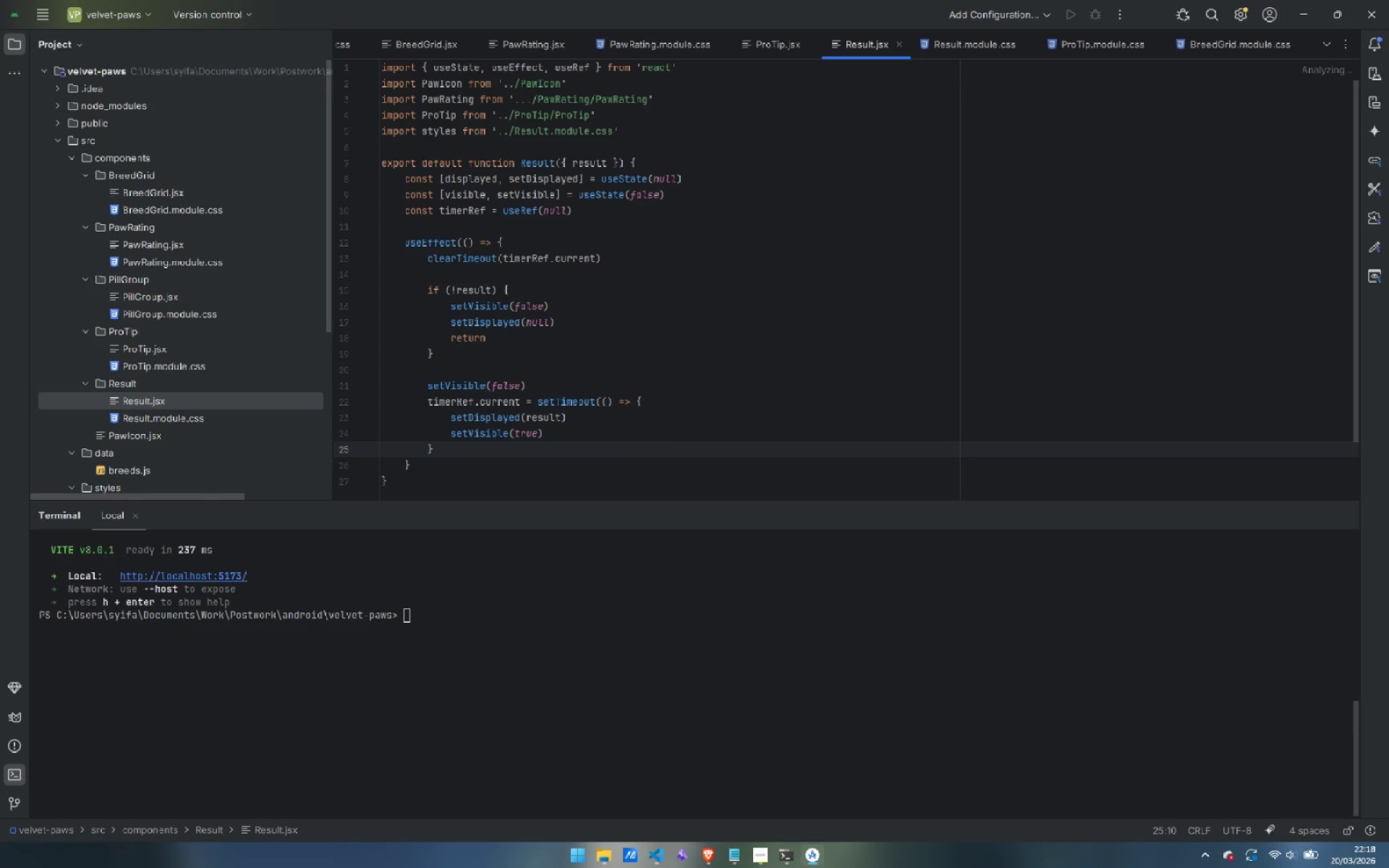 
type(, 200))
 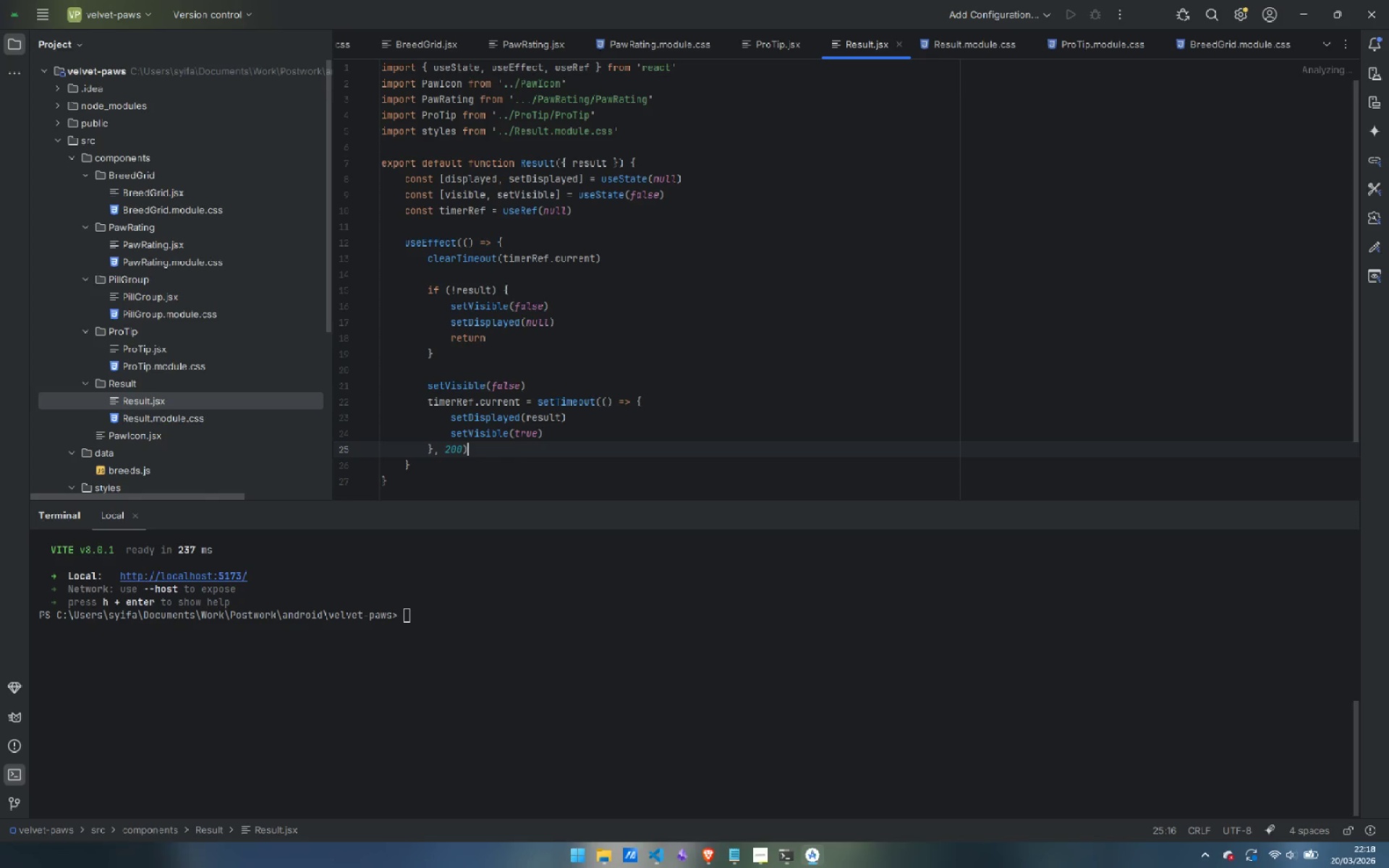 
key(Enter)
 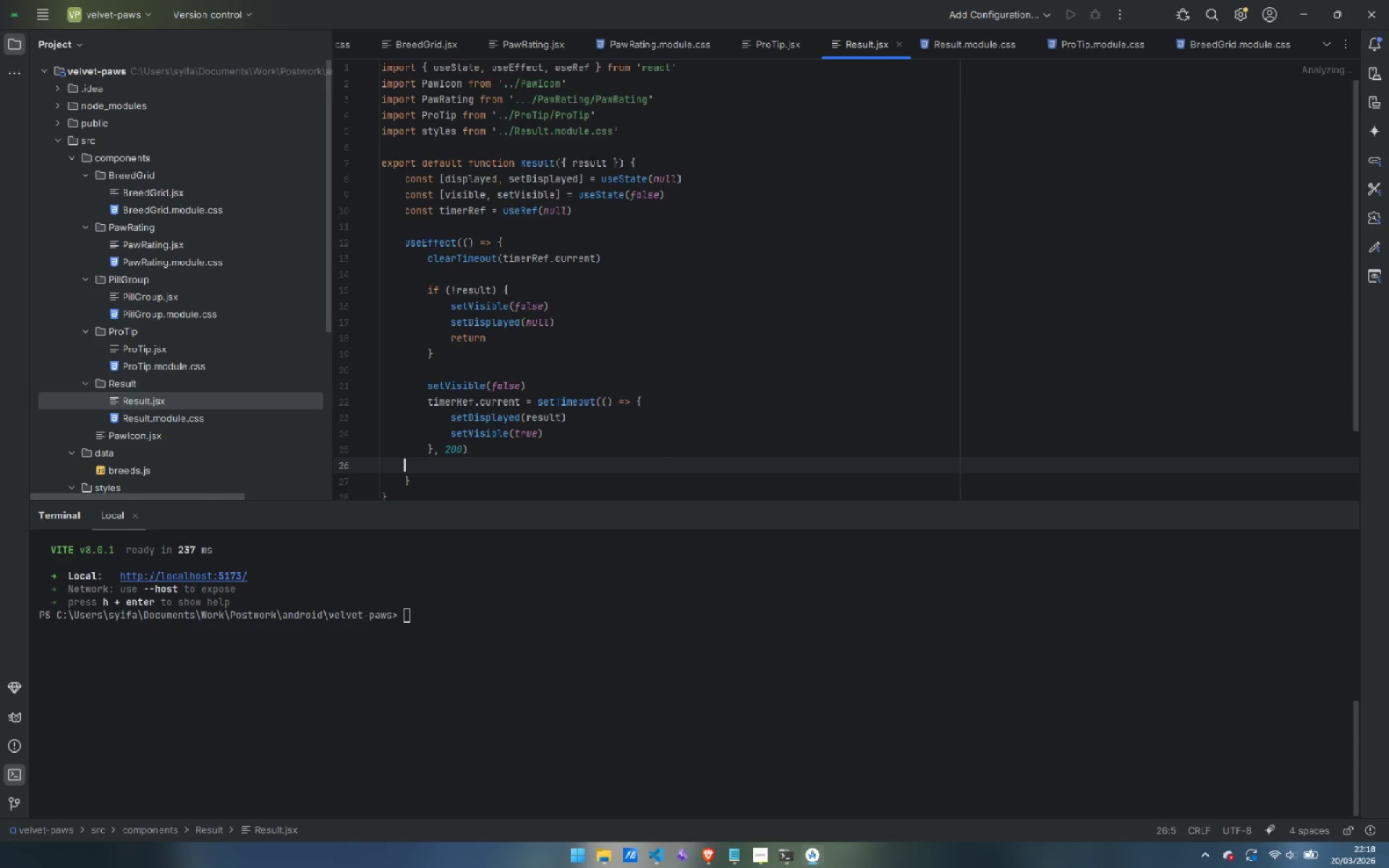 
key(Enter)
 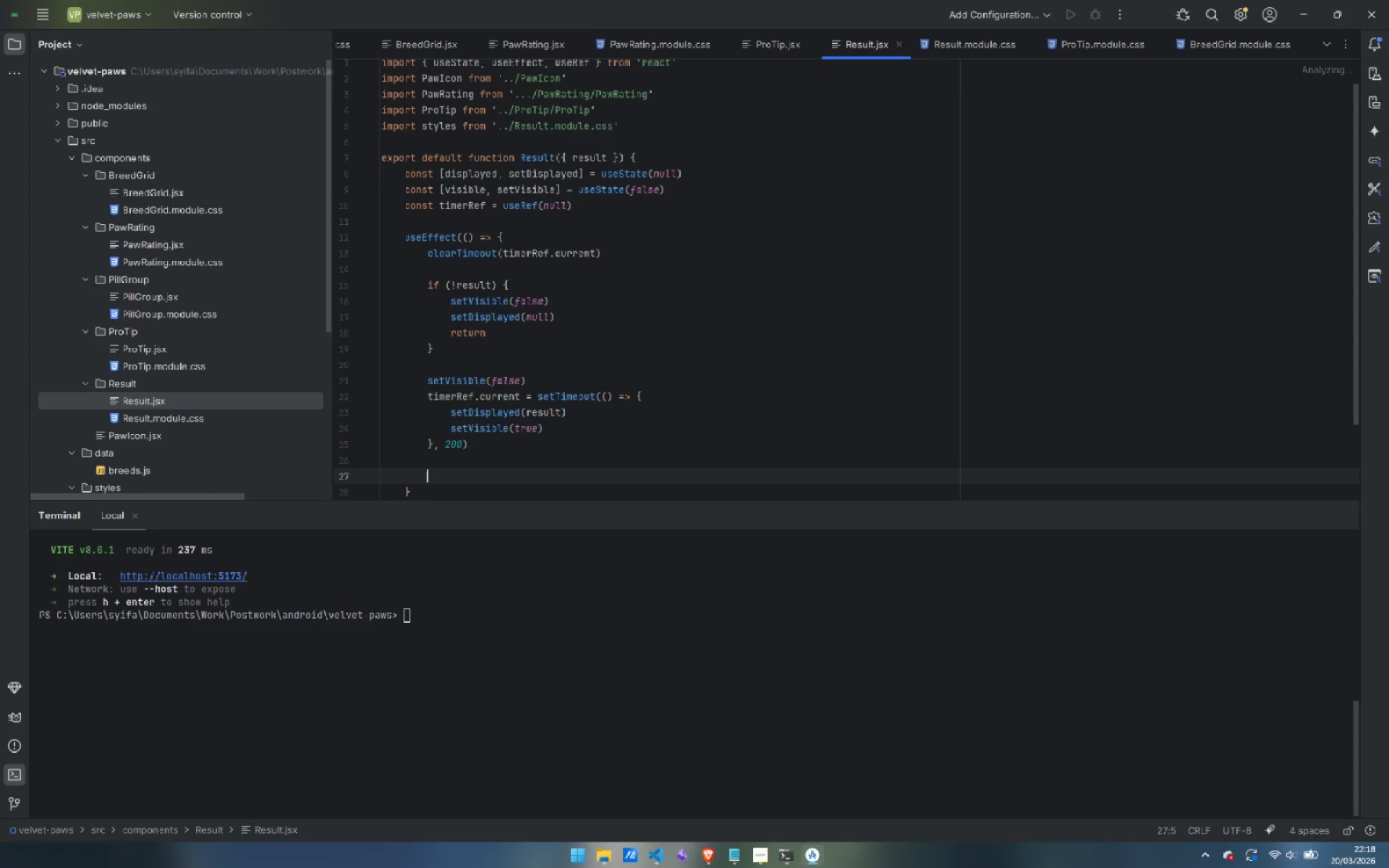 
key(Tab)
type(return () =?)
key(Backspace)
type(> clearTimeout(timerRef.current)
 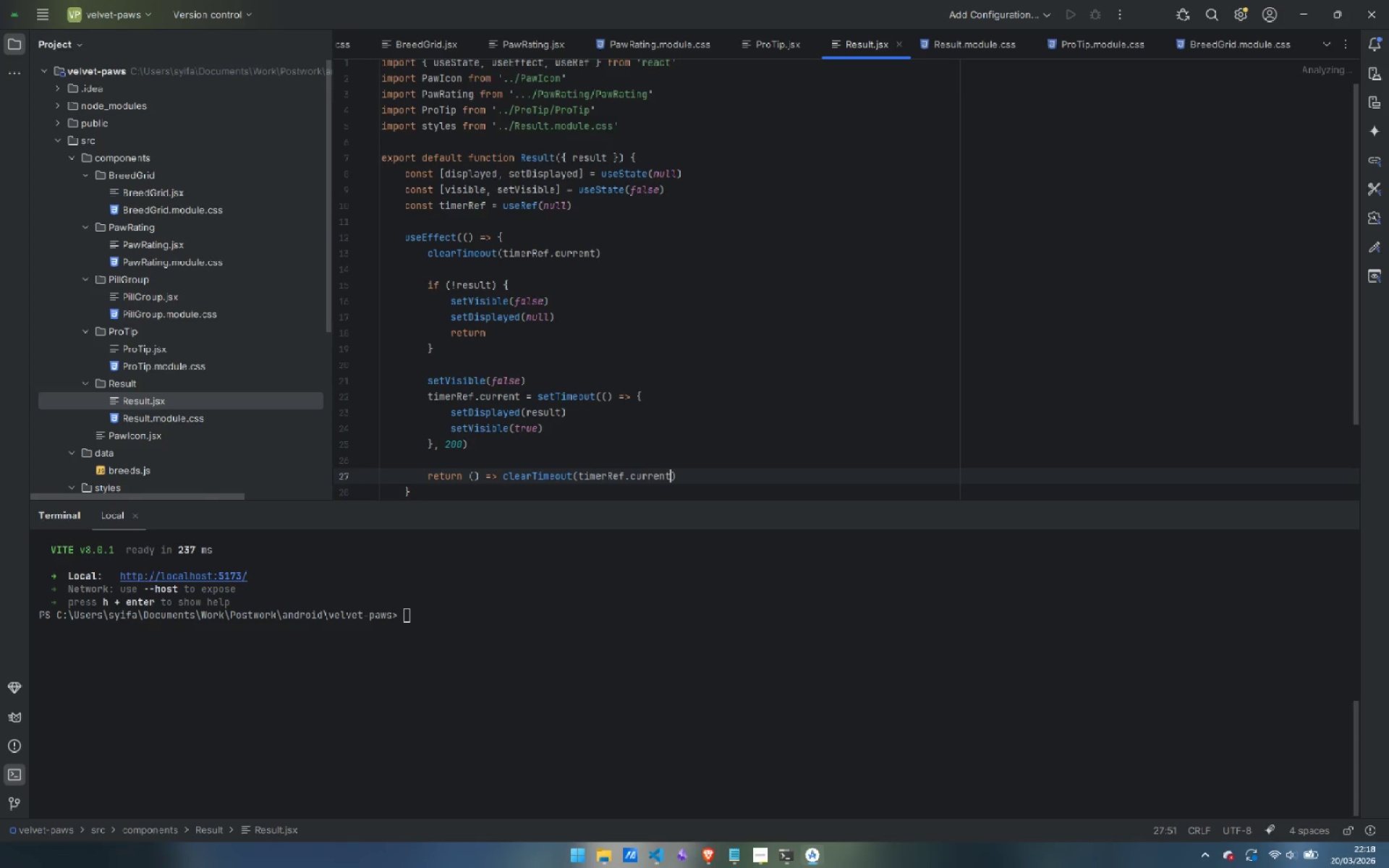 
key(ArrowDown)
 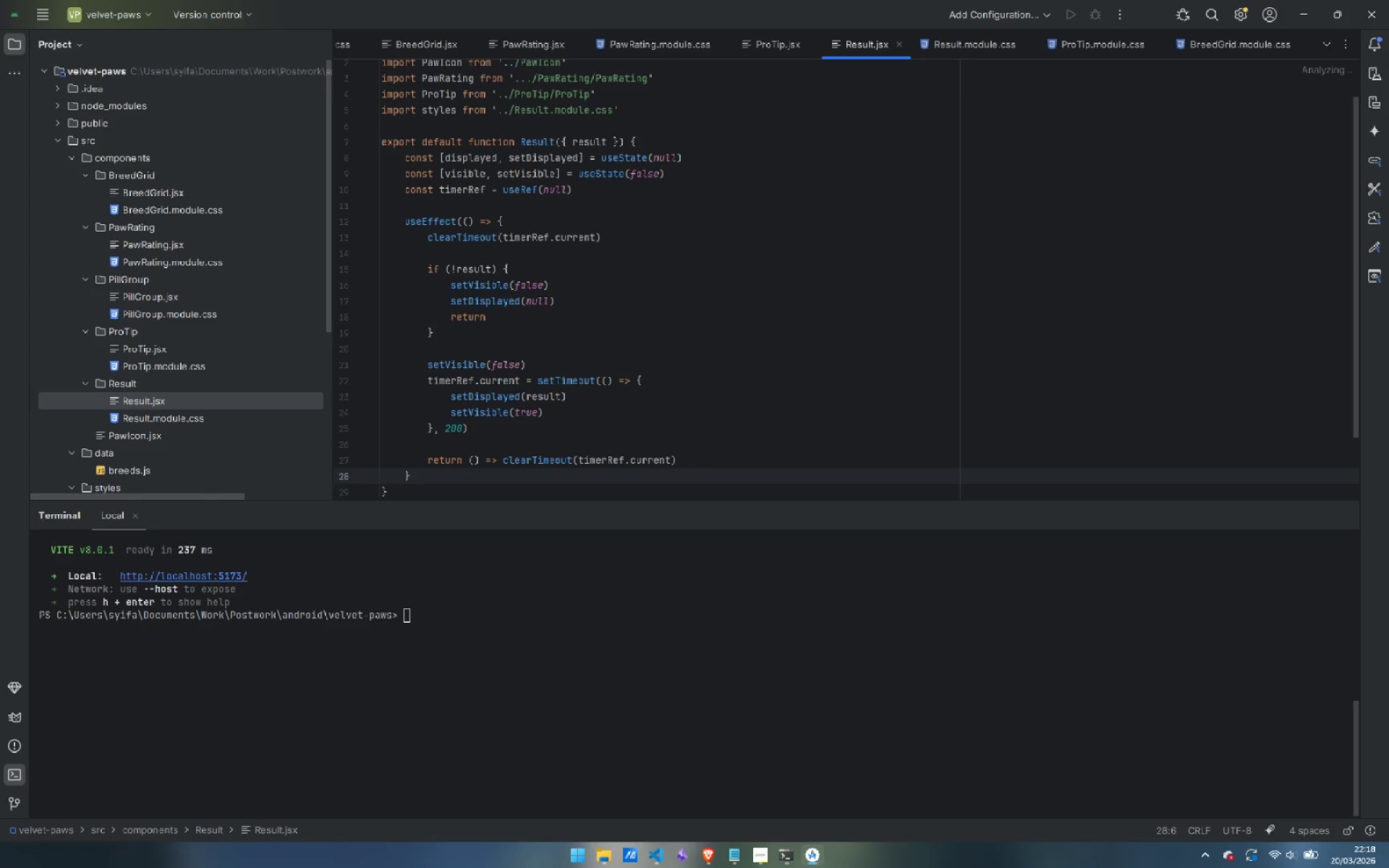 
type(, p)
key(Backspace)
type([result)
 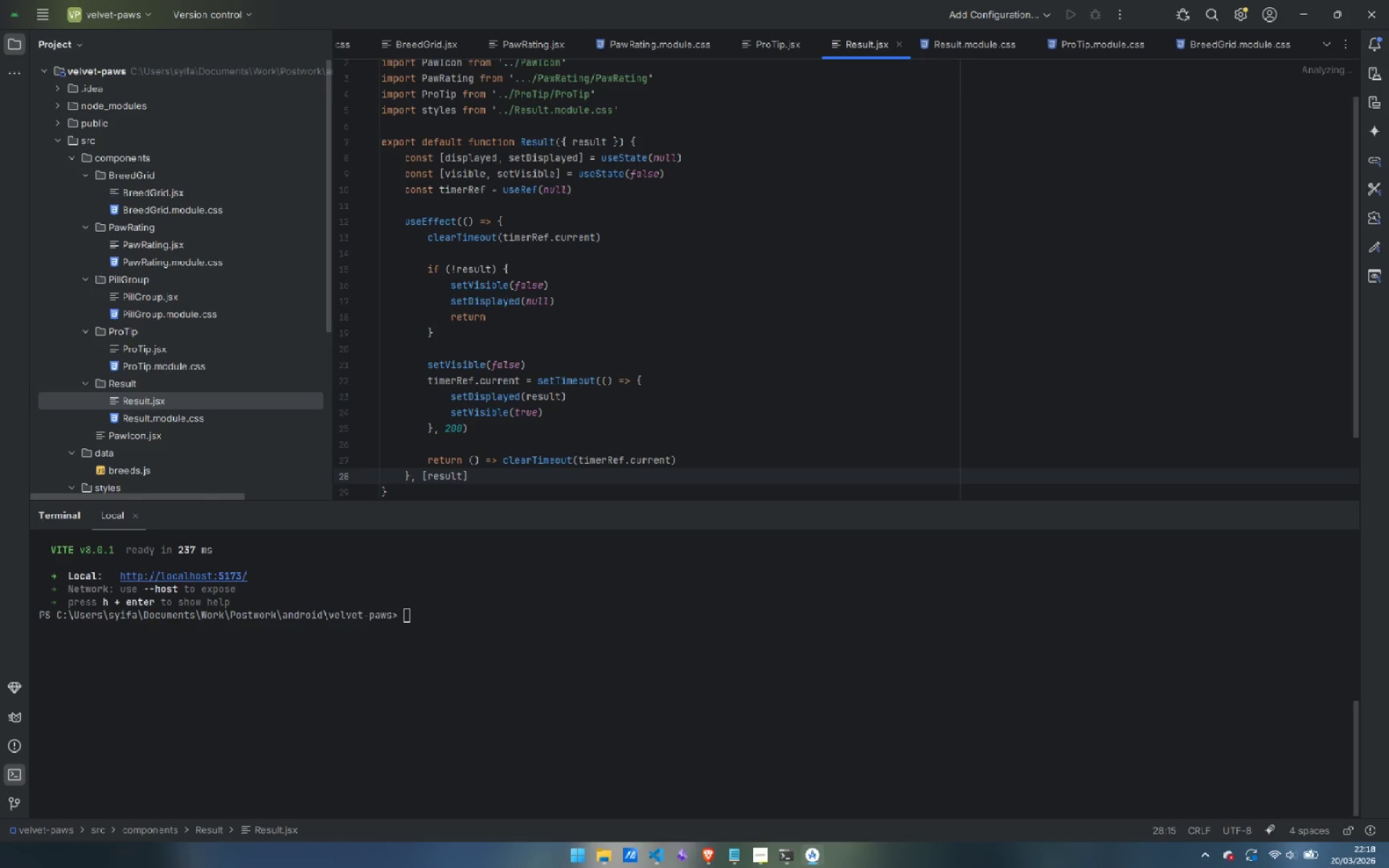 
key(ArrowRight)
 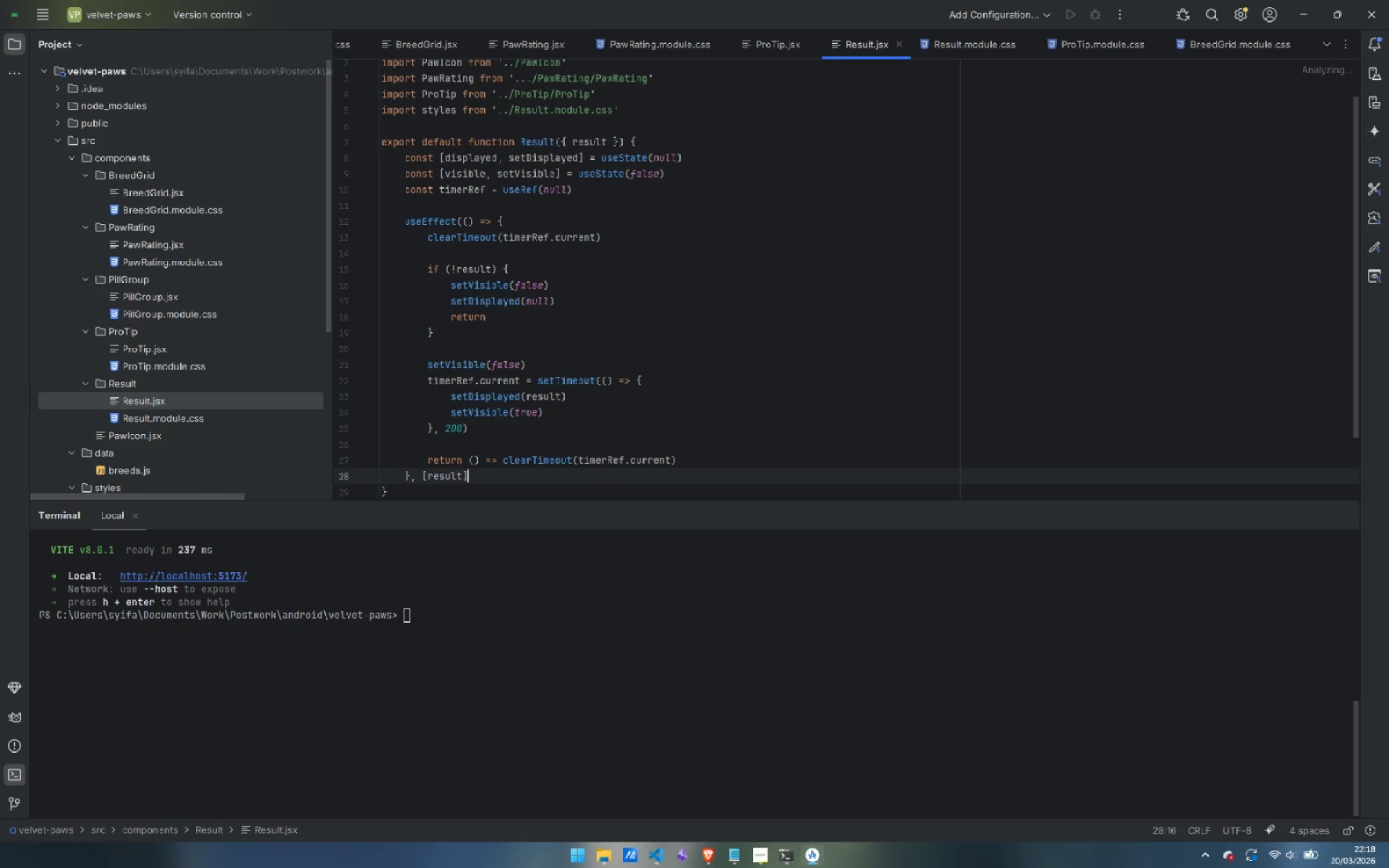 
key(Shift+0)
 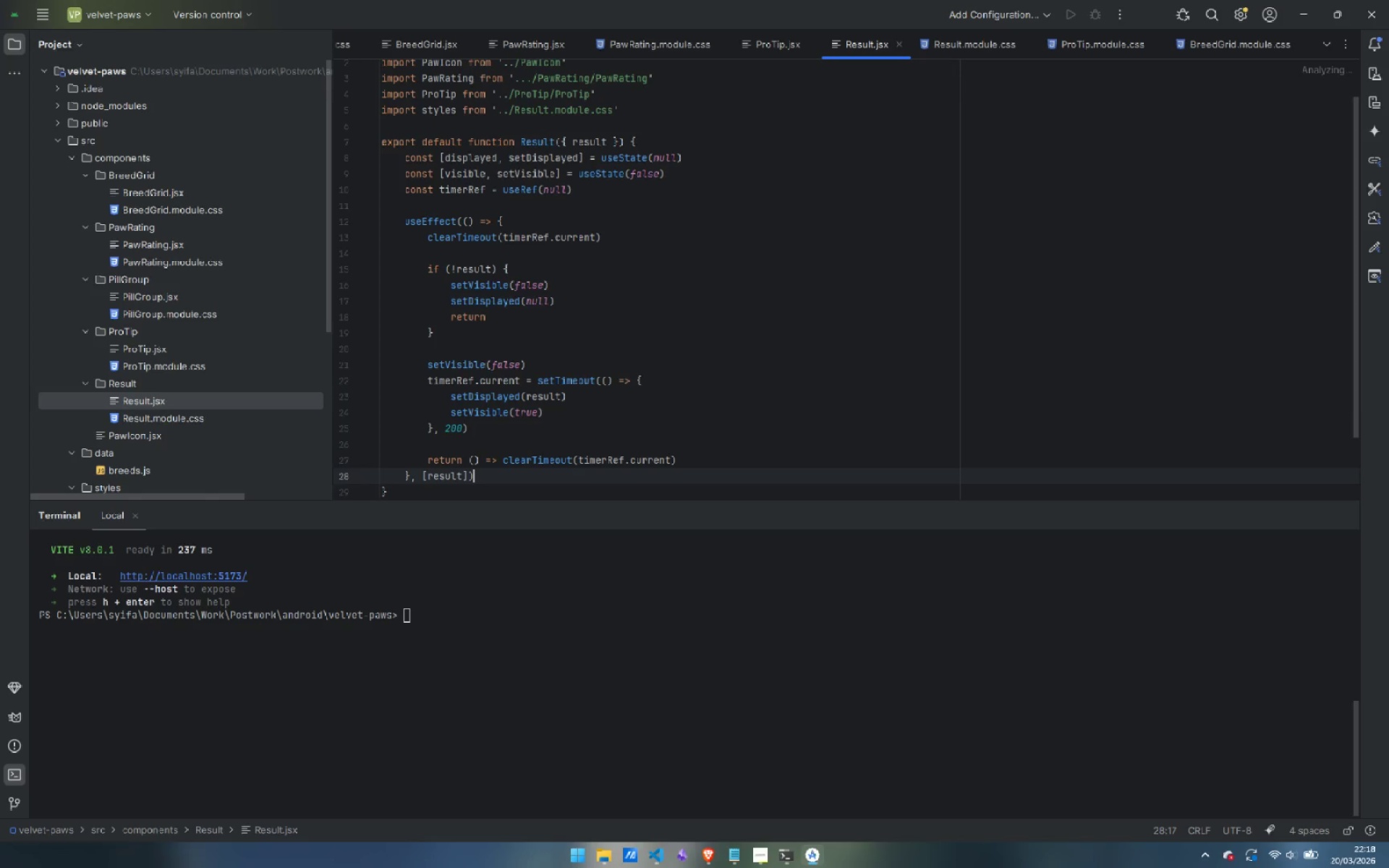 
wait(8.3)
 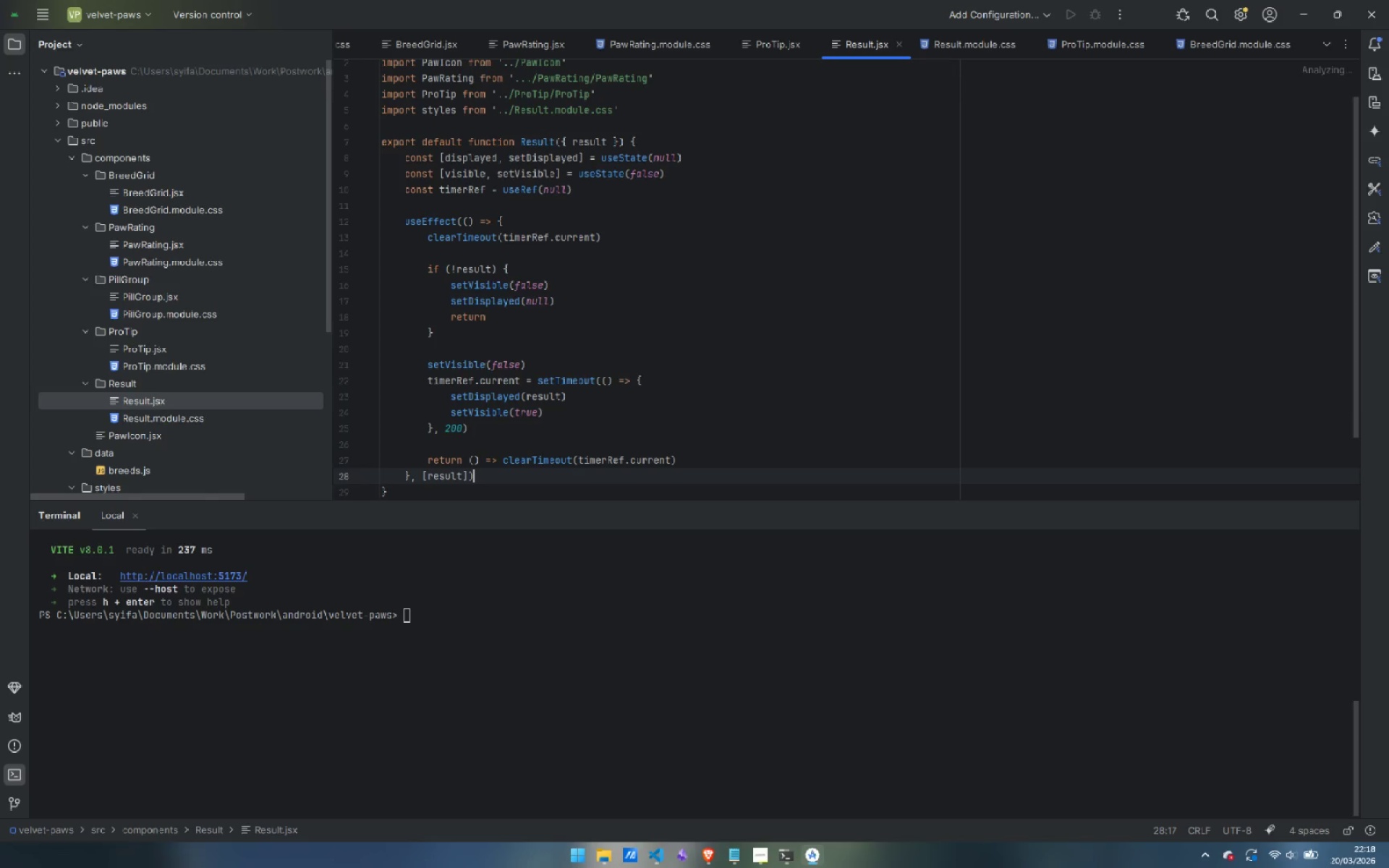 
key(Enter)
 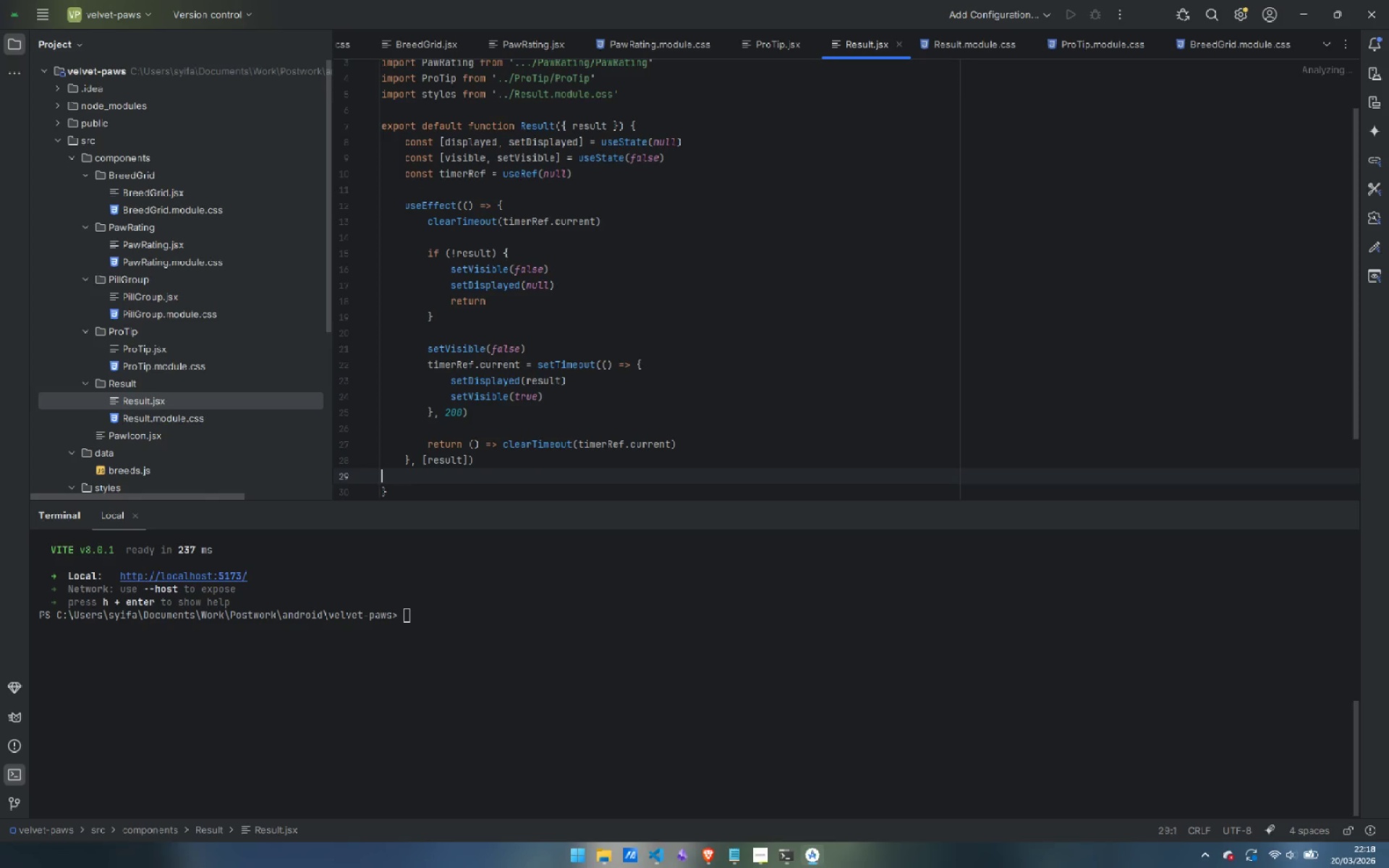 
key(Enter)
 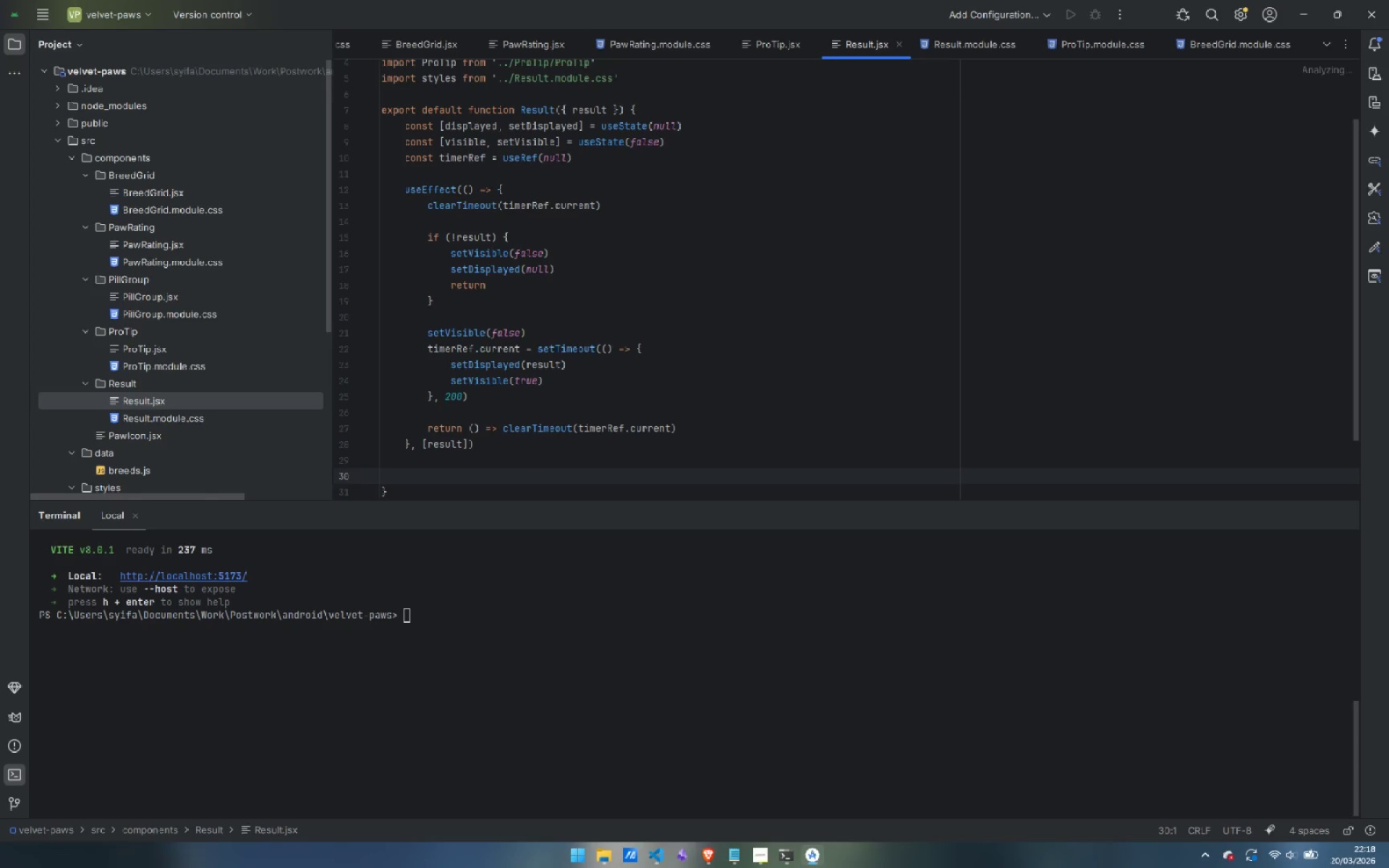 
key(Tab)
type(if (!displayed)
 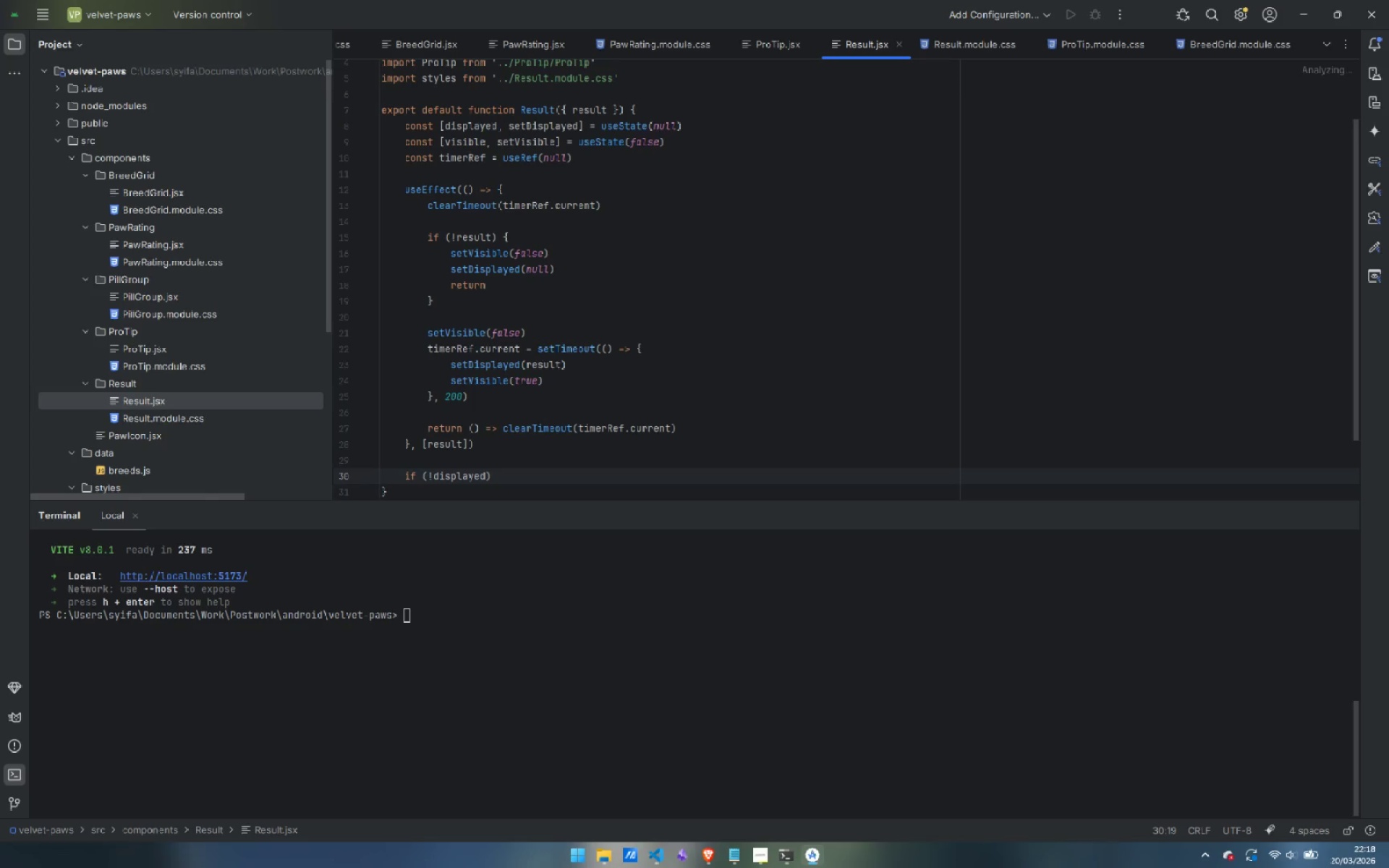 
key(ArrowRight)
 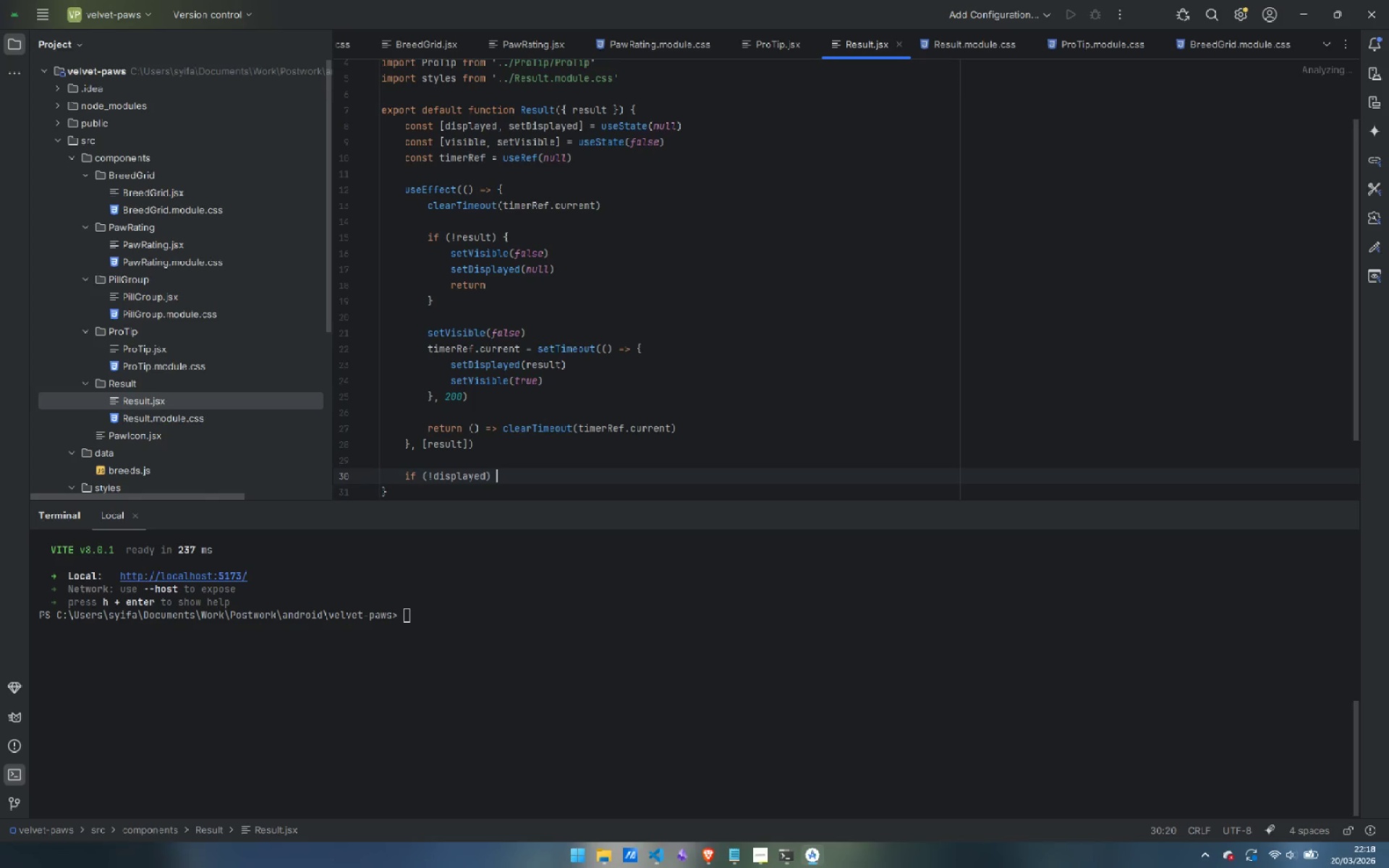 
key(Space)
 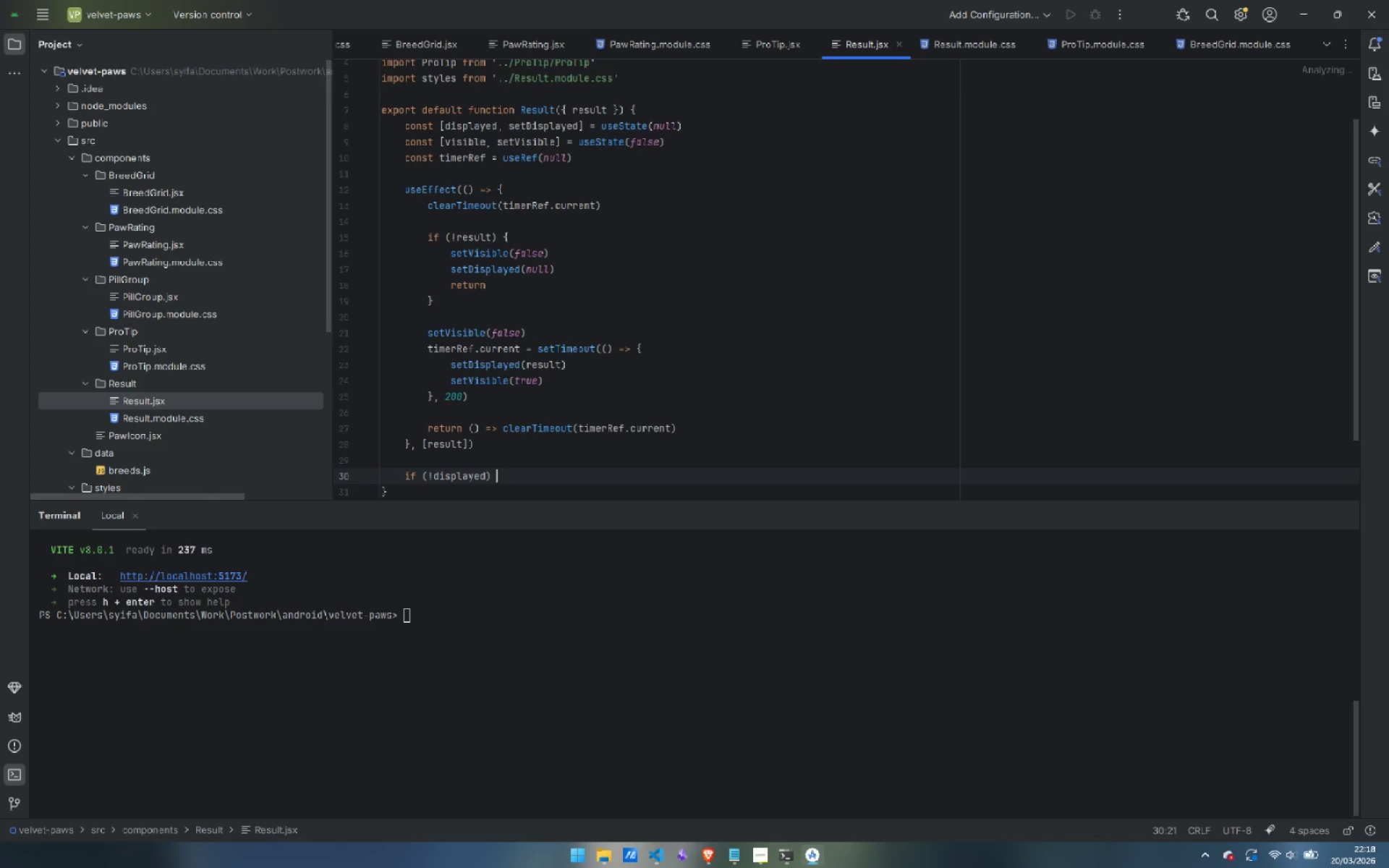 
key(Shift+BracketLeft)
 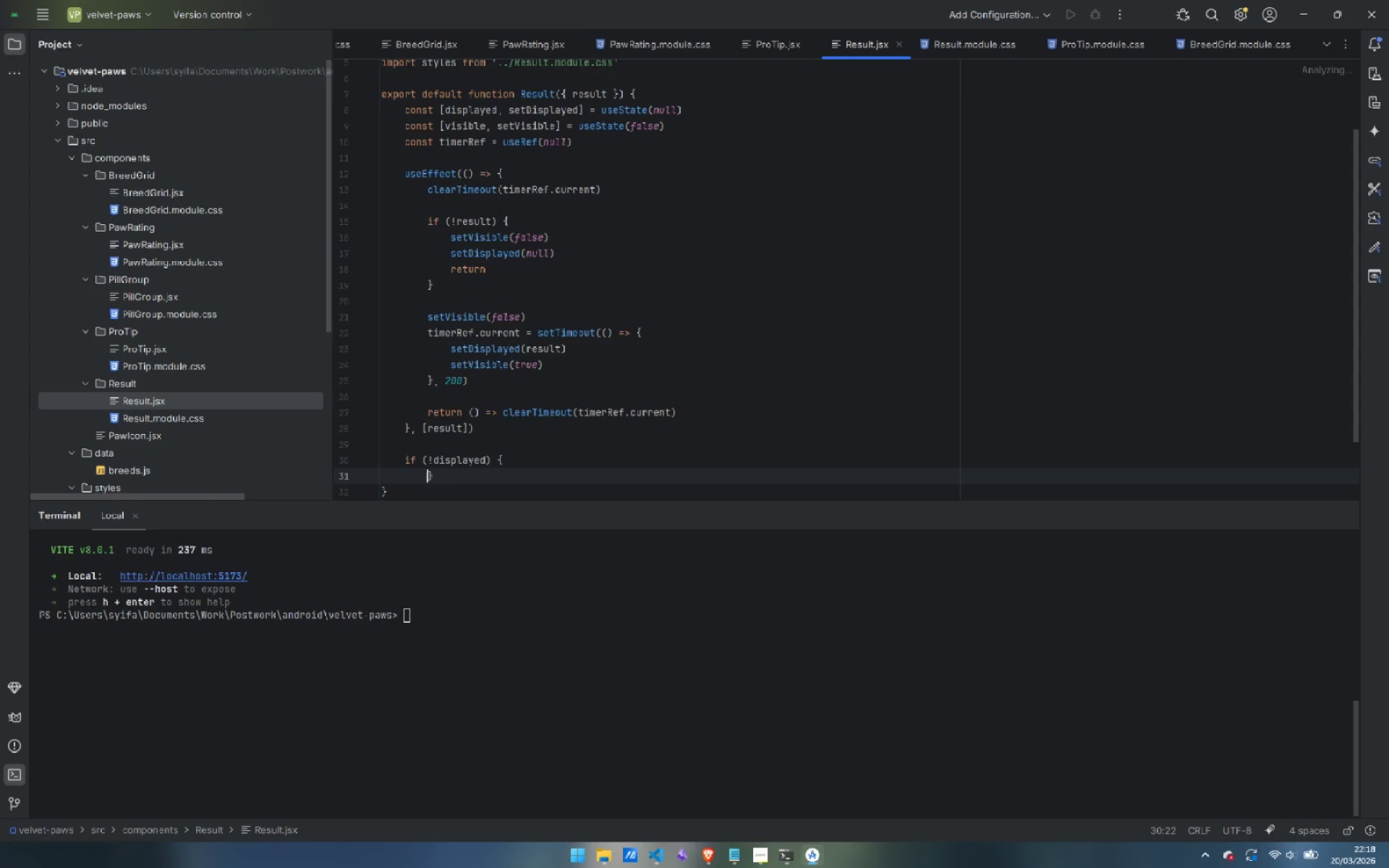 
key(Enter)
 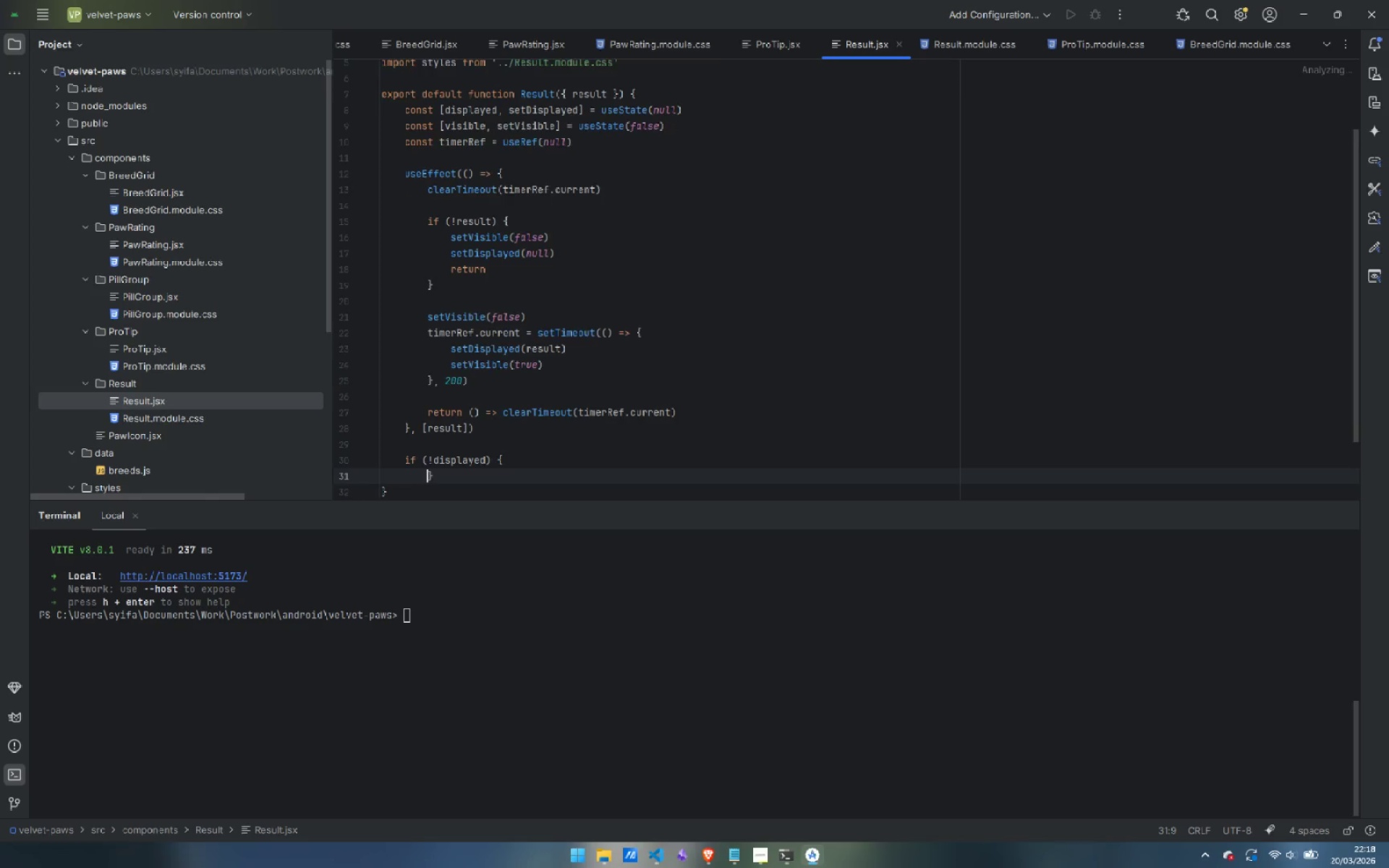 
key(Enter)
 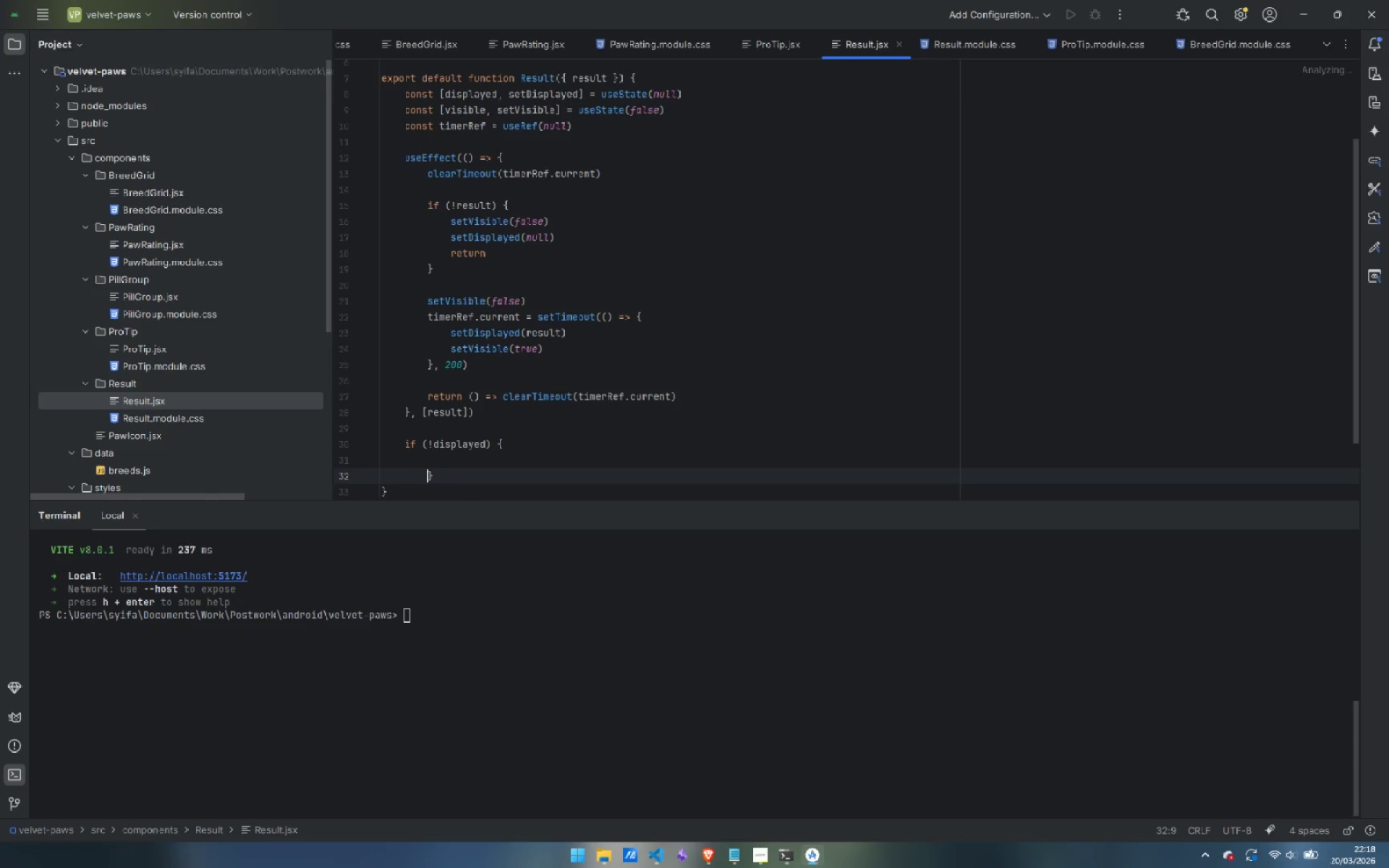 
key(Shift+ArrowLeft)
 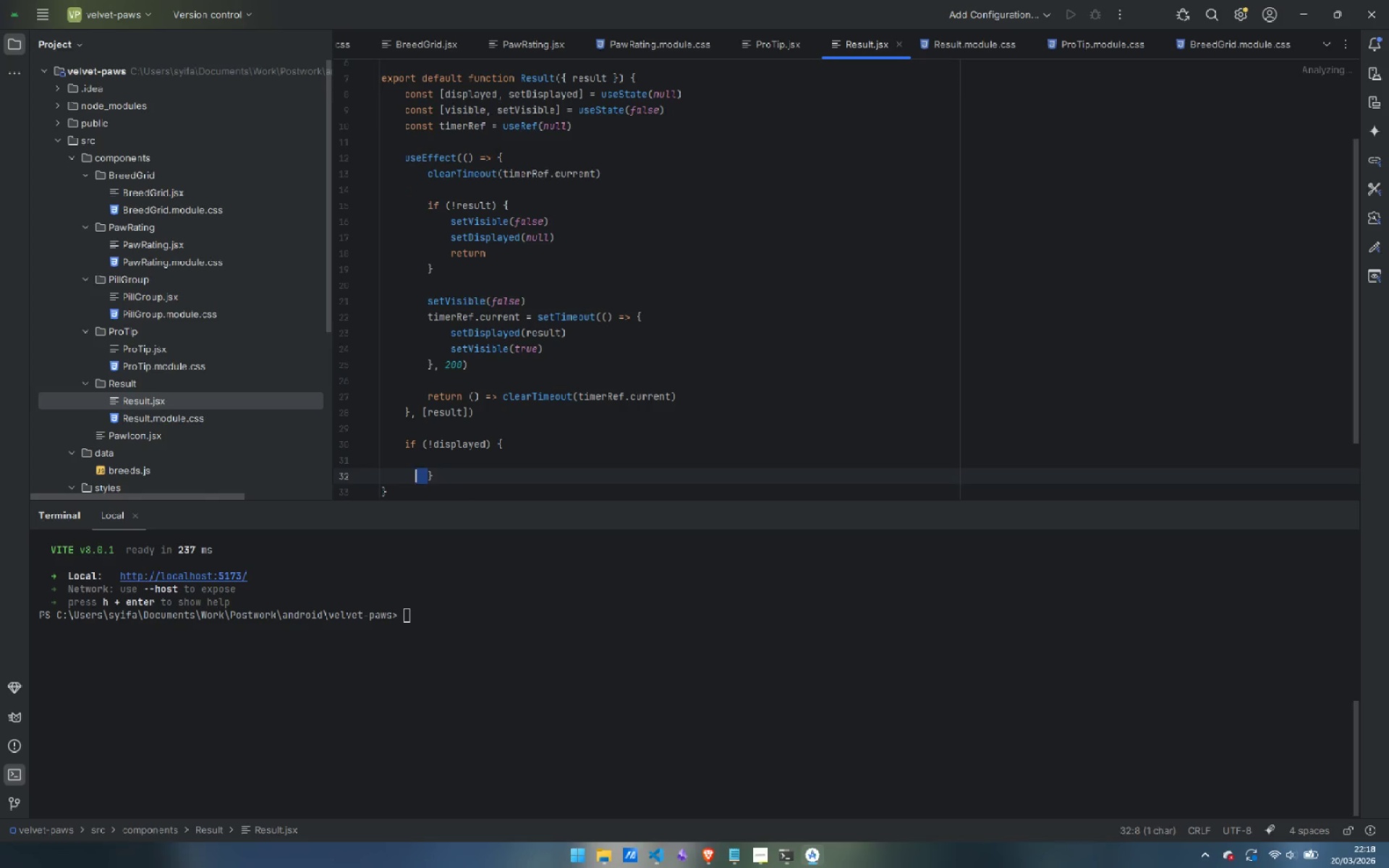 
key(Shift+ArrowLeft)
 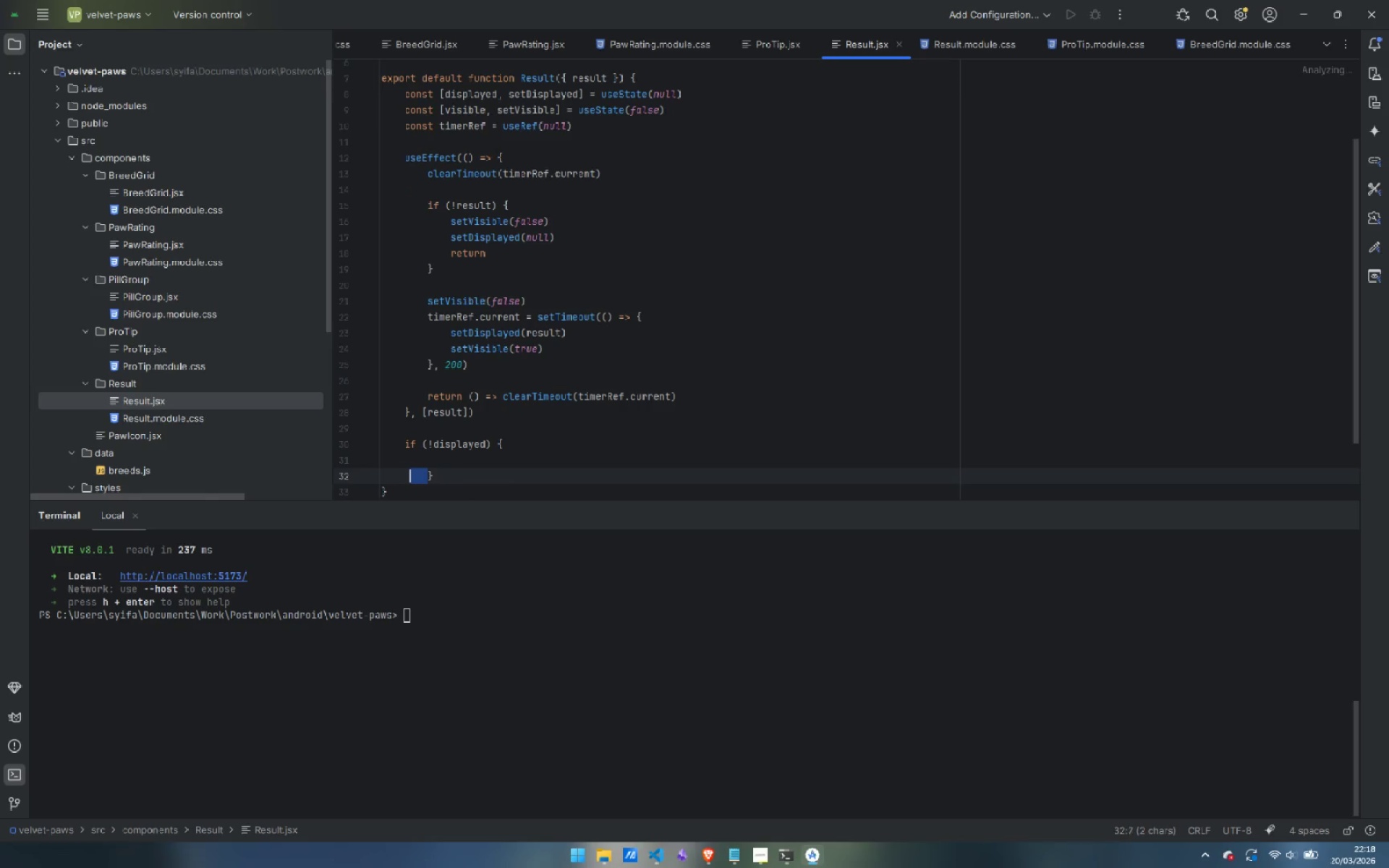 
key(Shift+ArrowLeft)
 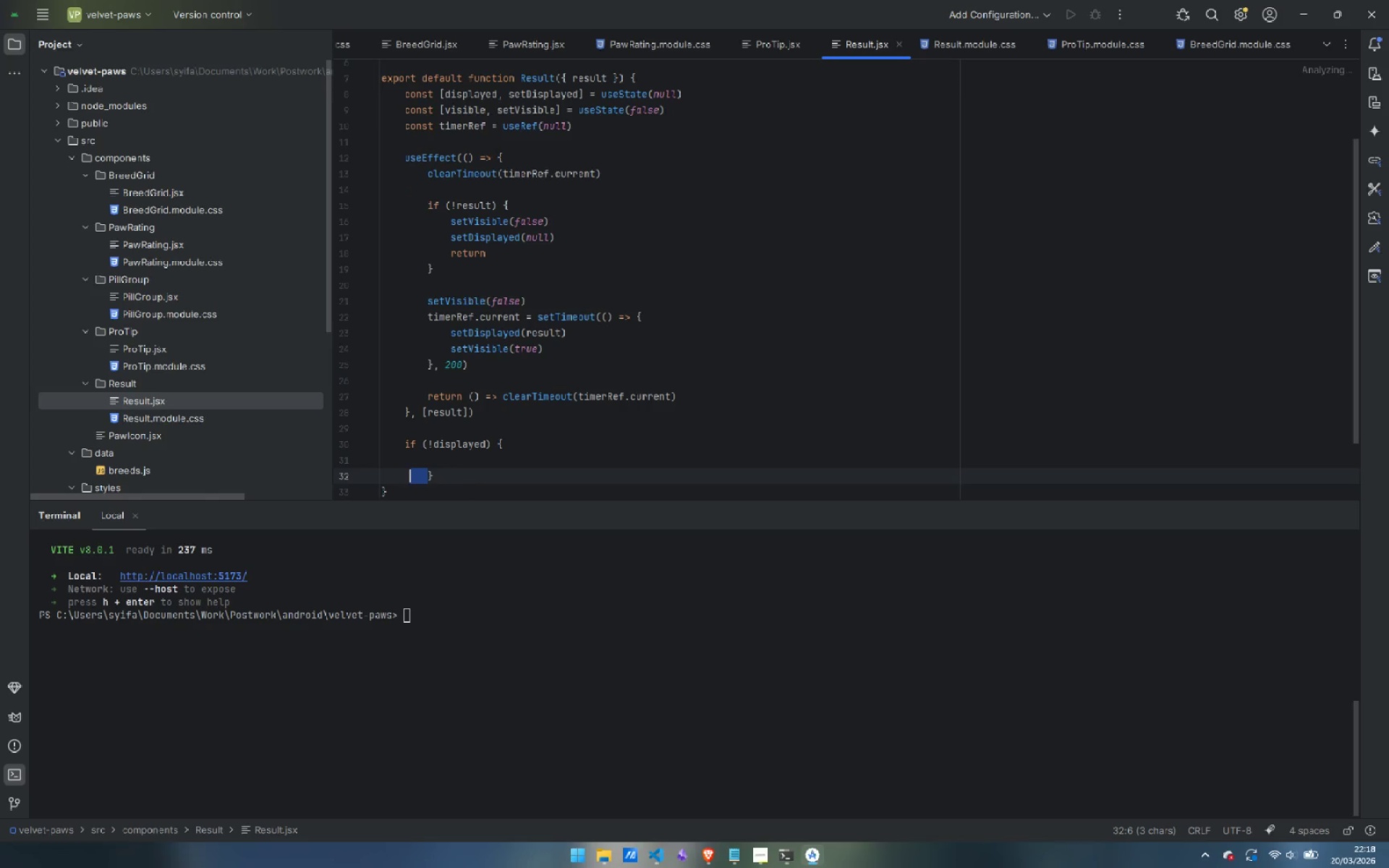 
key(Shift+ArrowLeft)
 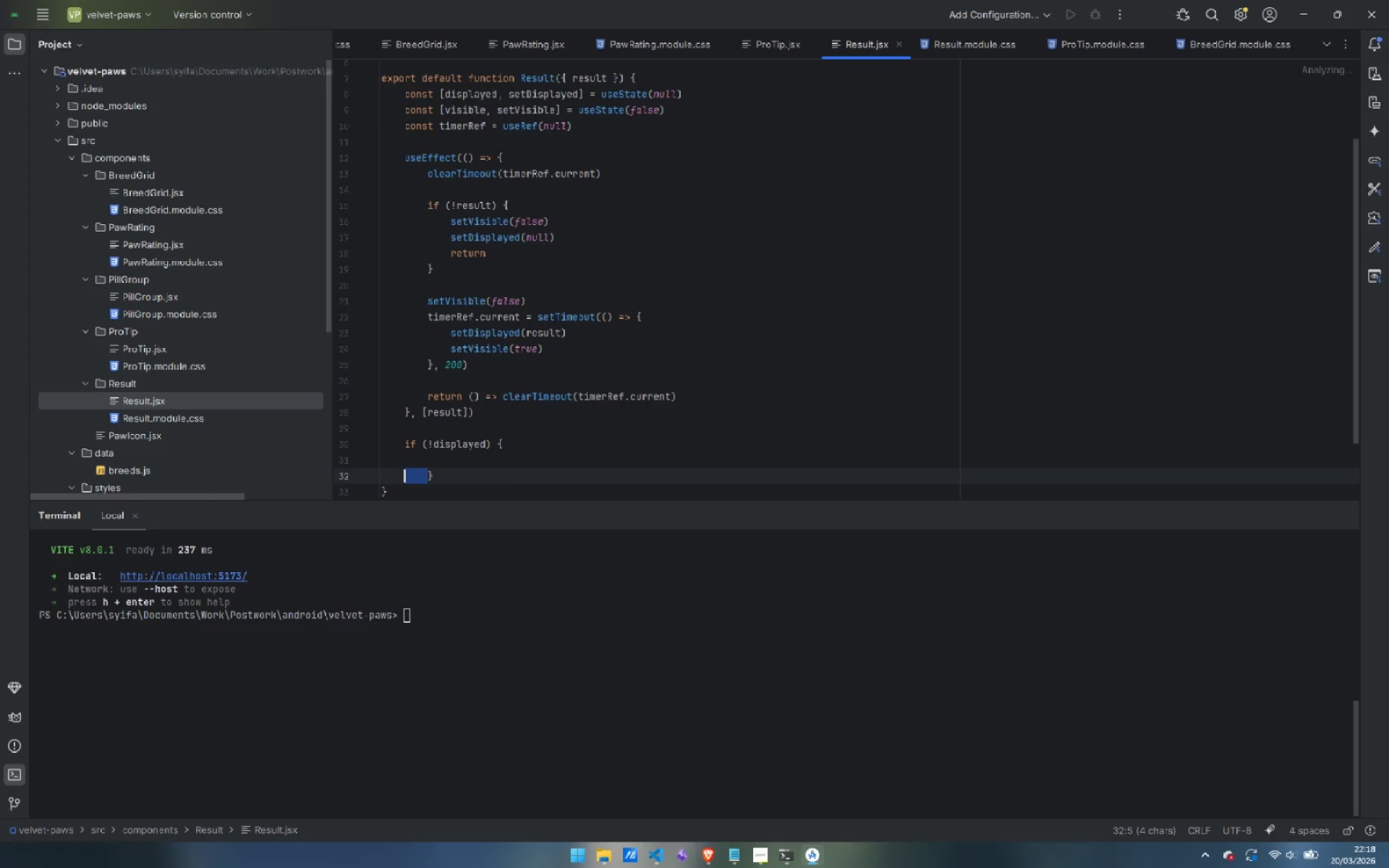 
key(Backspace)
 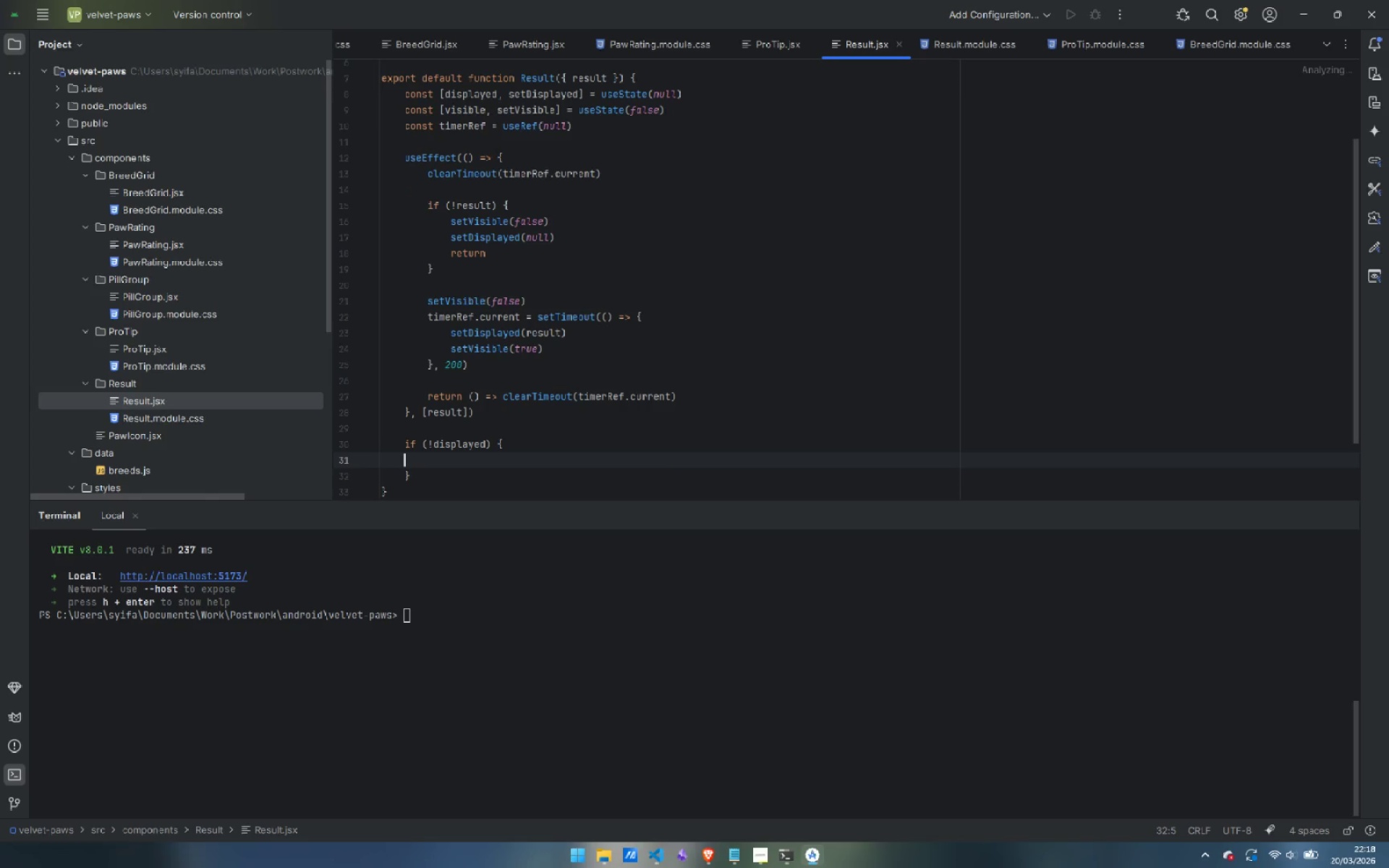 
key(ArrowUp)
 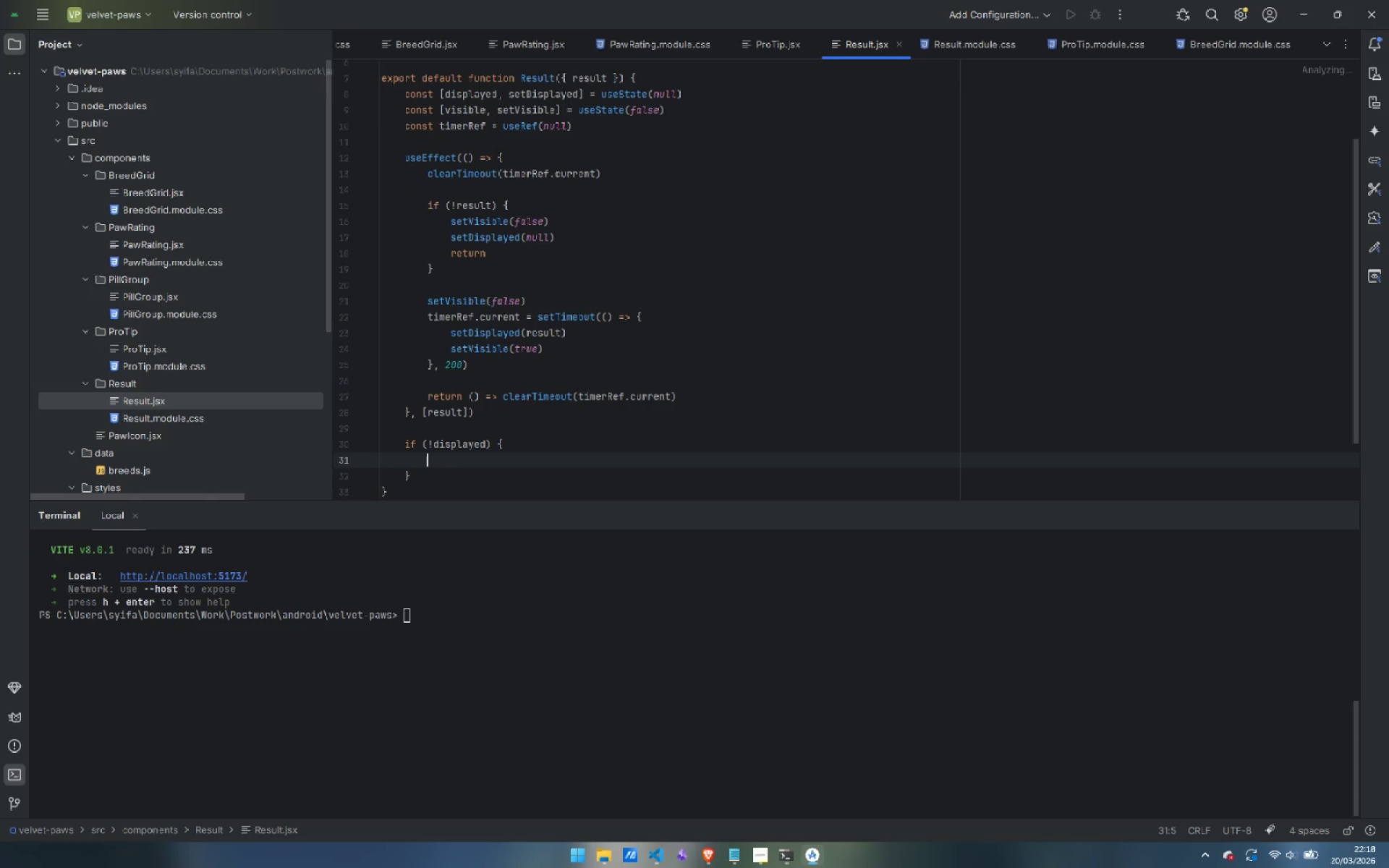 
key(Tab)
type(return ()
 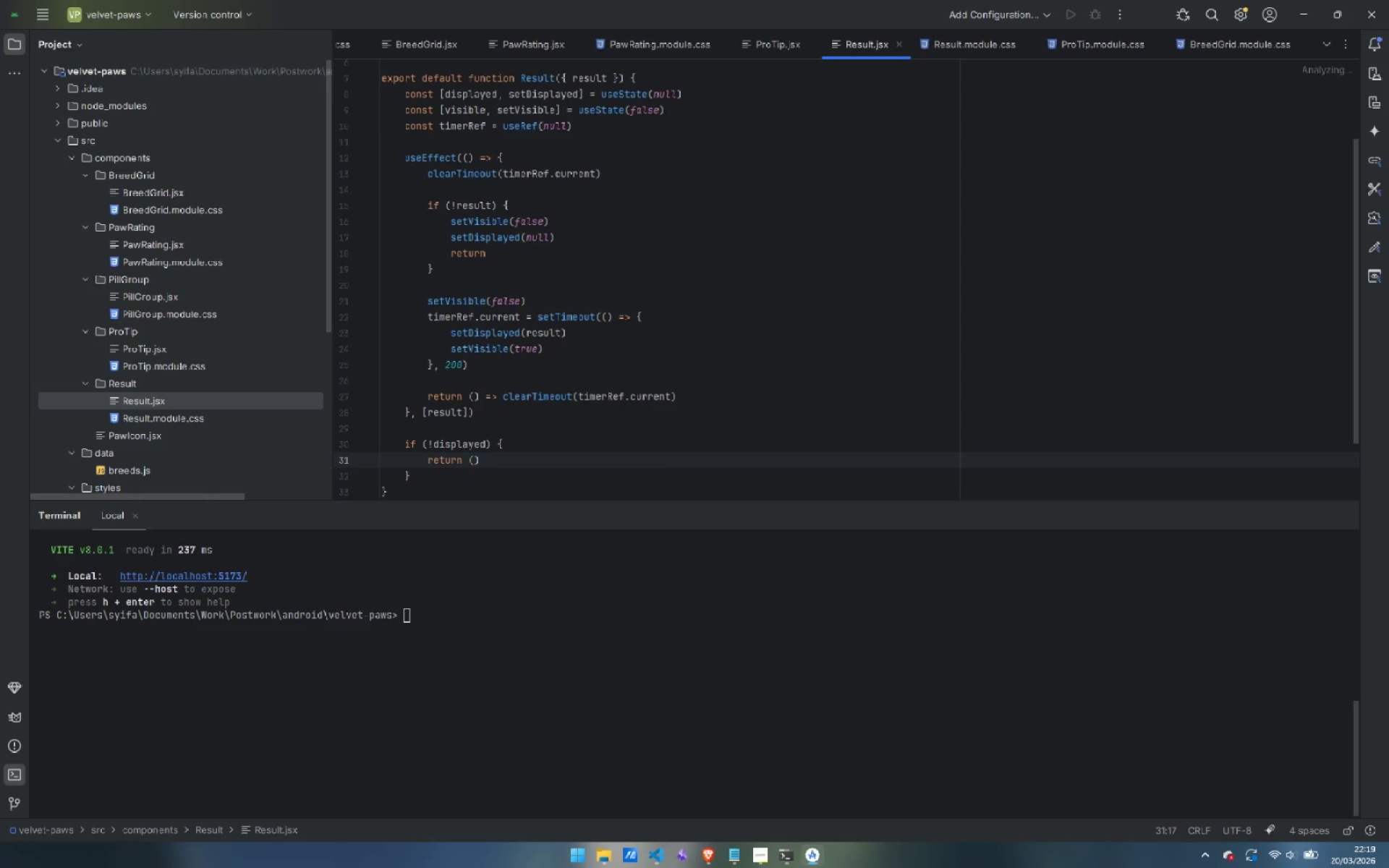 
key(Enter)
 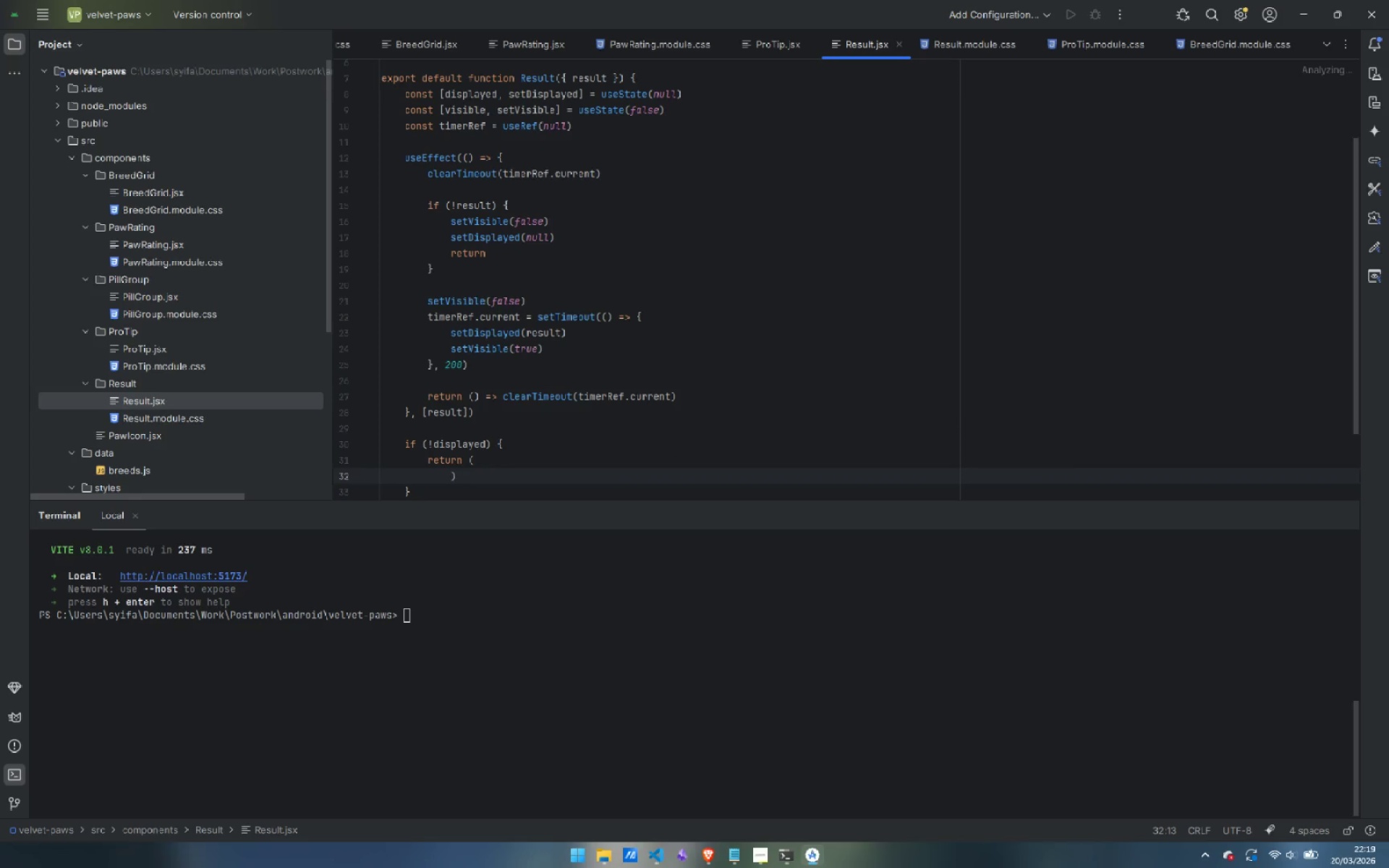 
key(Enter)
 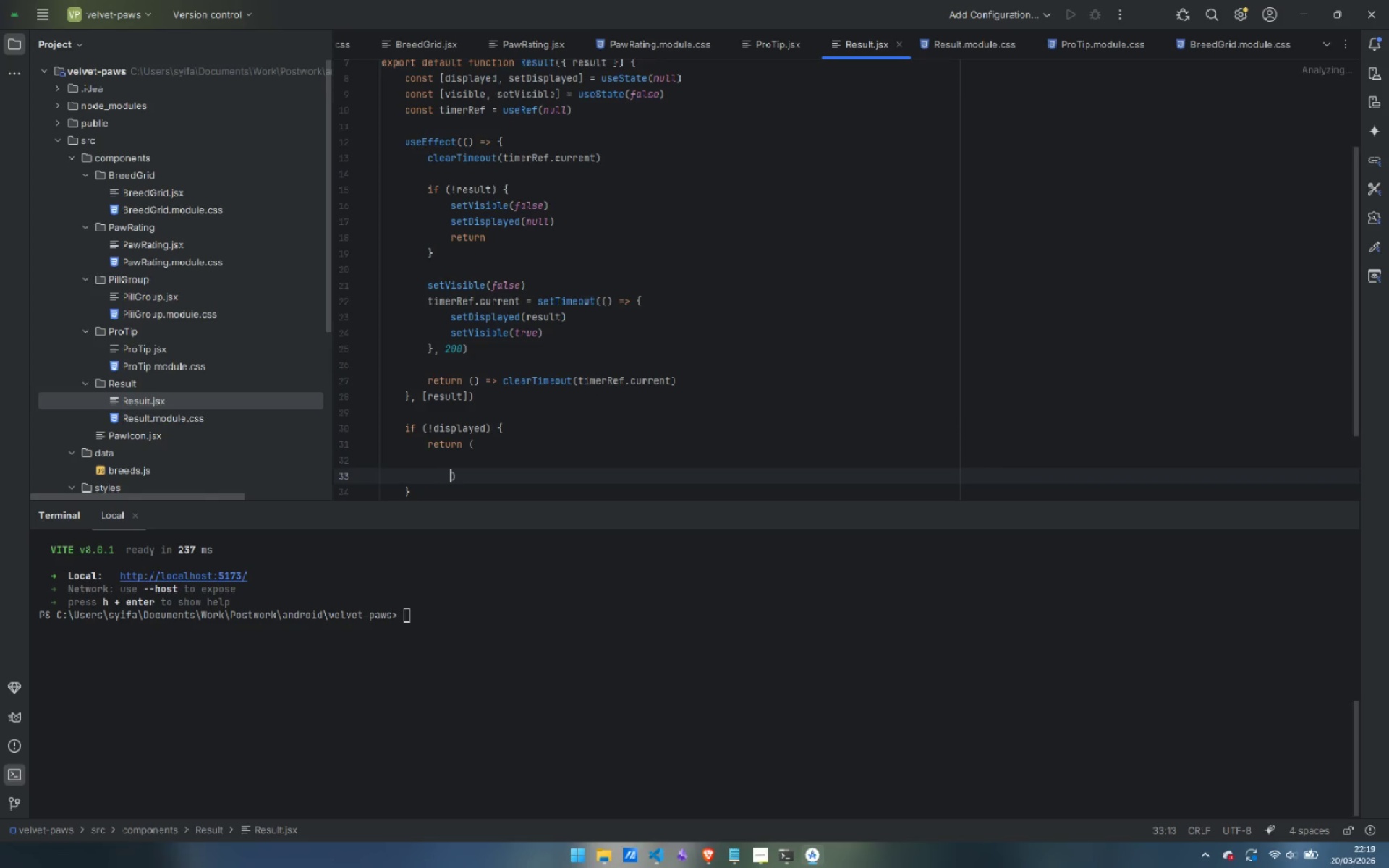 
key(Backspace)
 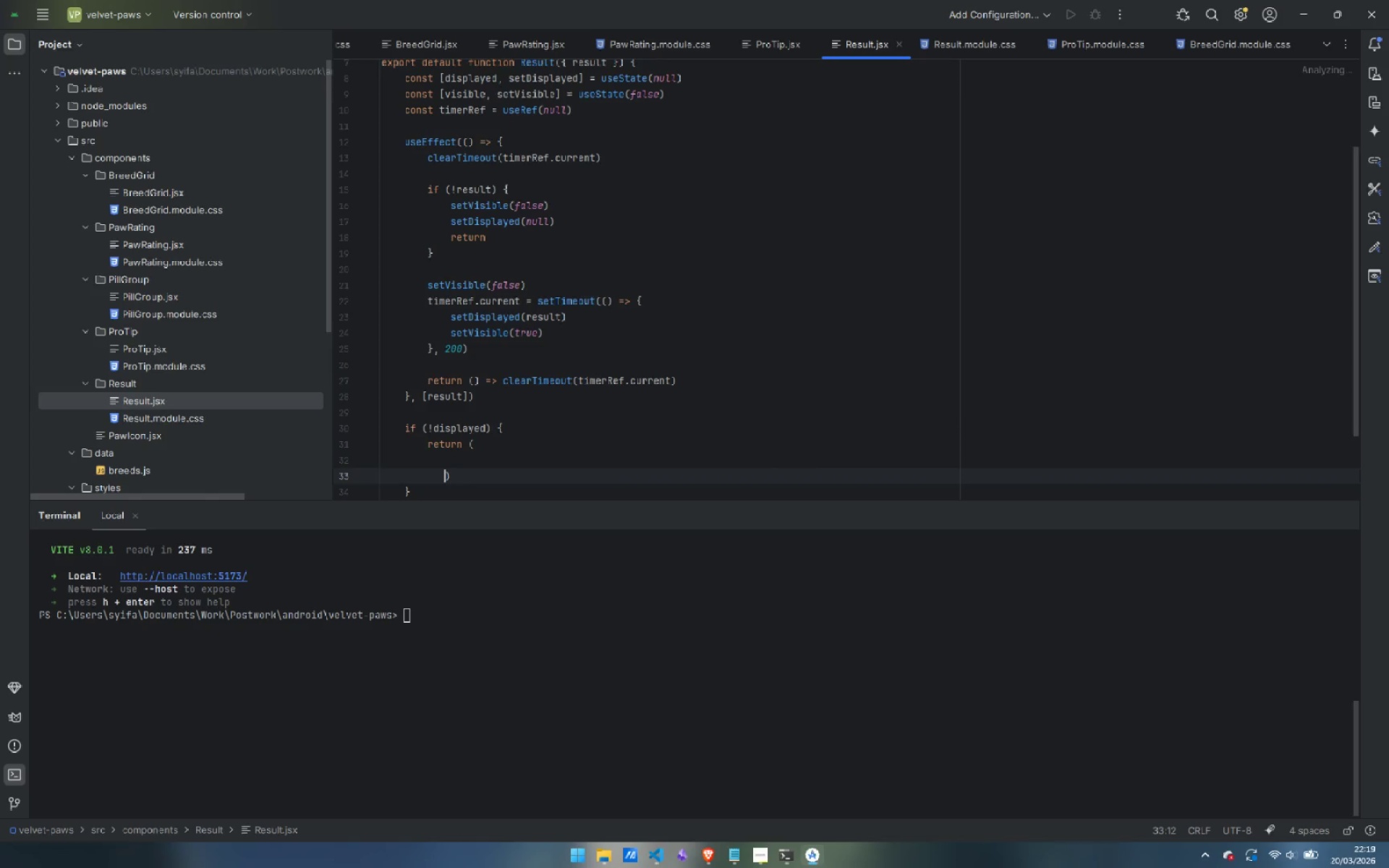 
key(Backspace)
 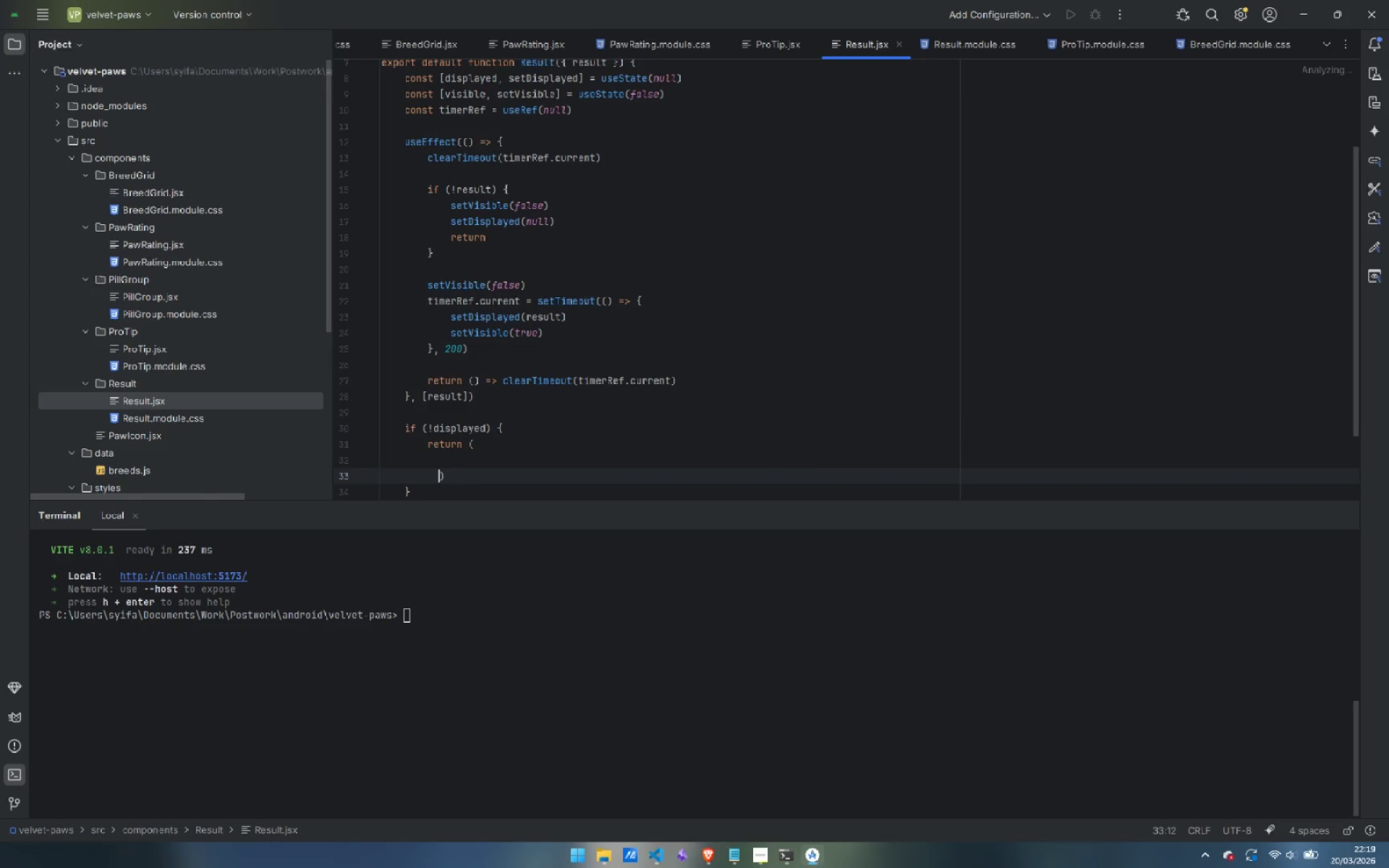 
key(Backspace)
 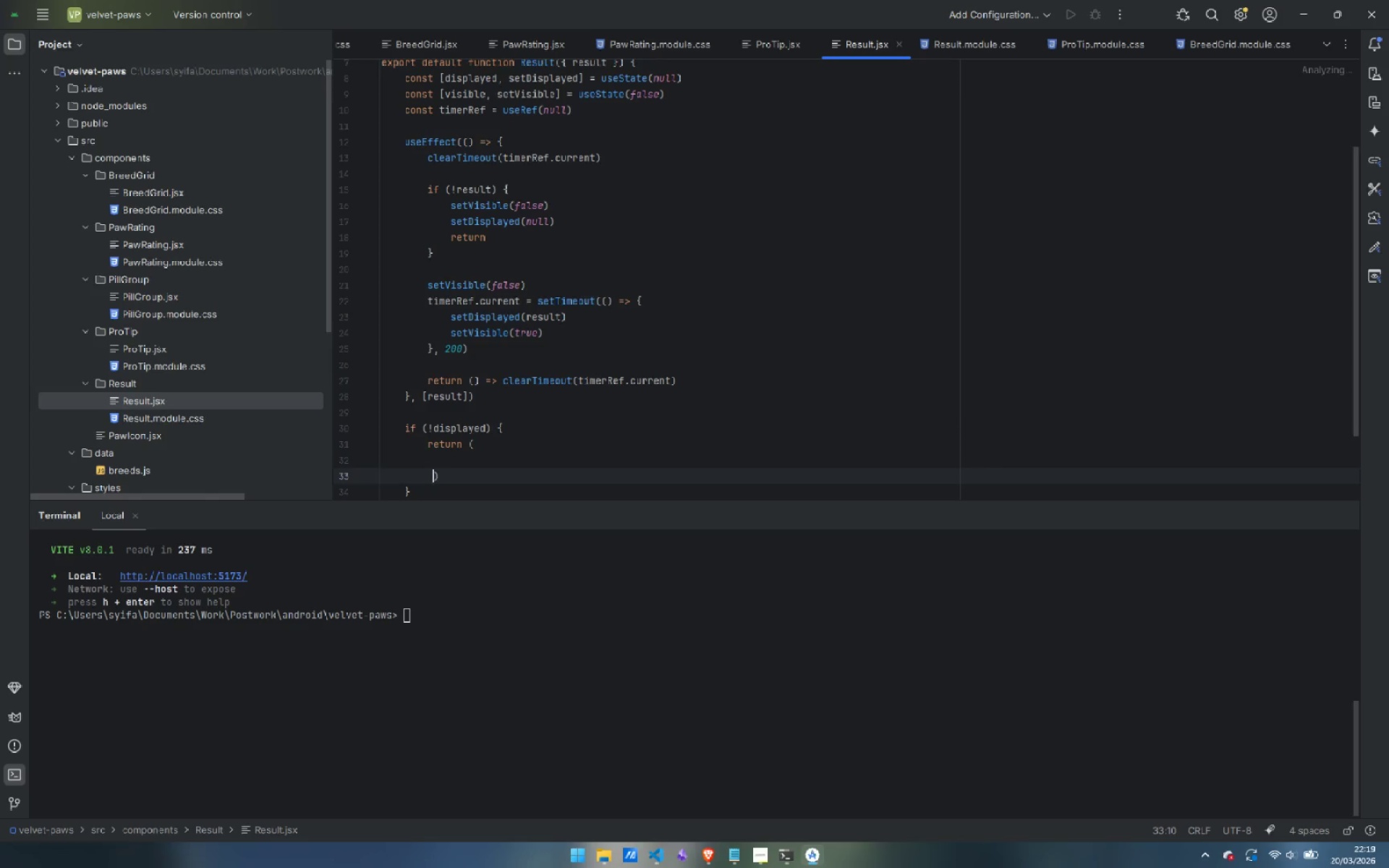 
key(Backspace)
 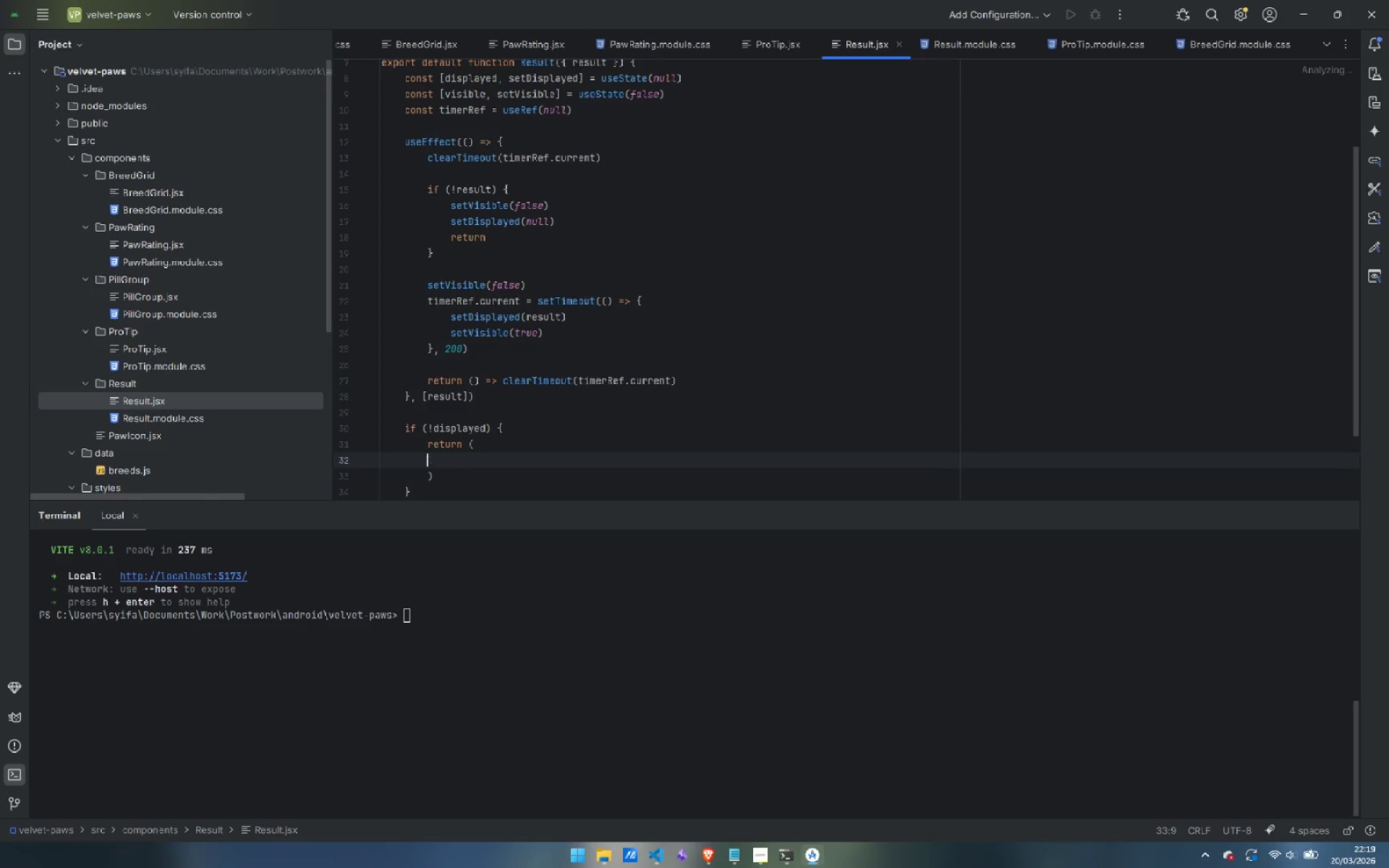 
key(ArrowUp)
 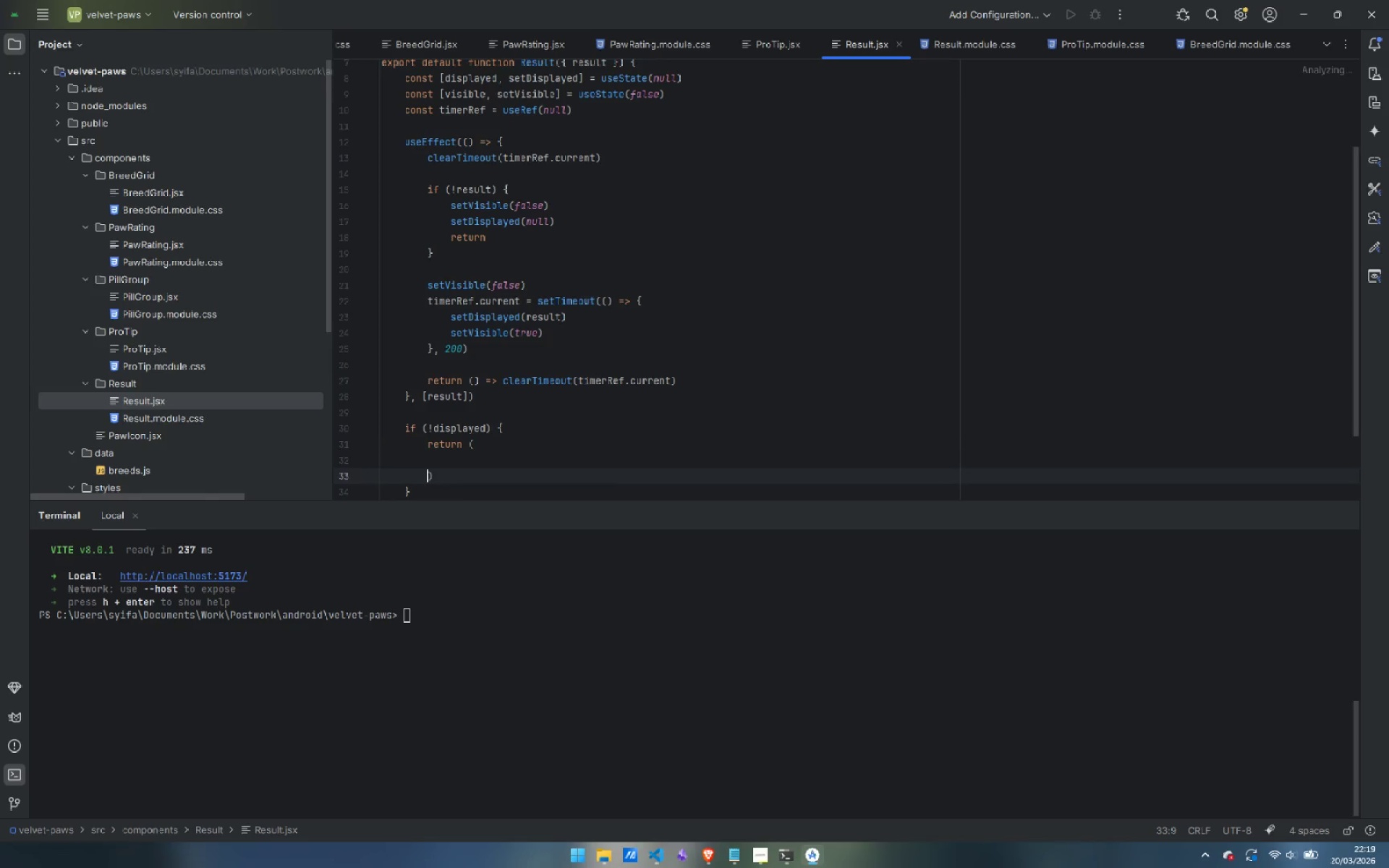 
key(ArrowDown)
 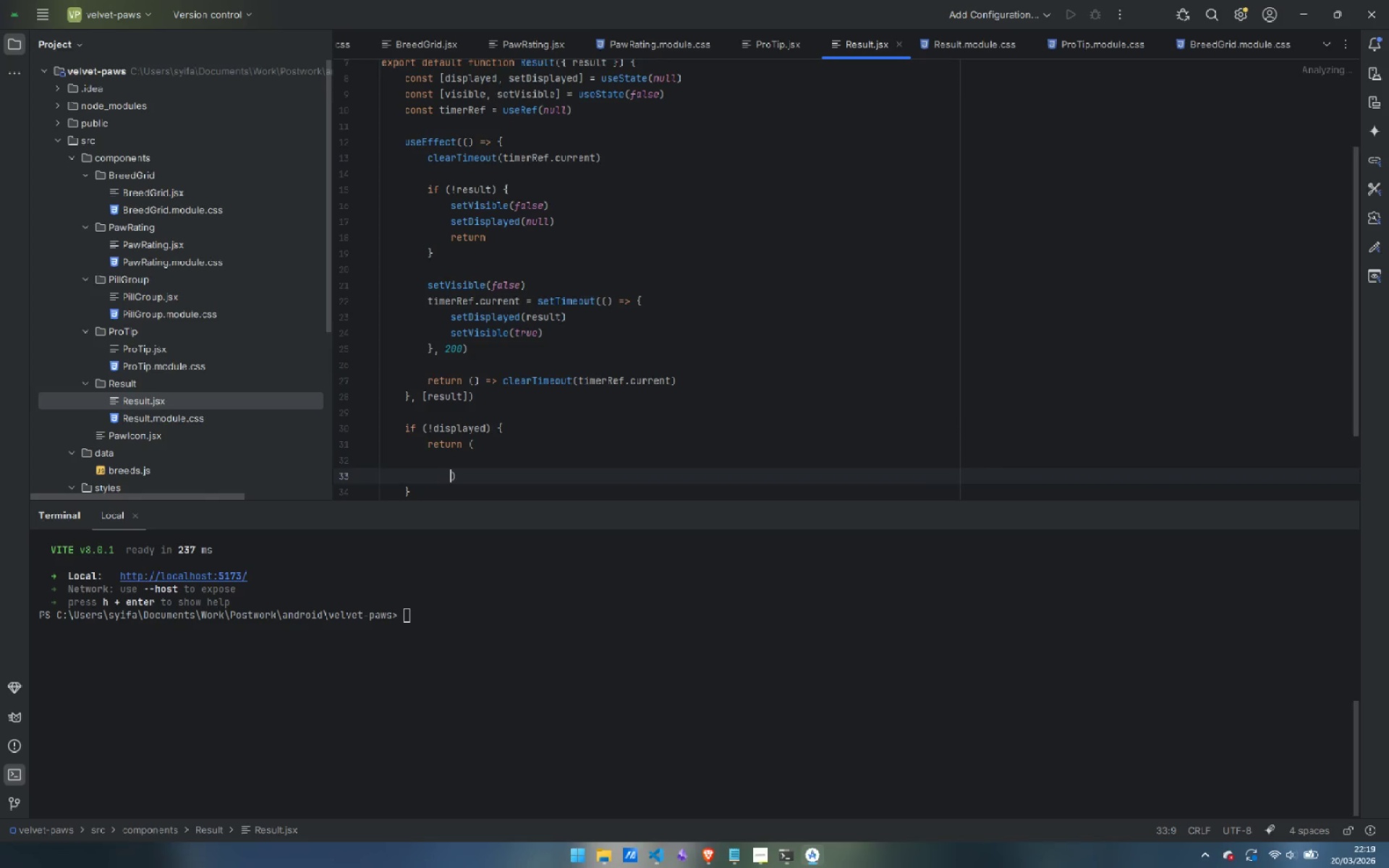 
key(Tab)
 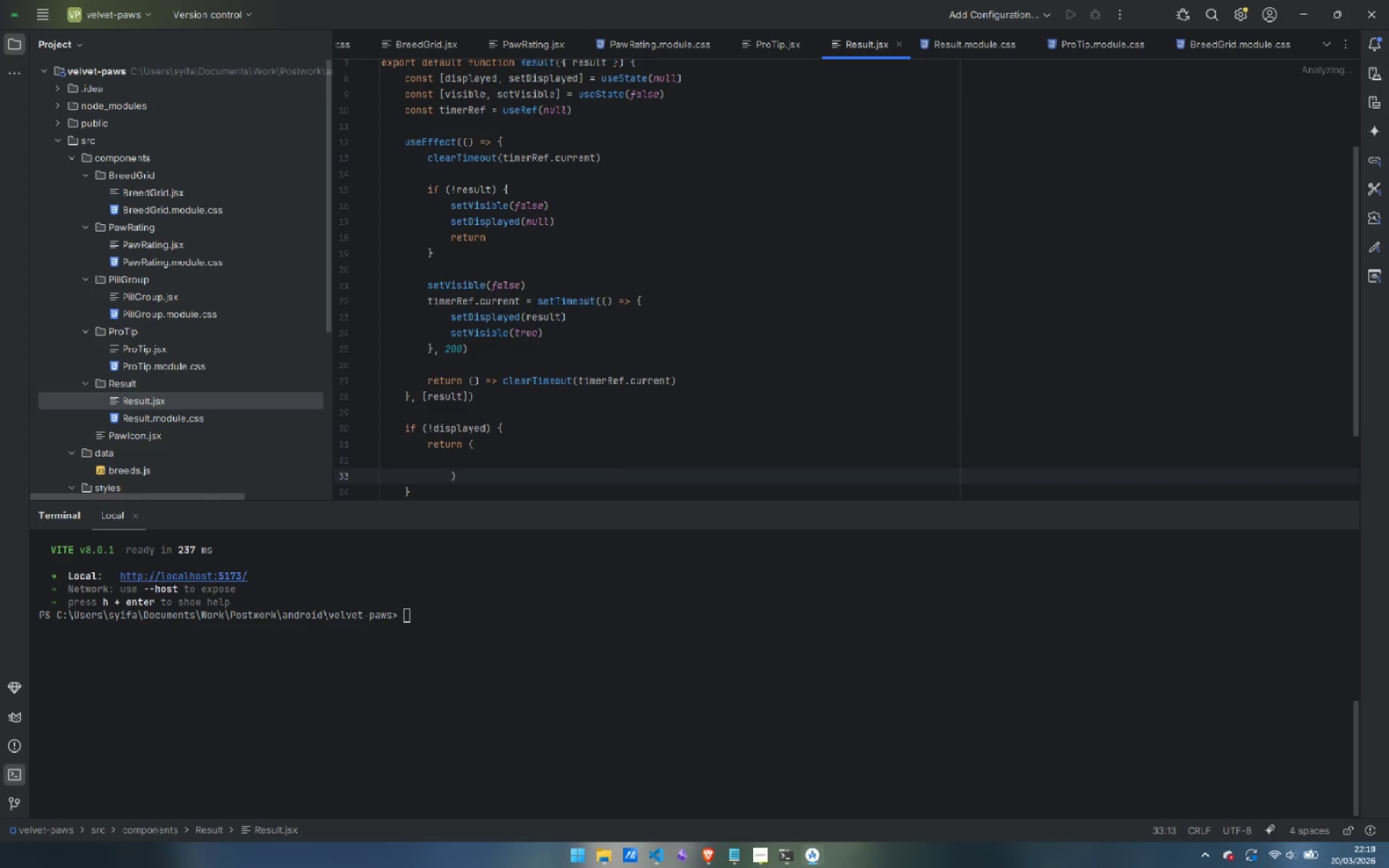 
key(Backspace)
 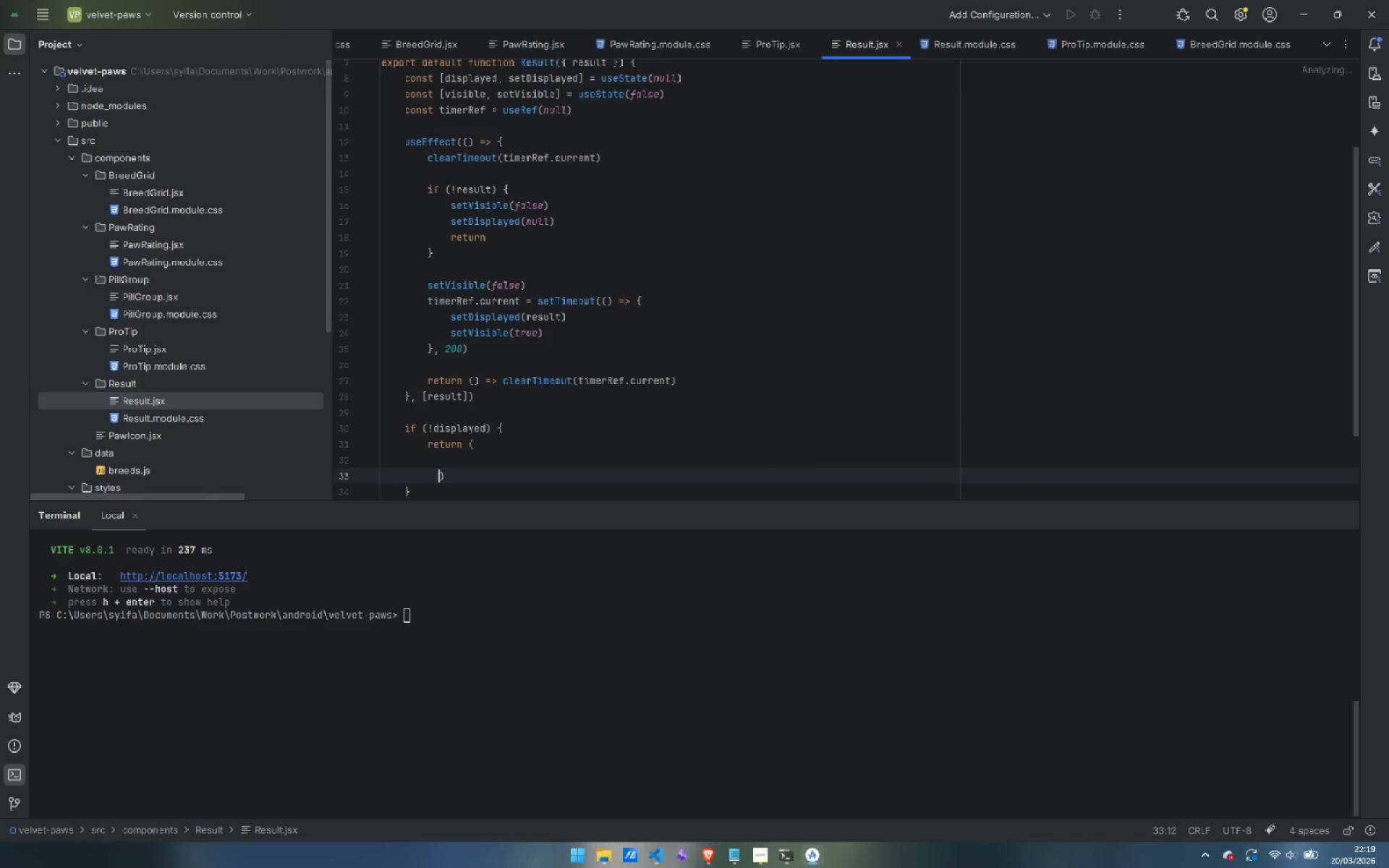 
key(Backspace)
 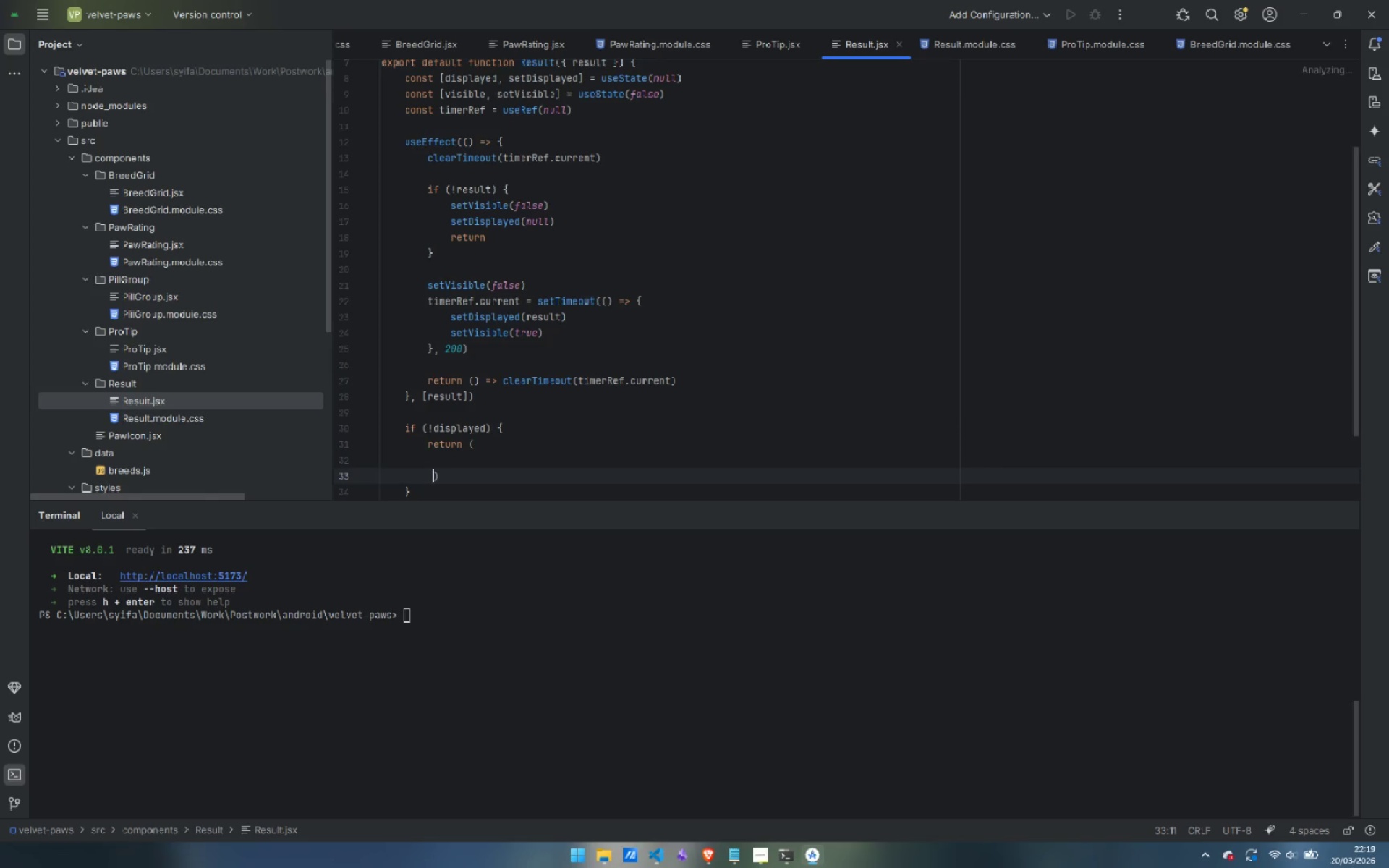 
key(Backspace)
 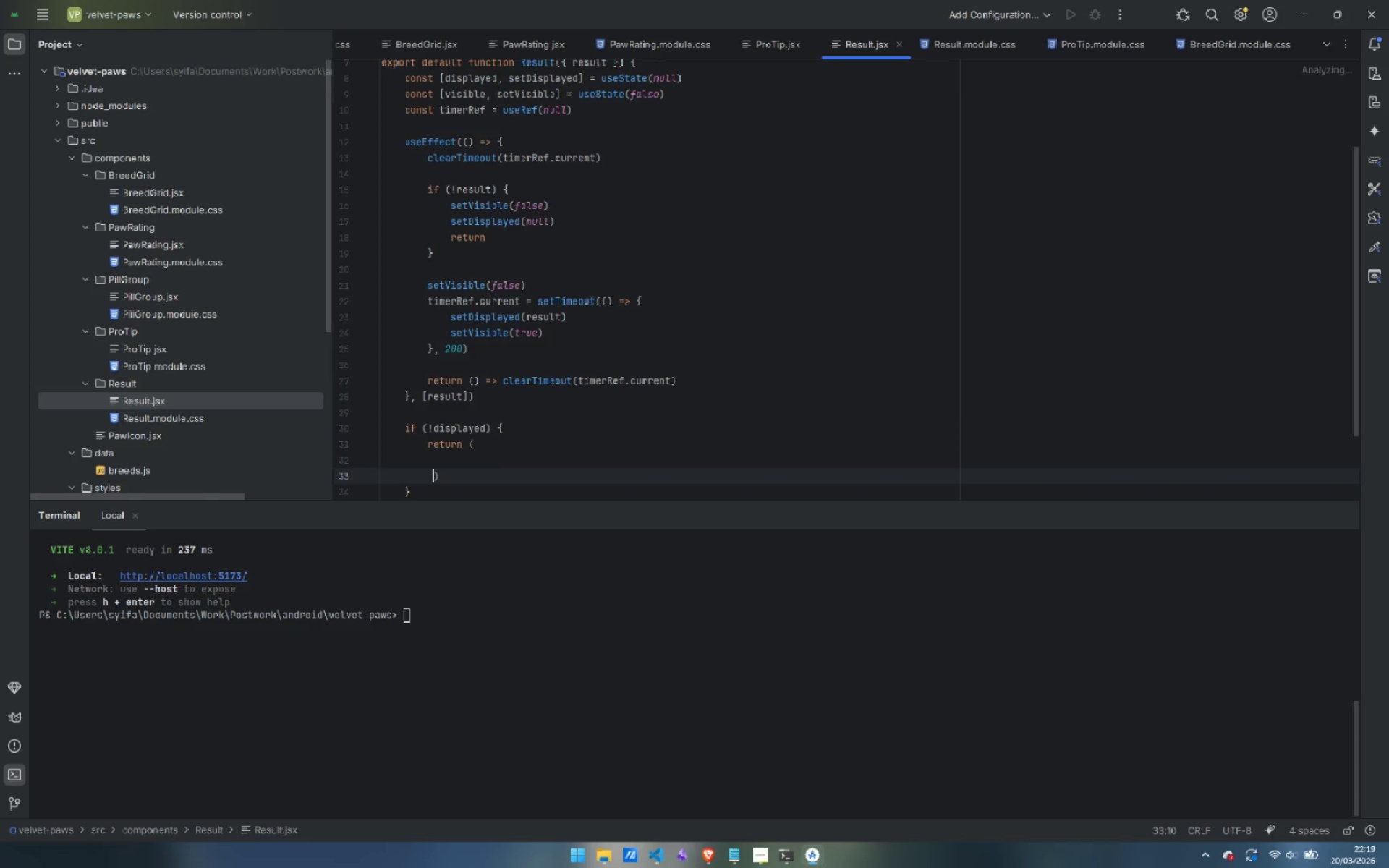 
key(Backspace)
 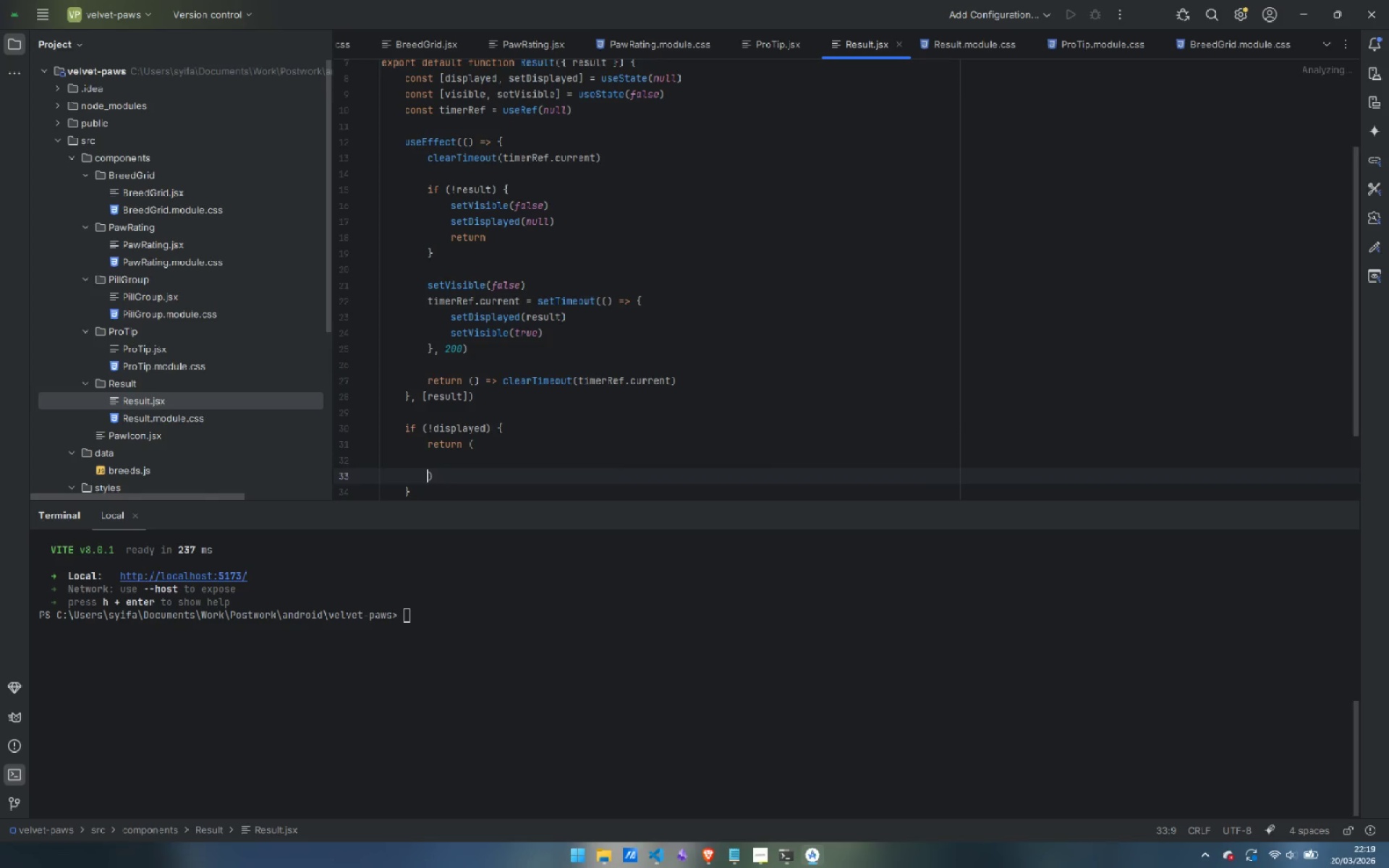 
key(ArrowUp)
 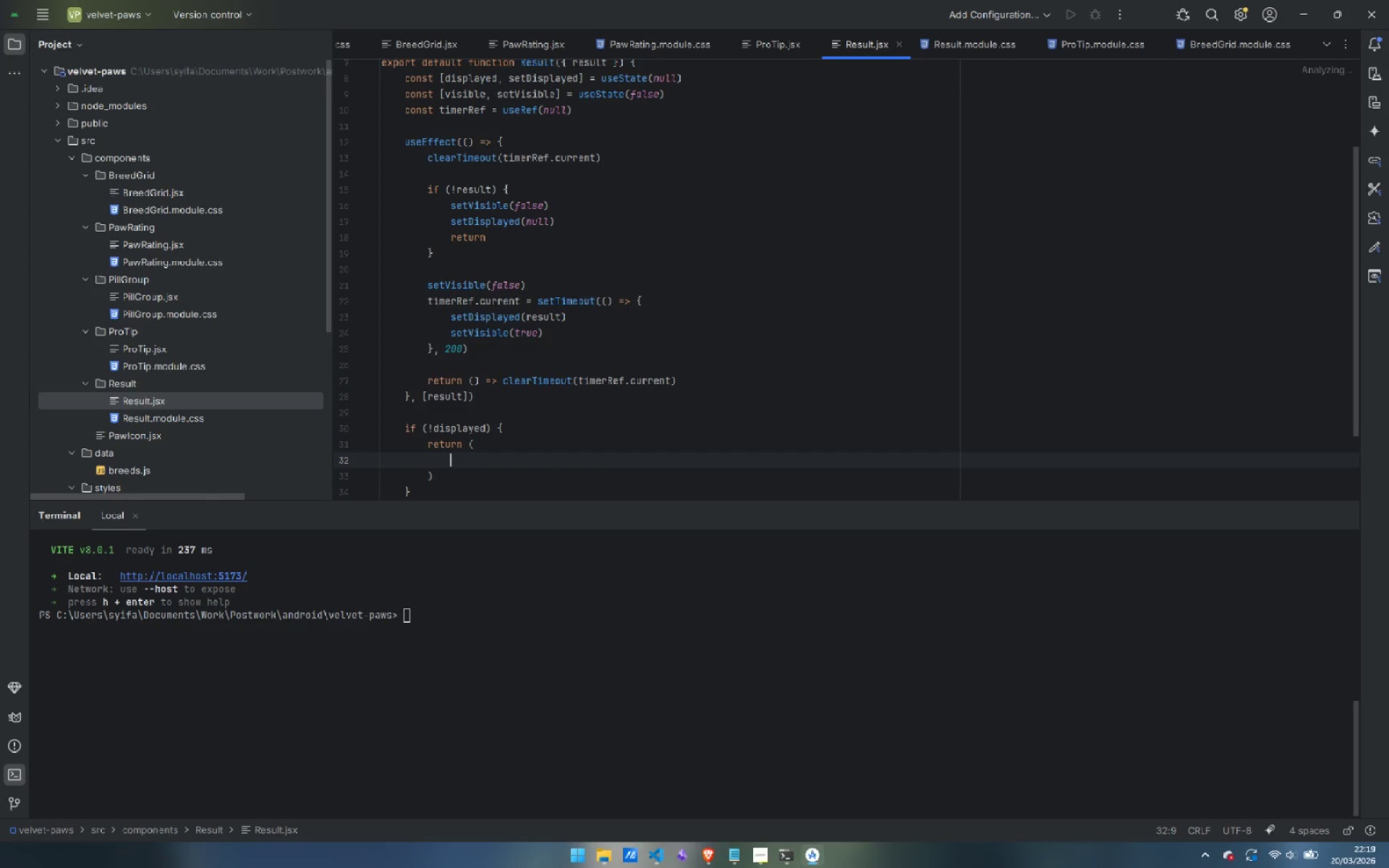 
key(Tab)
type(<div className={})
 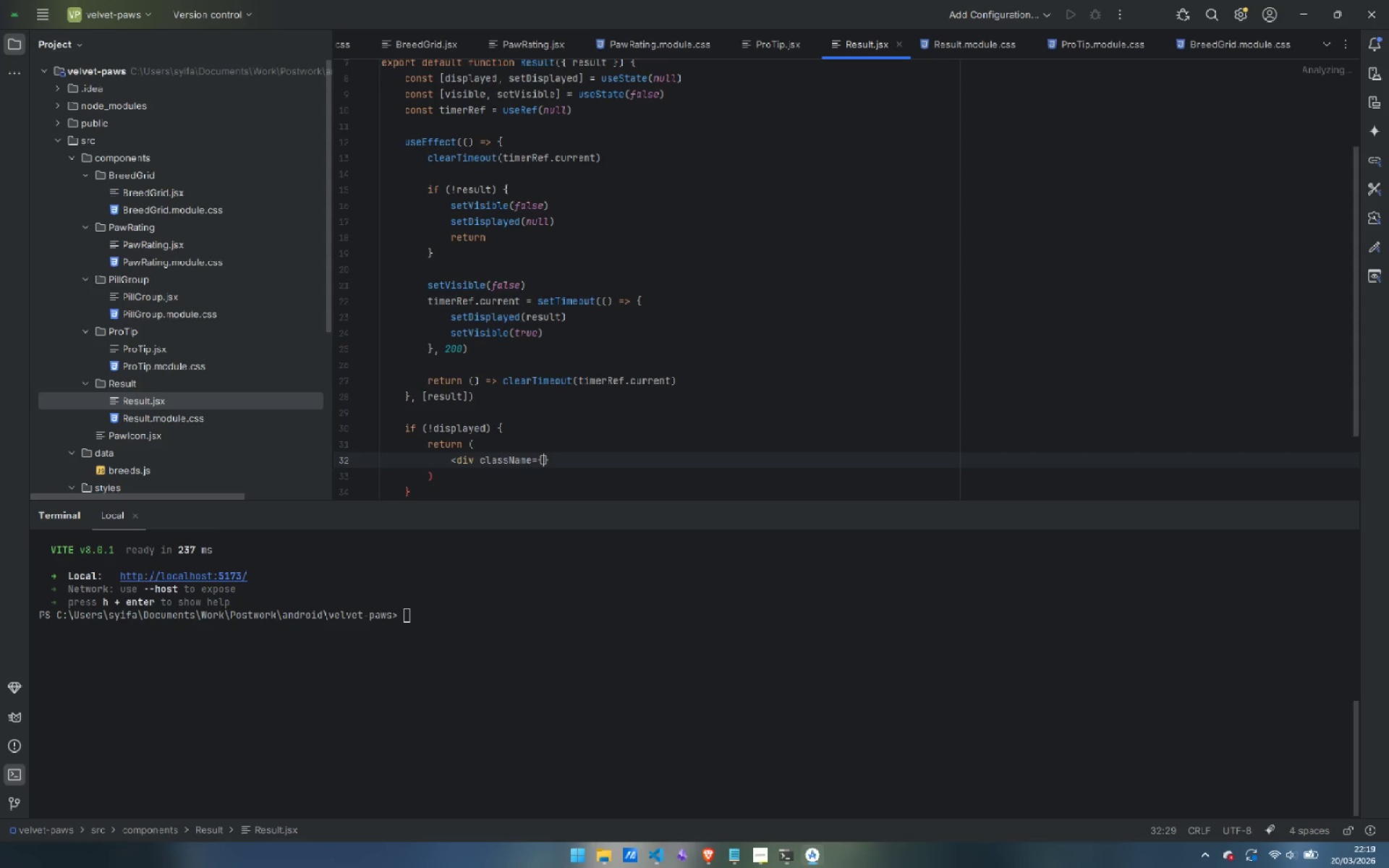 
 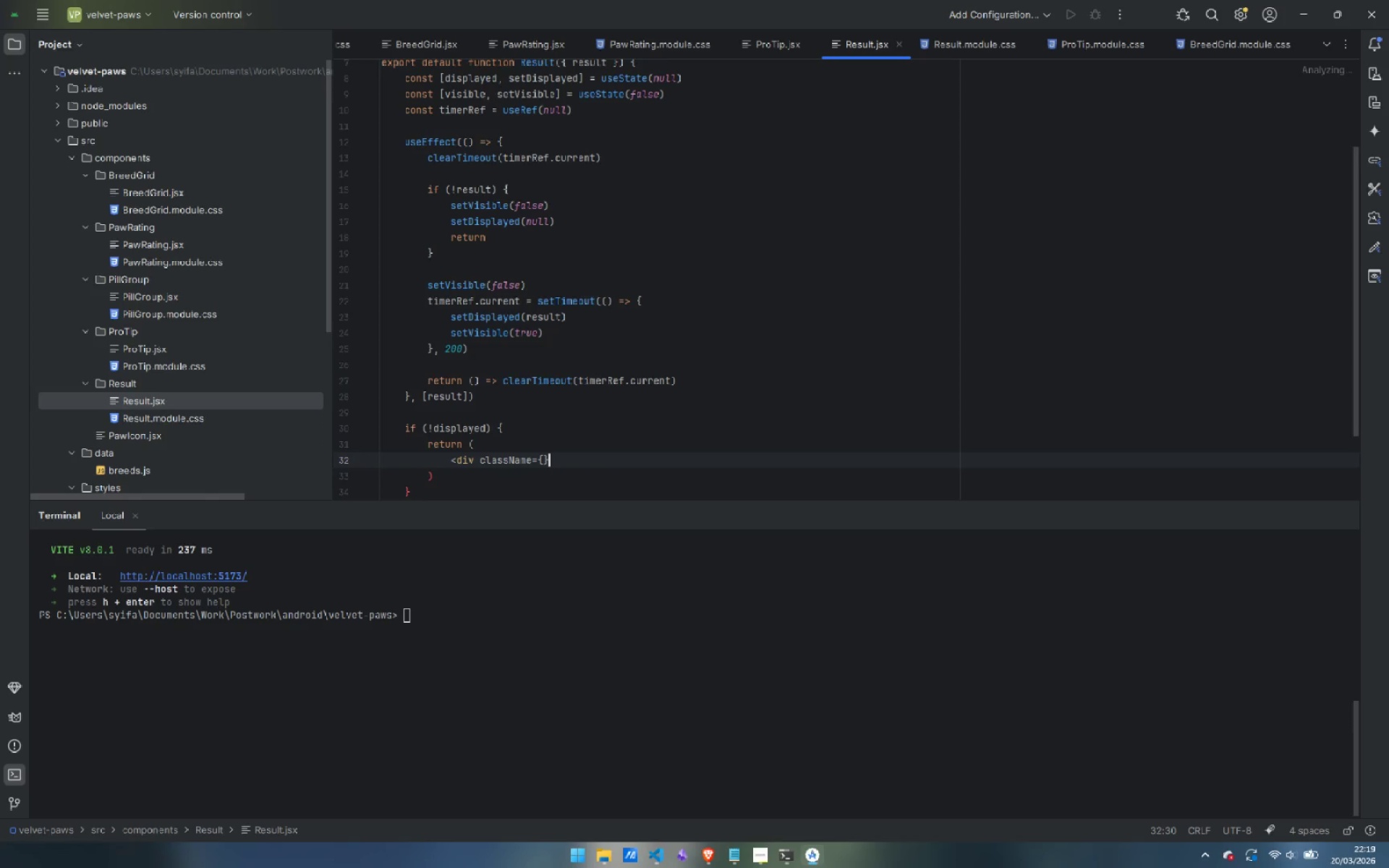 
key(ArrowLeft)
 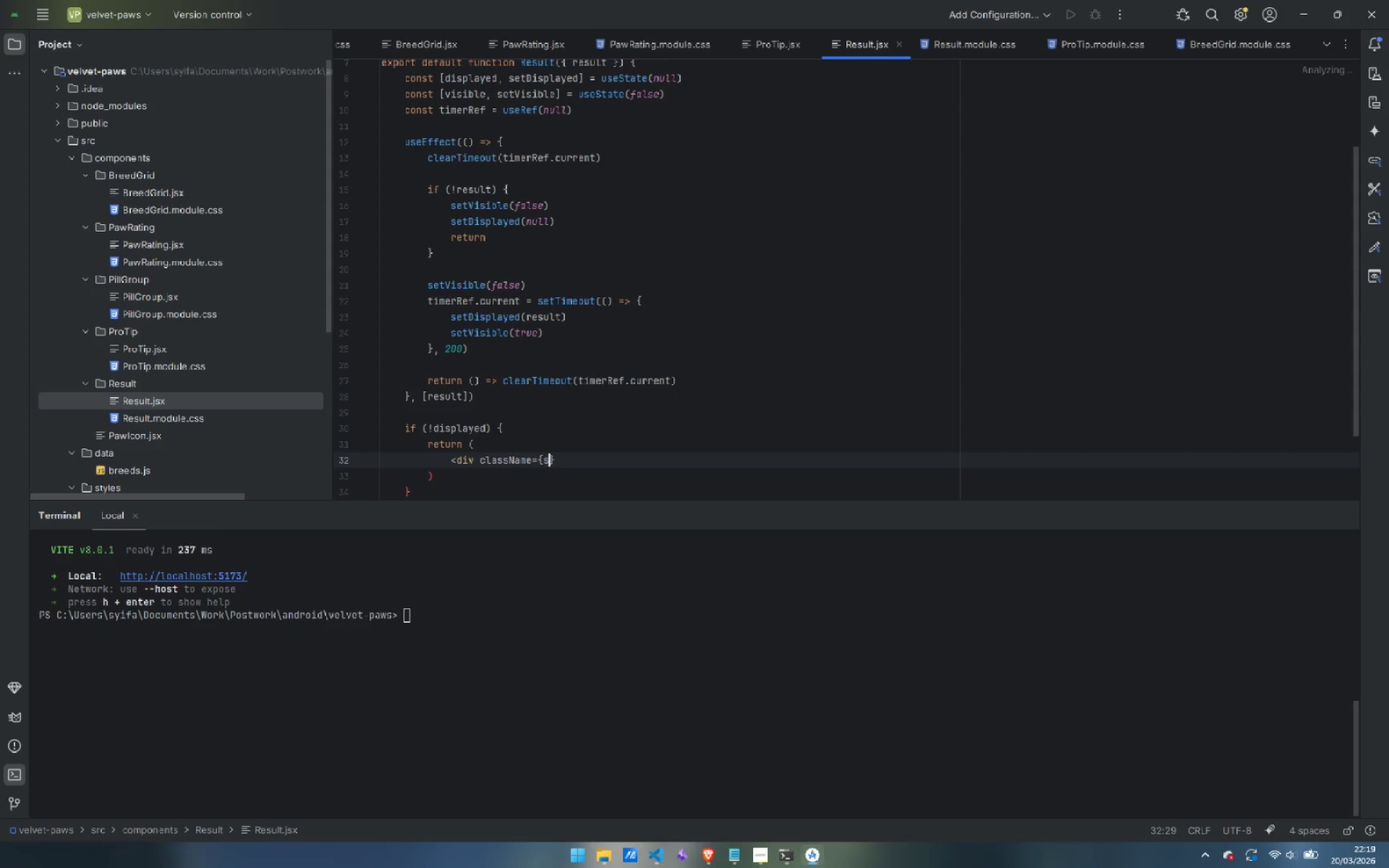 
type(styles.emptyState)
 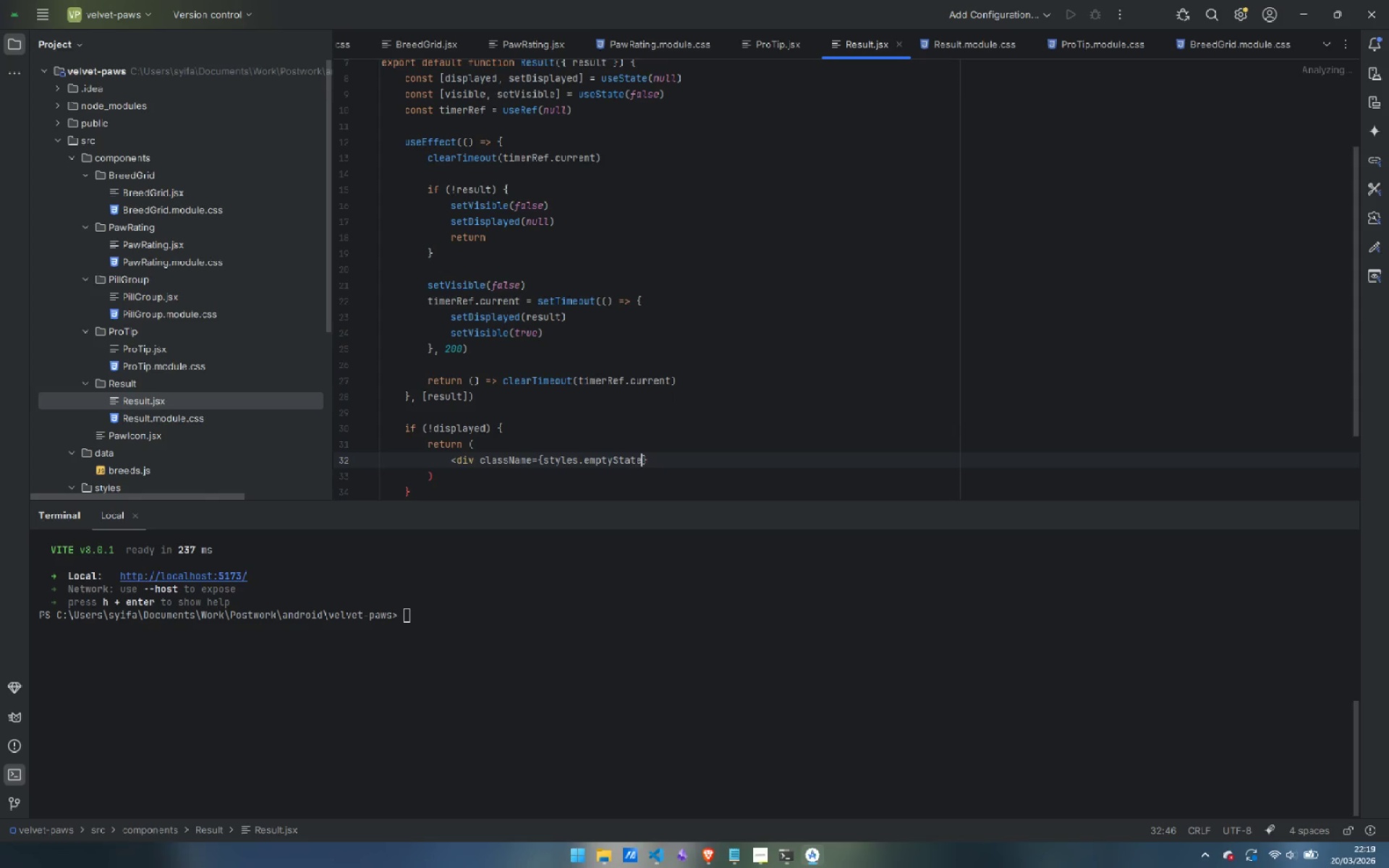 
key(ArrowRight)
 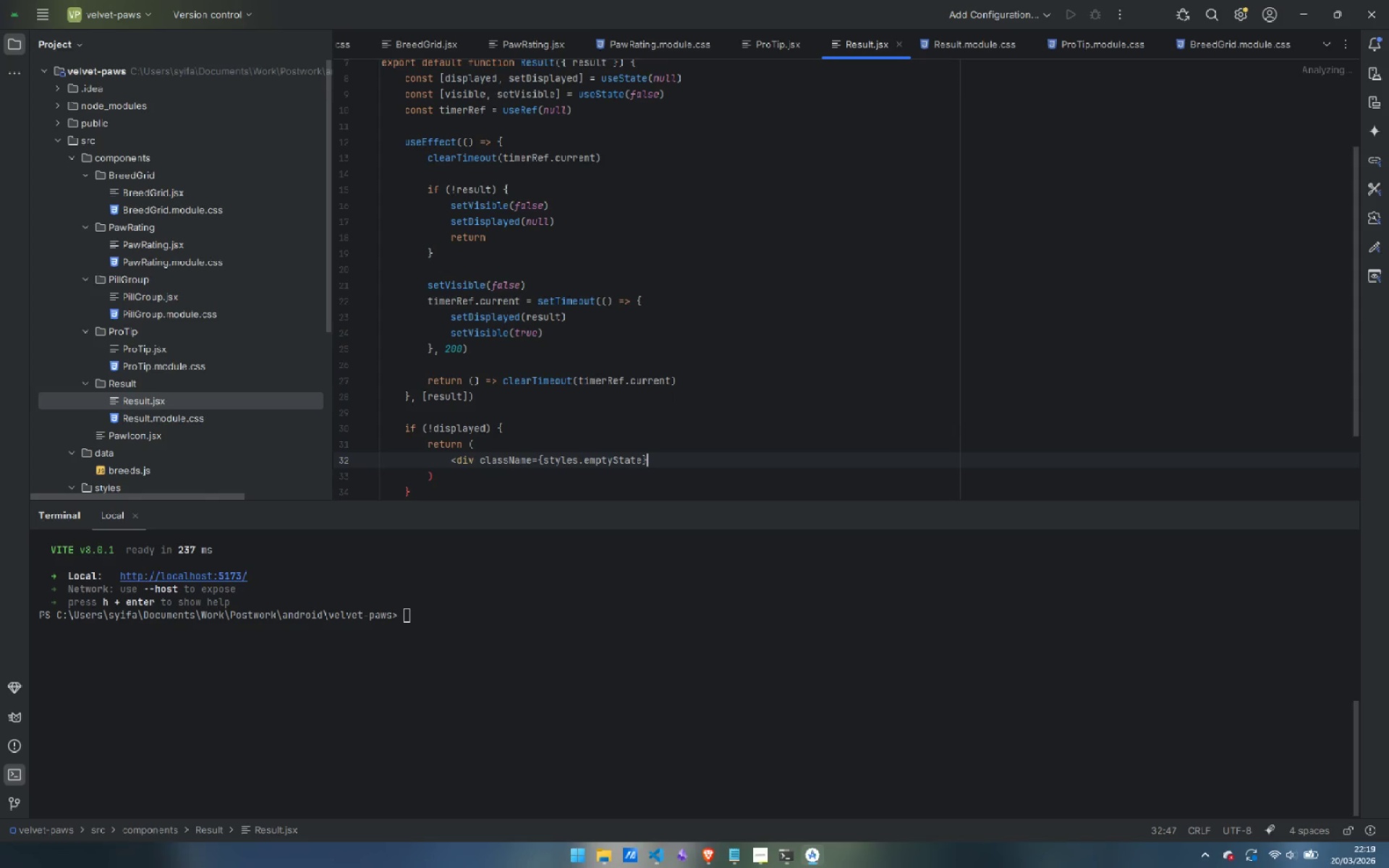 
key(Shift+Period)
 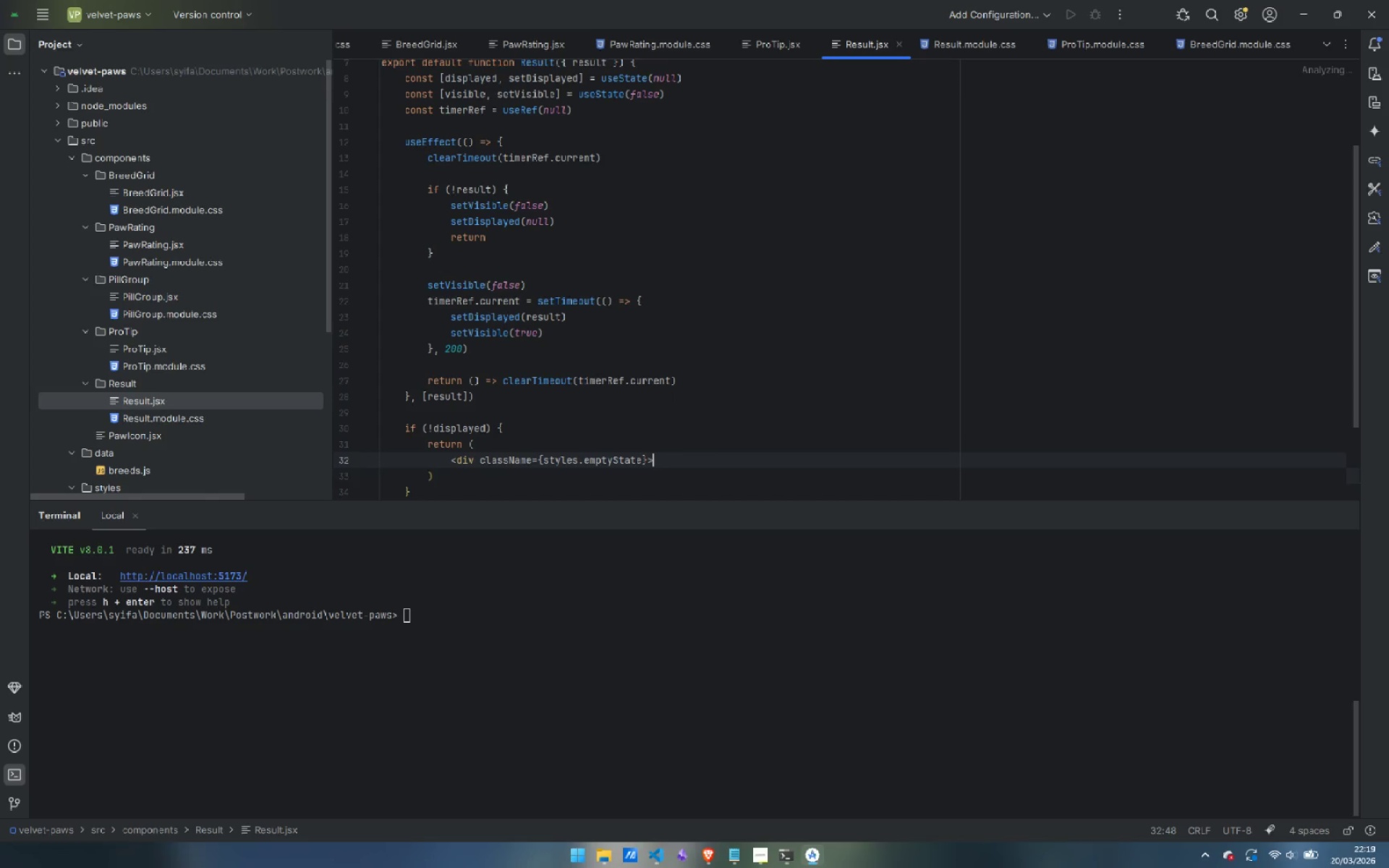 
key(Enter)
 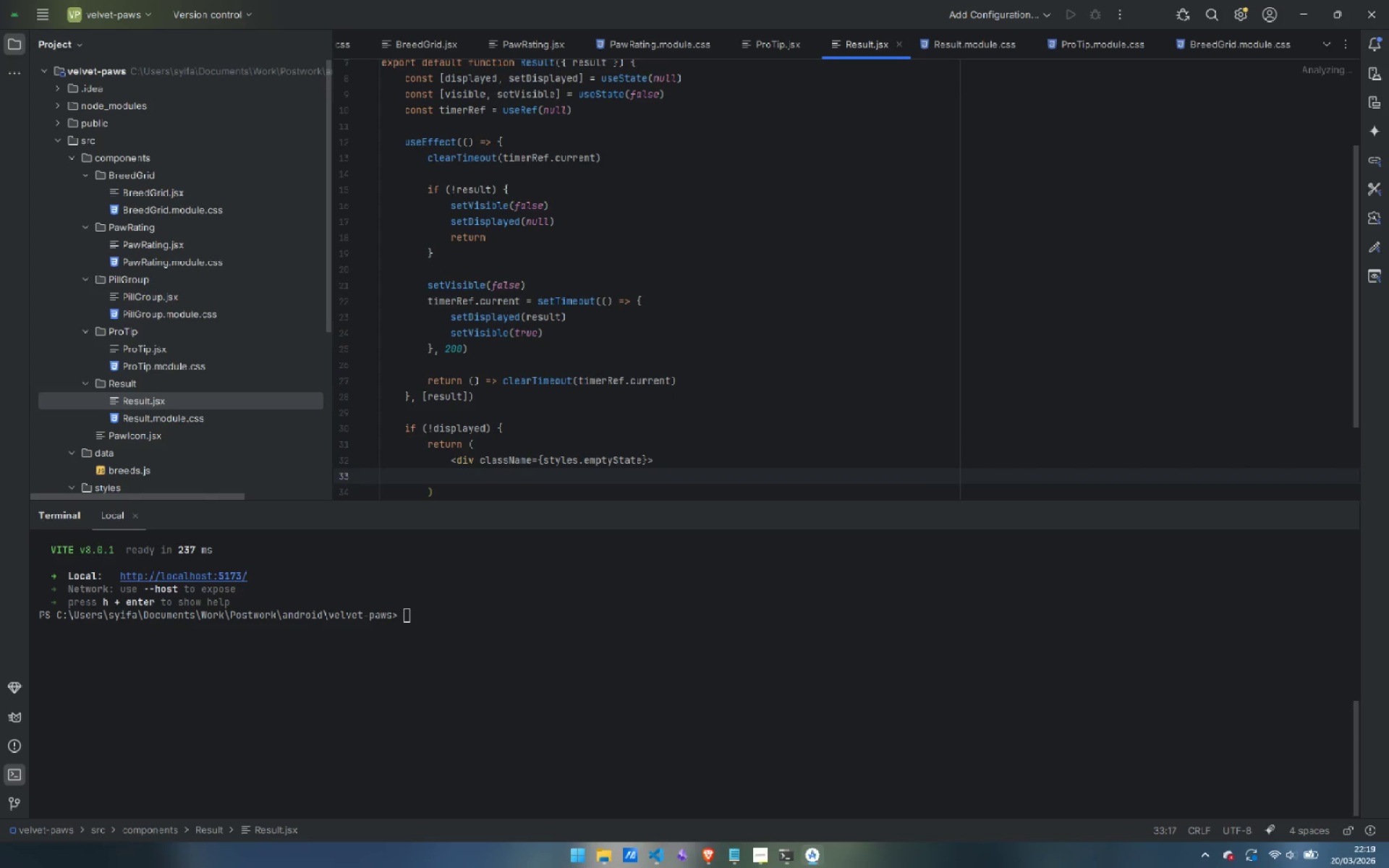 
type(<PawIcon className={})
 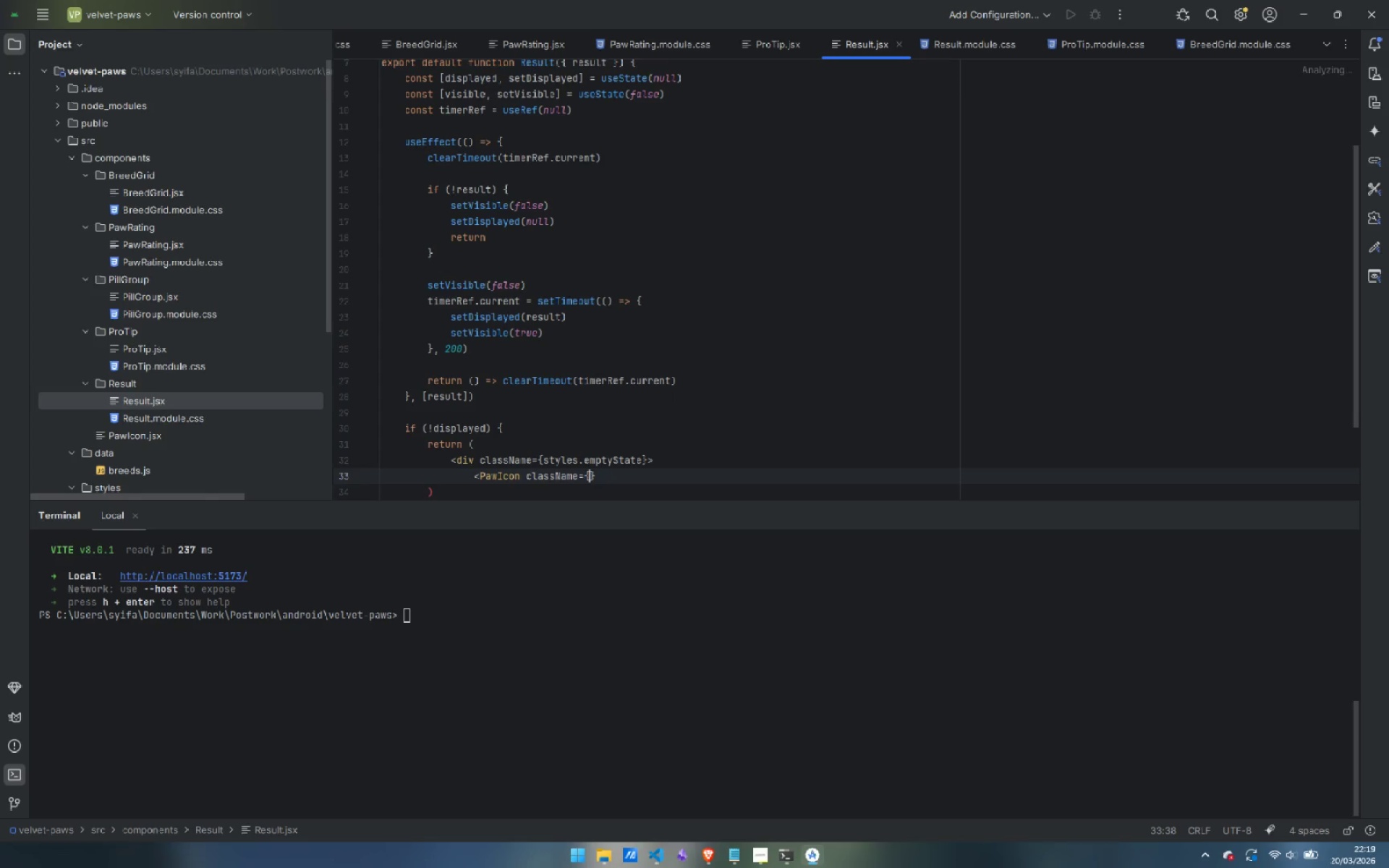 
 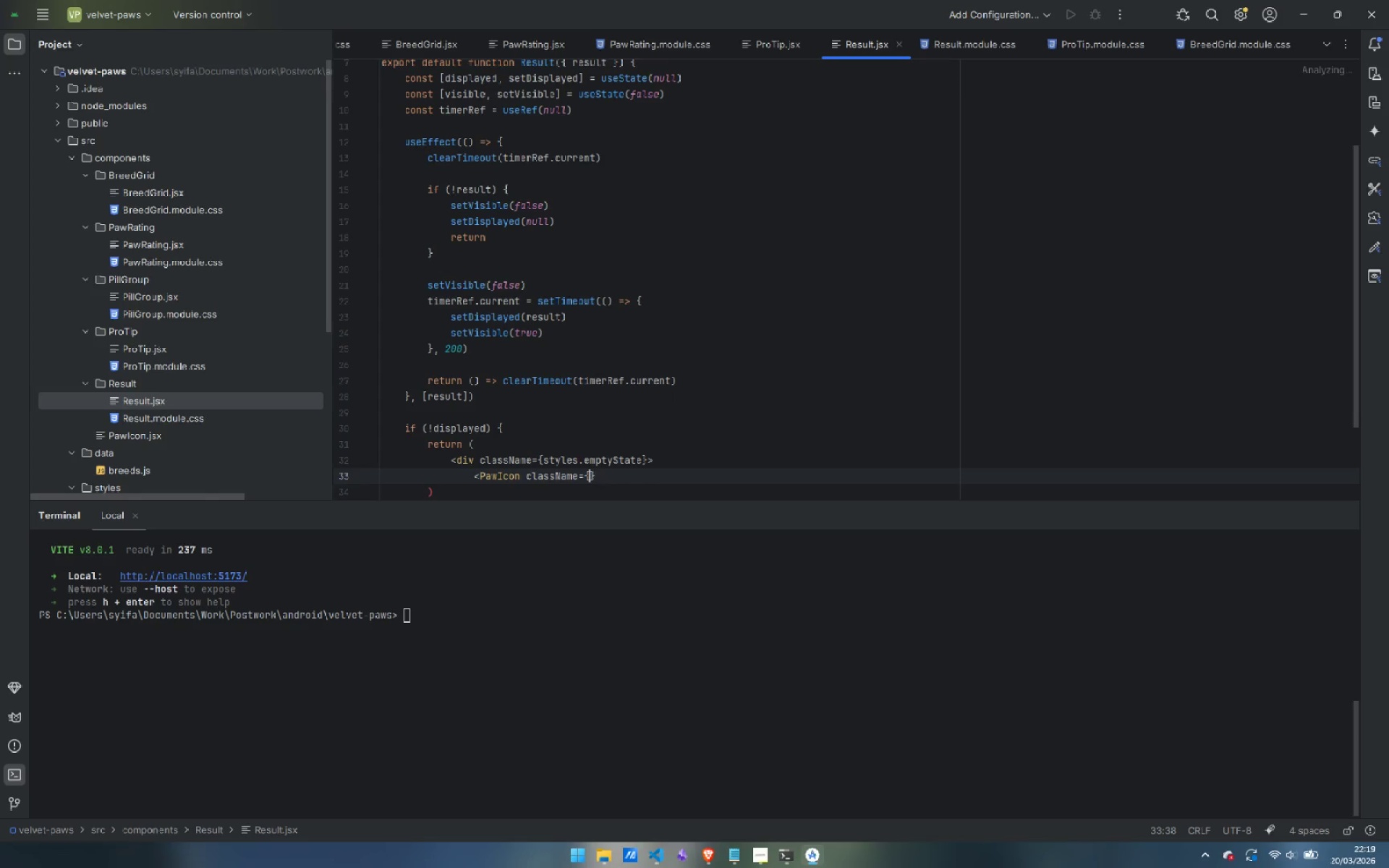 
key(ArrowLeft)
 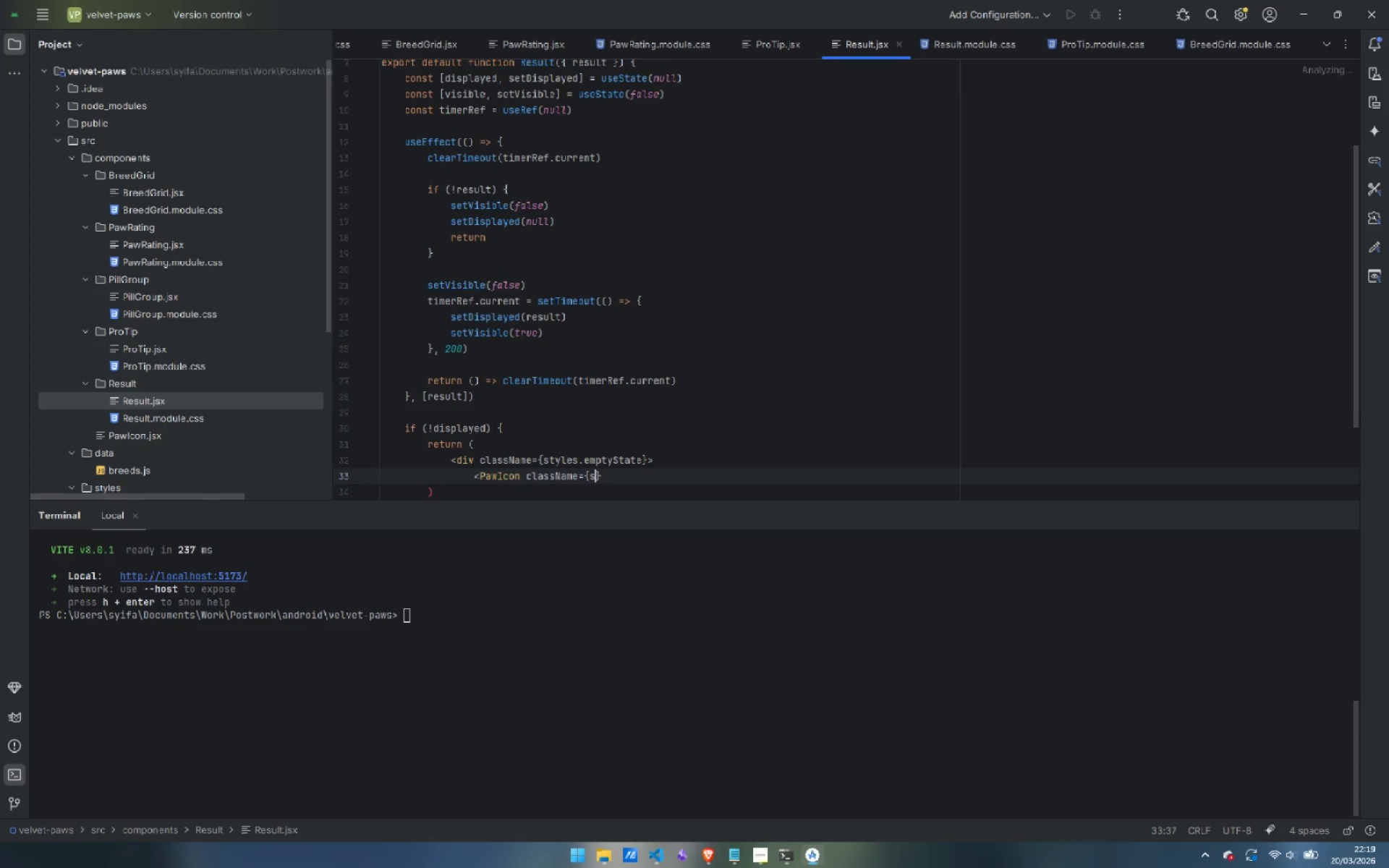 
type(styles.emptyIcon)
 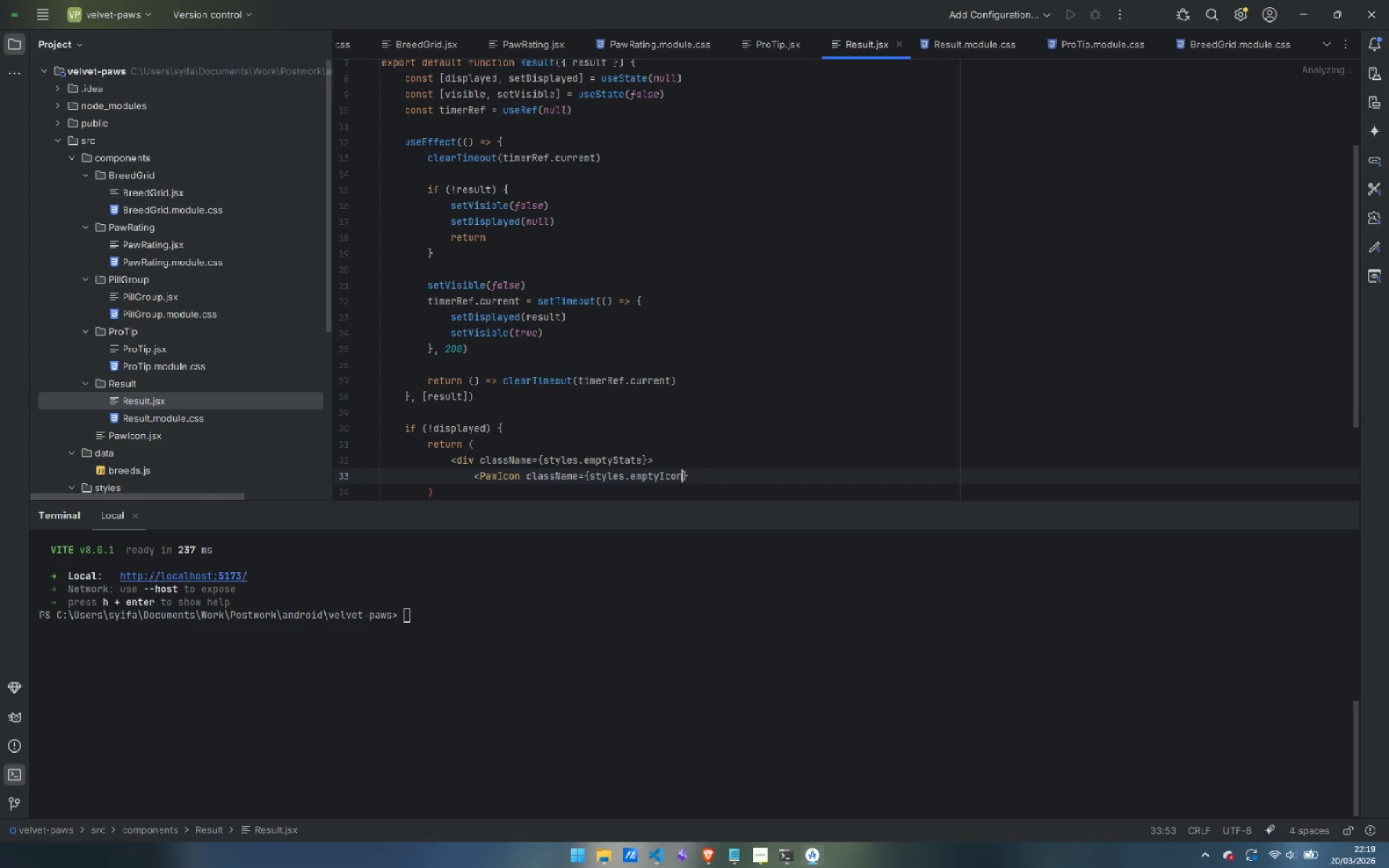 
key(ArrowRight)
 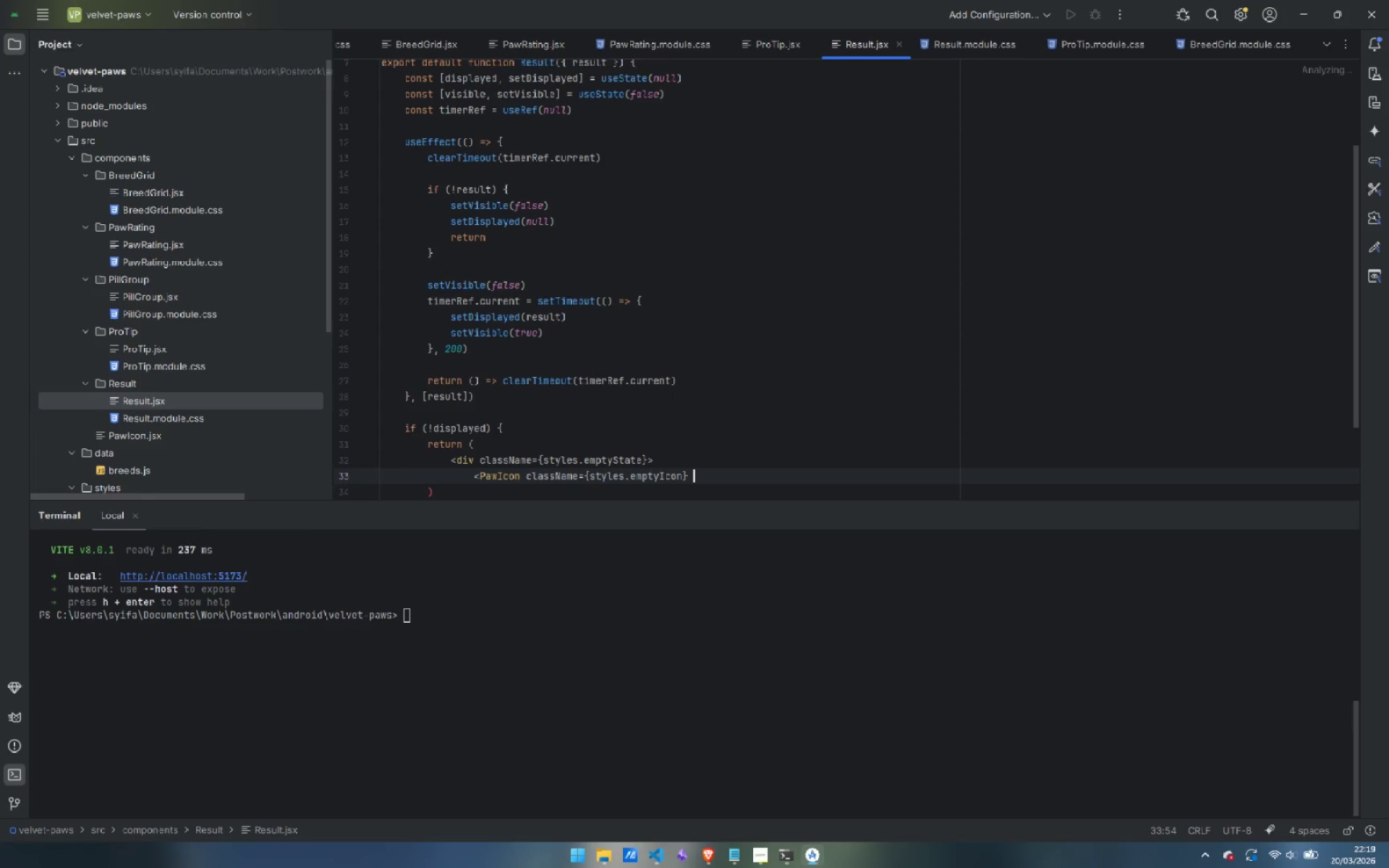 
key(Space)
 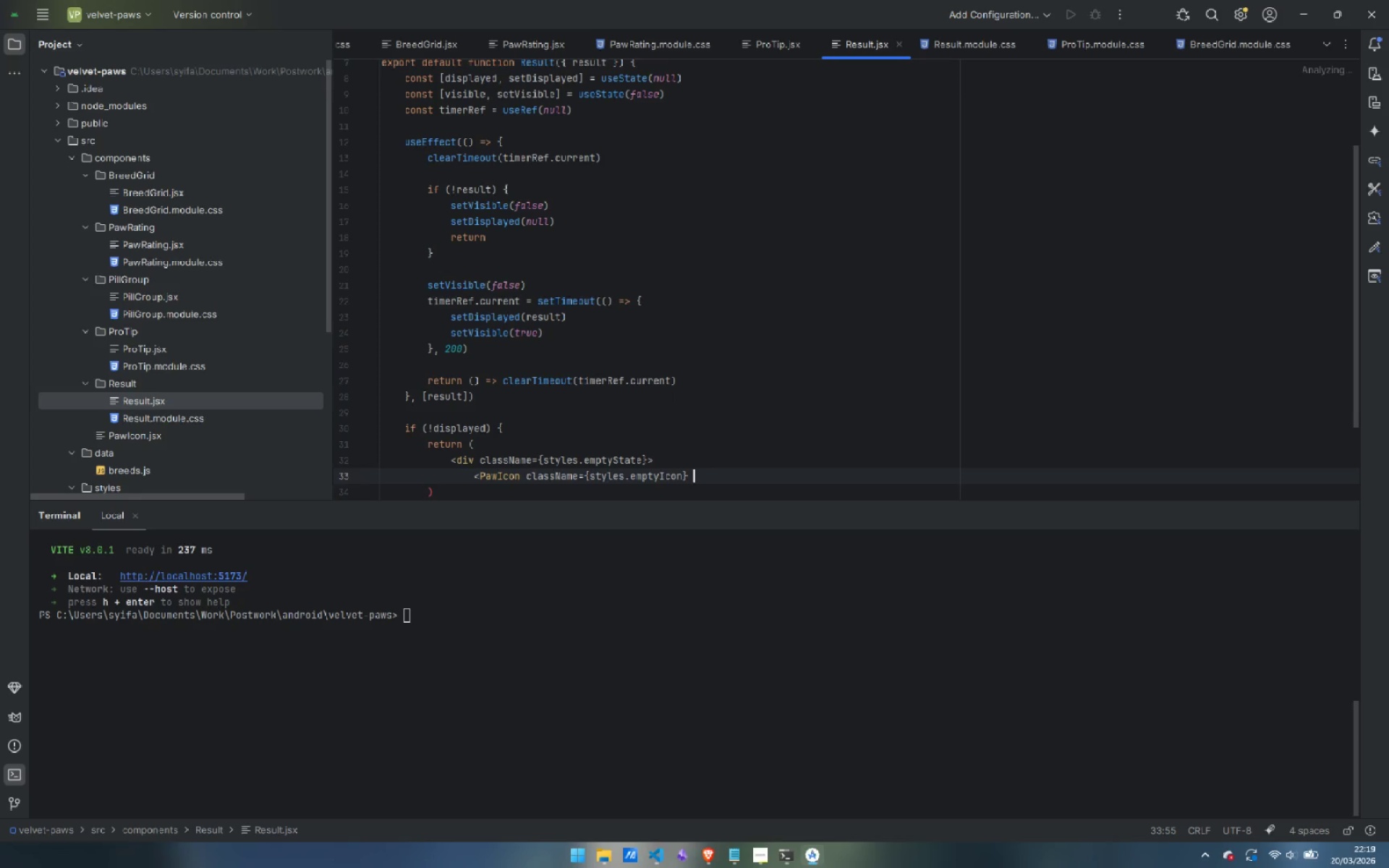 
key(Slash)
 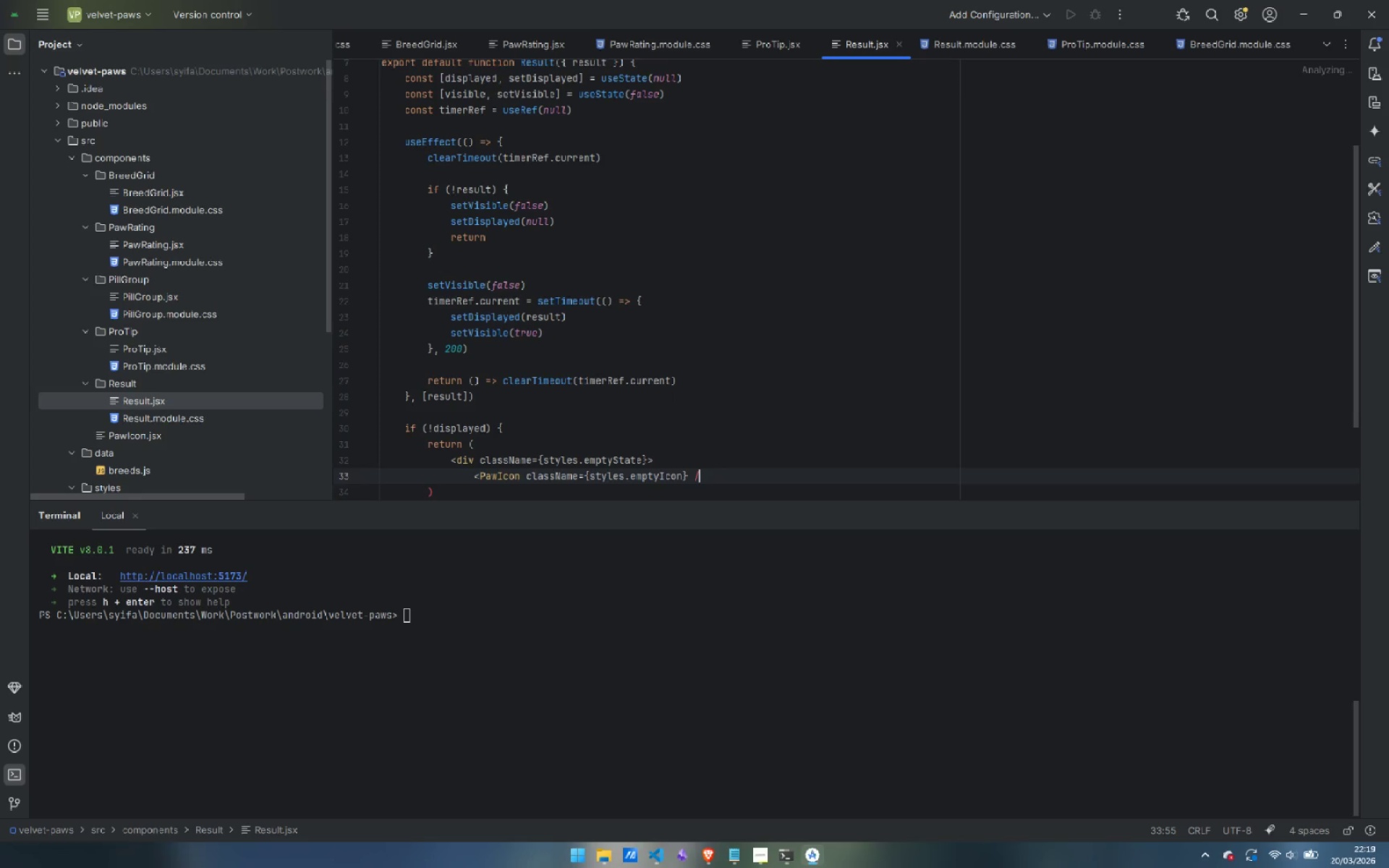 
key(Shift+ShiftLeft)
 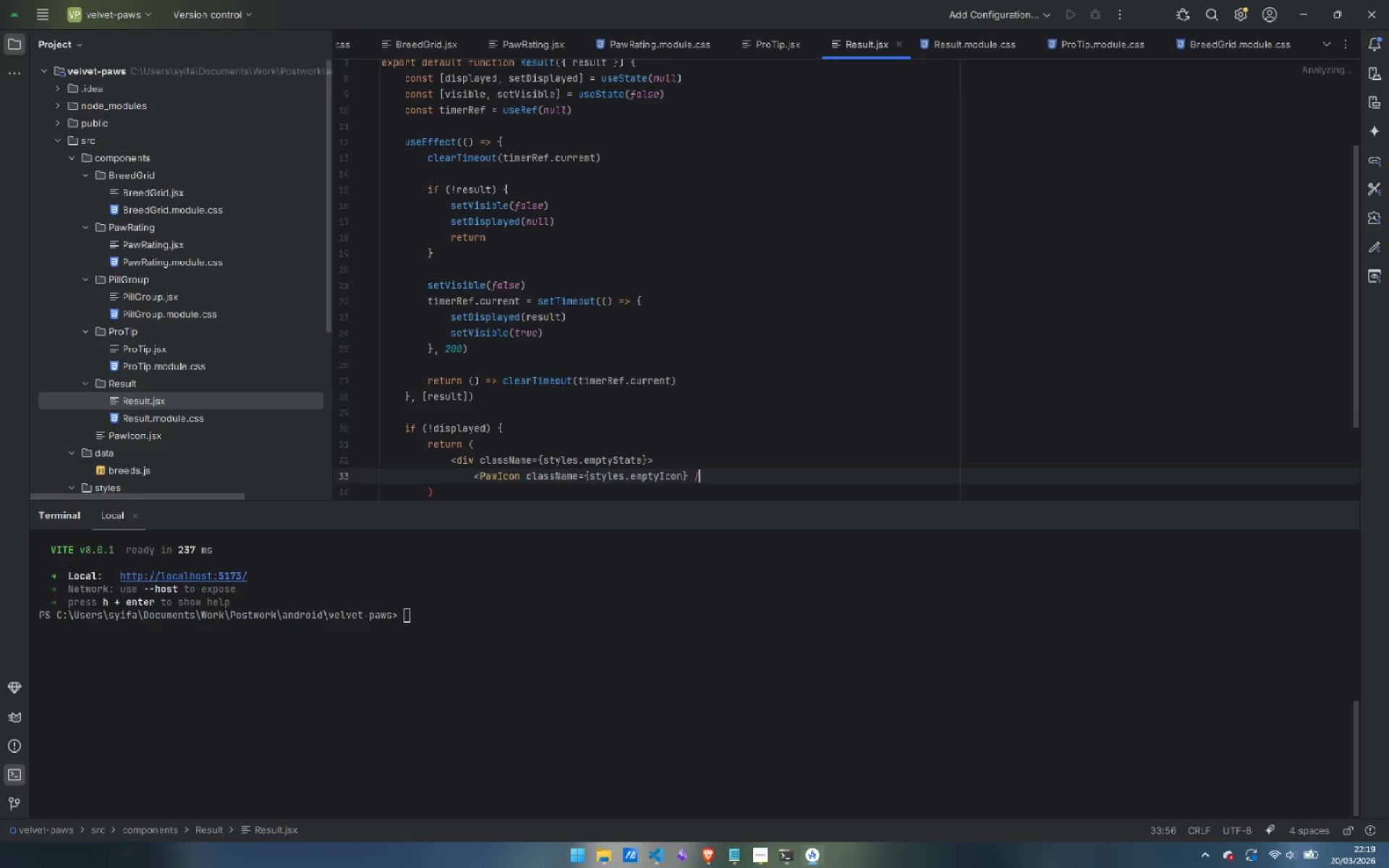 
key(Shift+Period)
 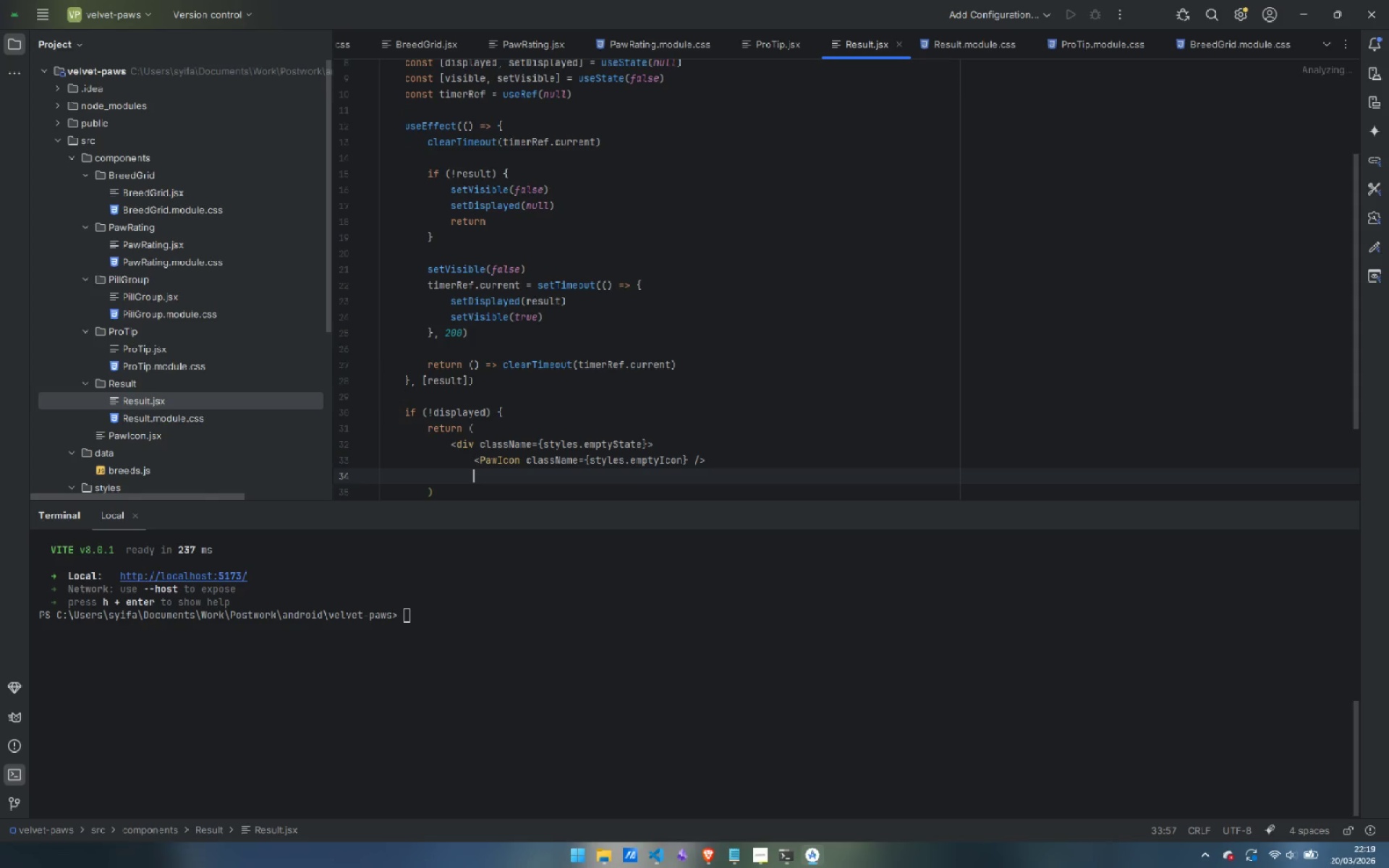 
key(Enter)
 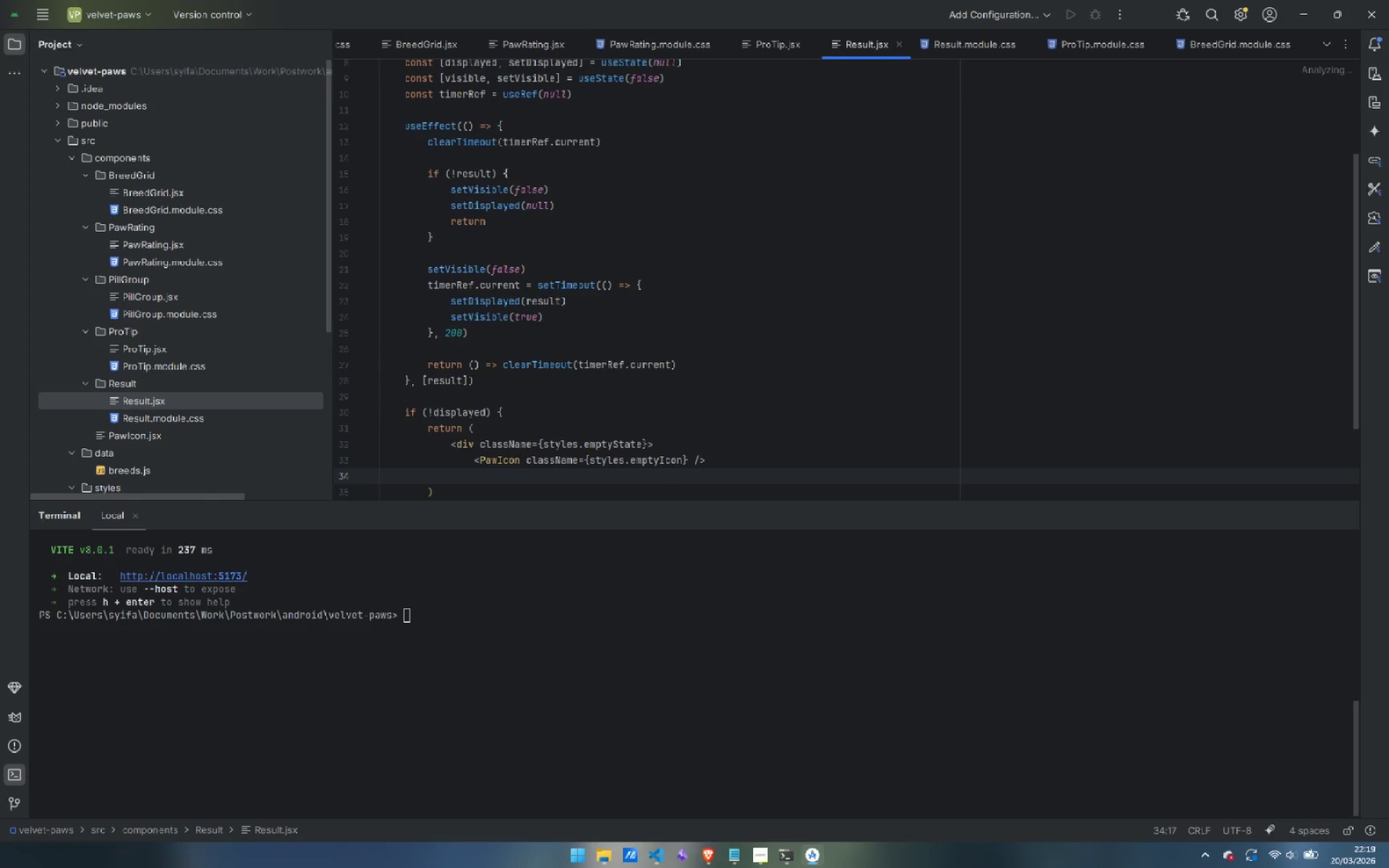 
type(<p>Select a be)
key(Backspace)
type(reed above to reveal your estimate.</p>)
 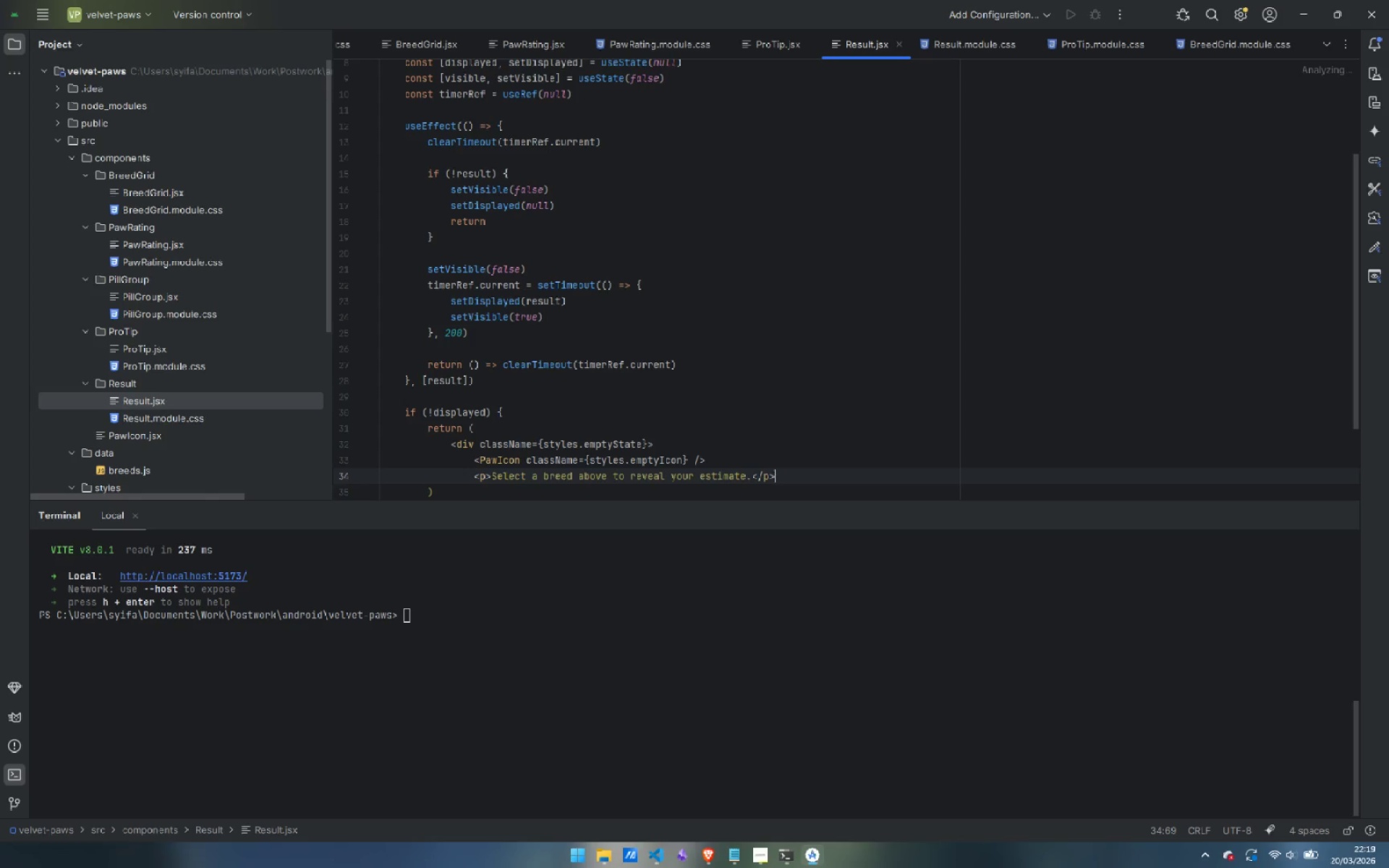 
key(Enter)
 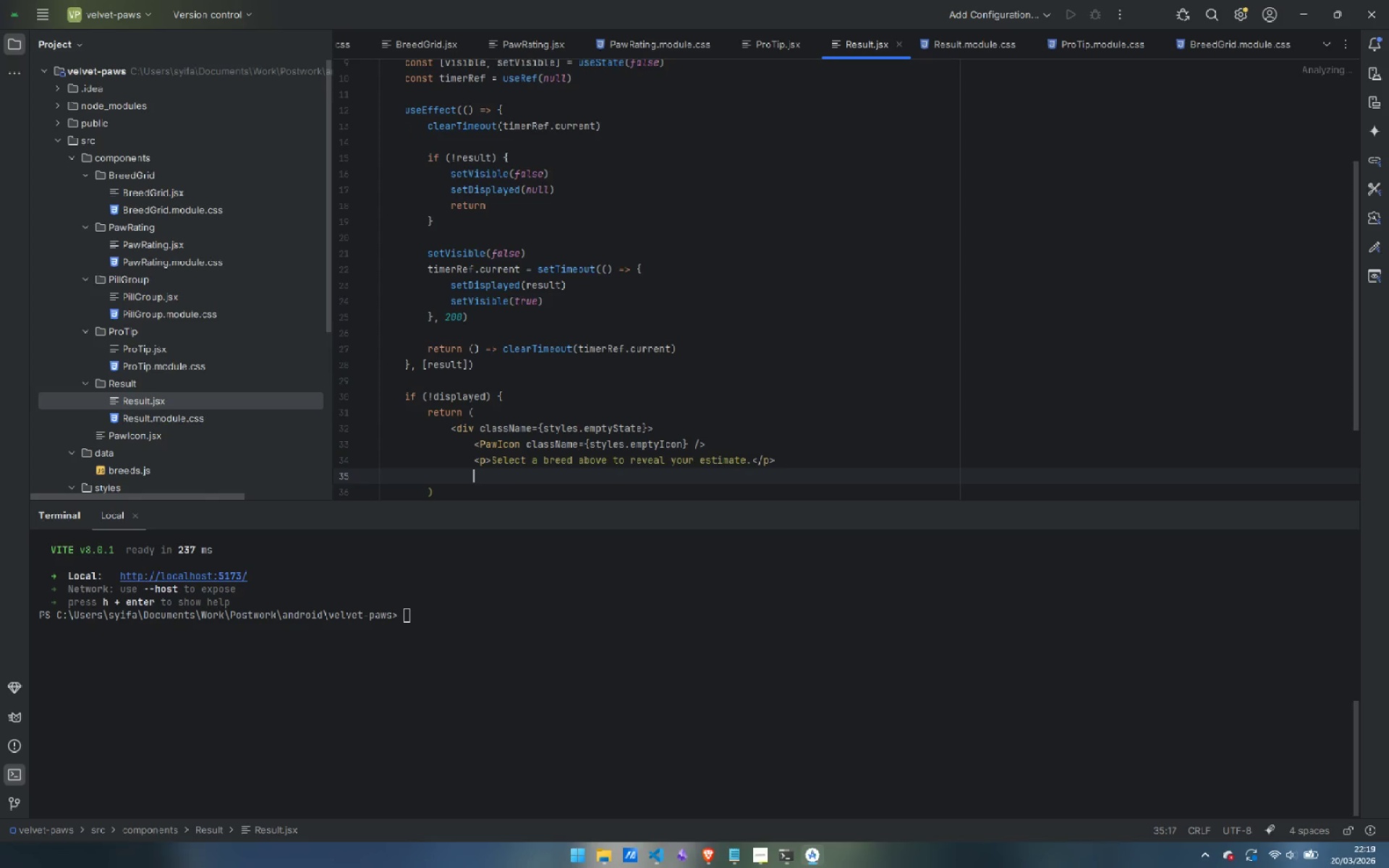 
key(Backspace)
key(Backspace)
key(Backspace)
key(Backspace)
type(</div>)
 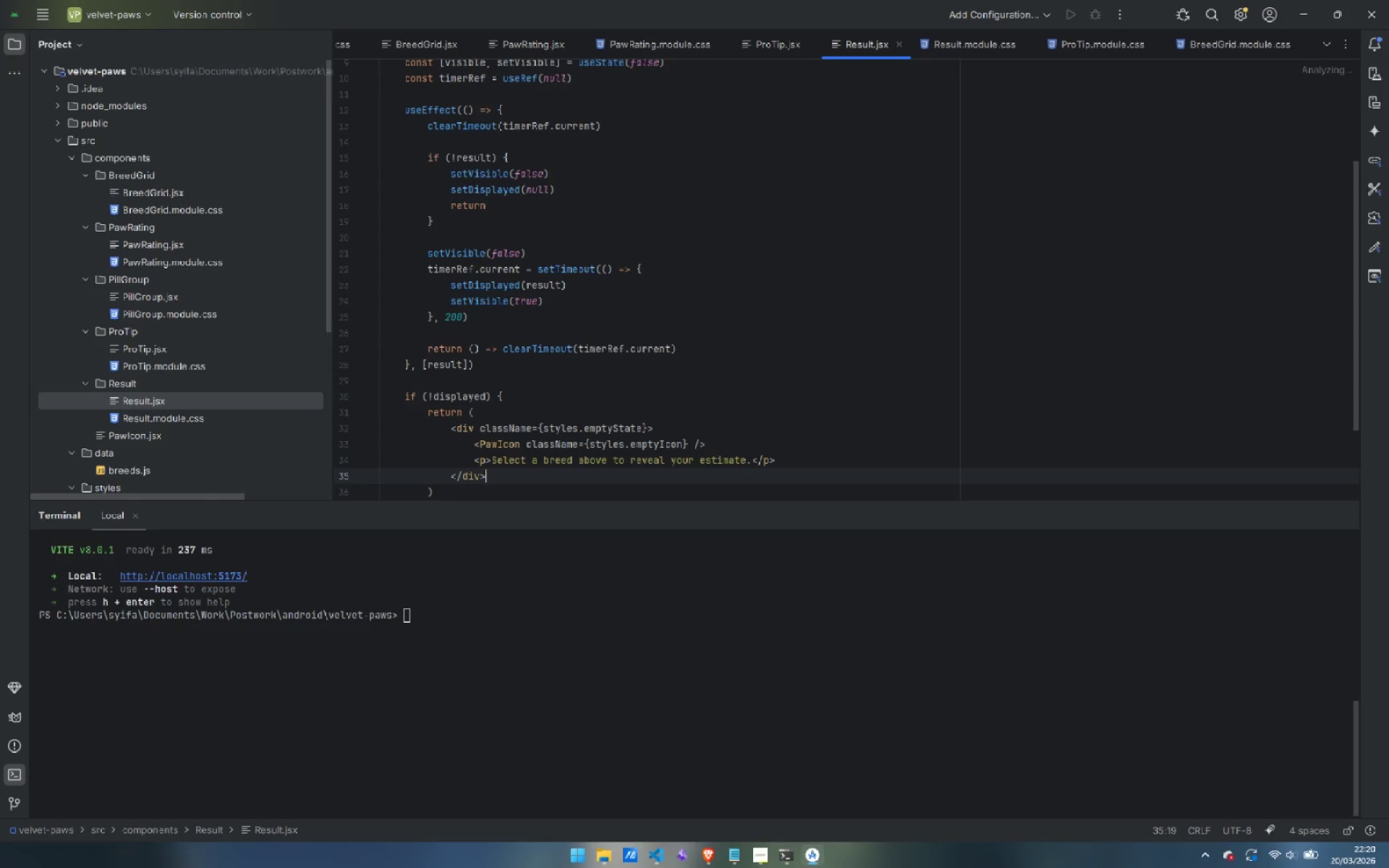 
key(ArrowDown)
 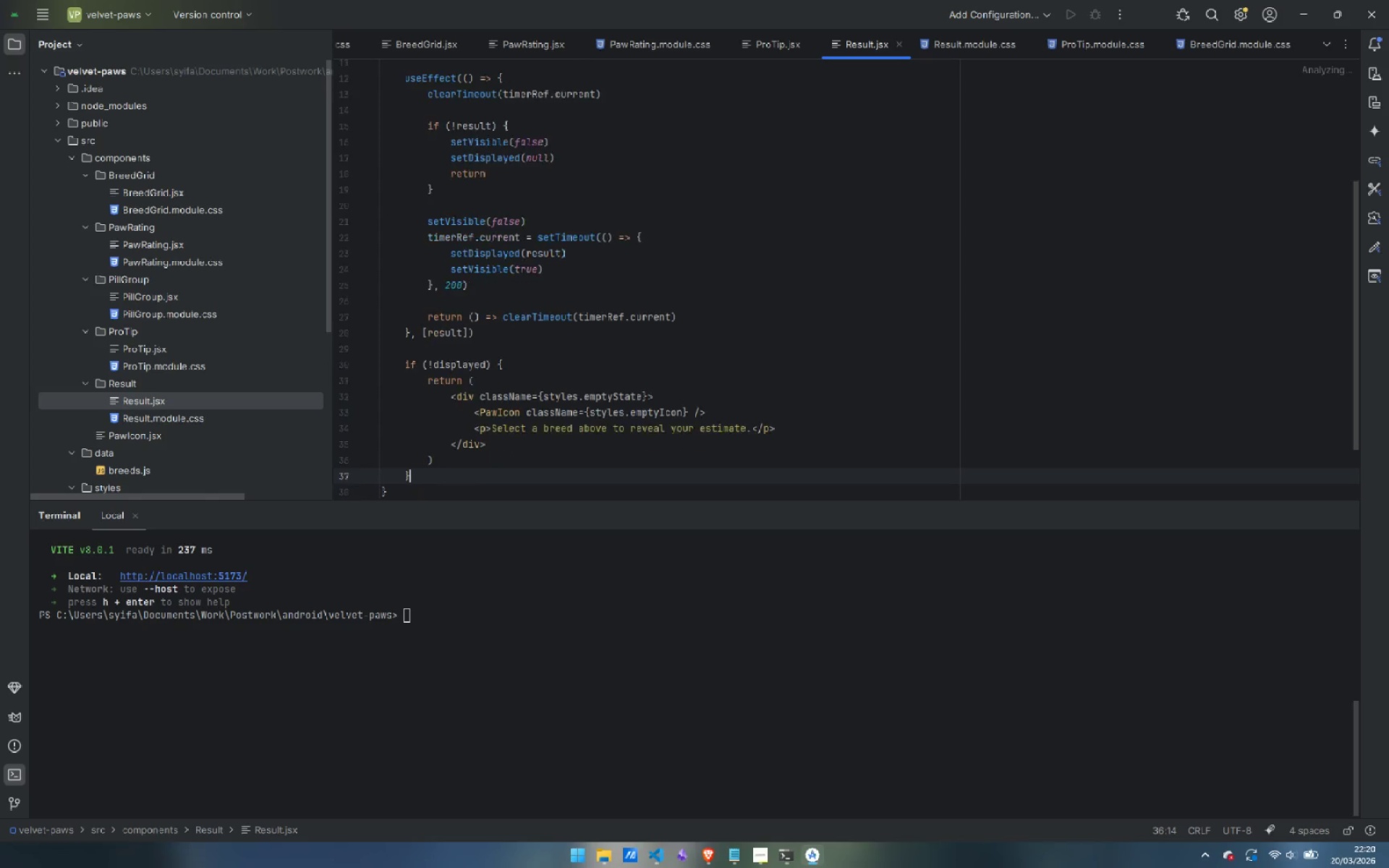 
key(ArrowDown)
 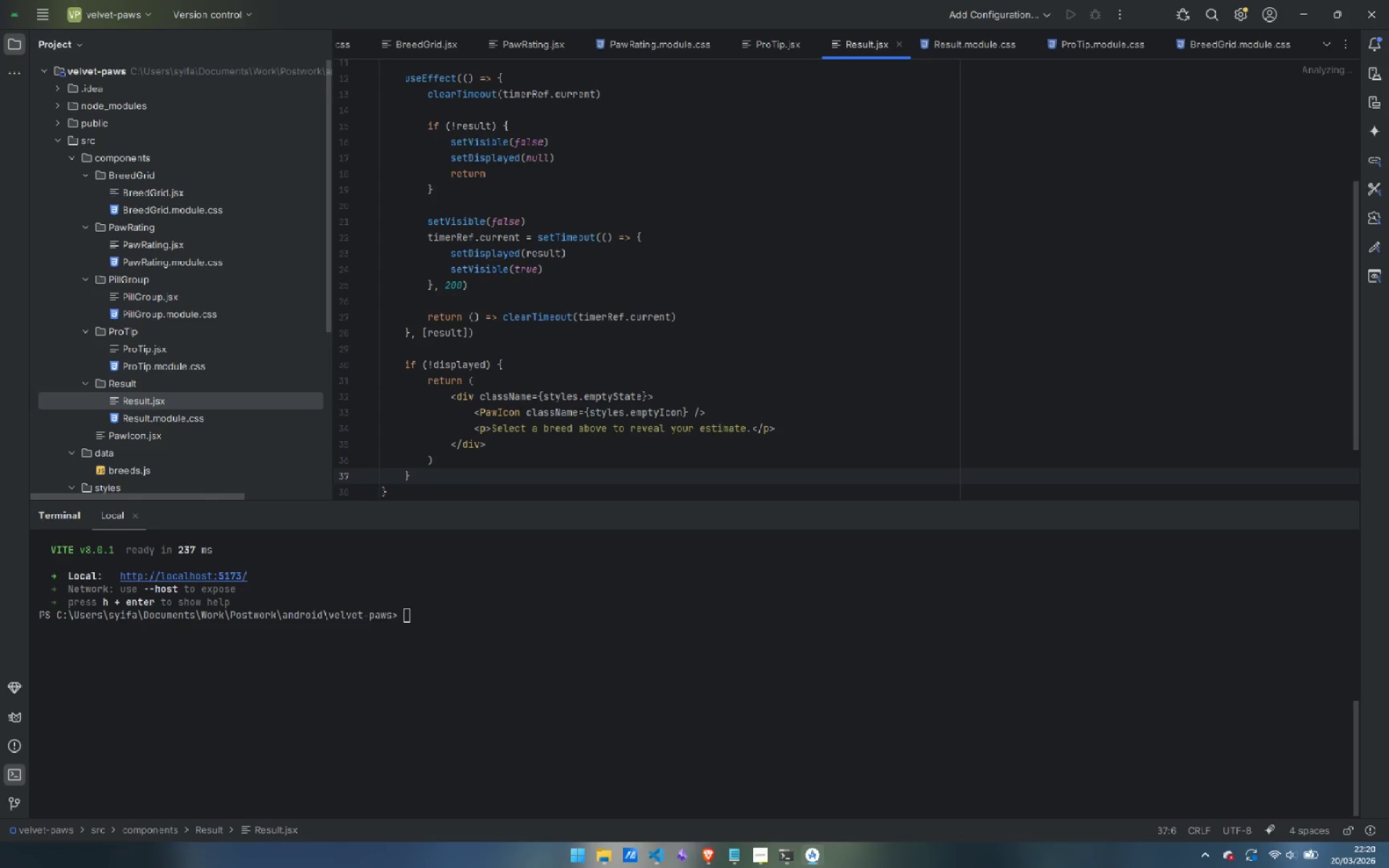 
key(Enter)
 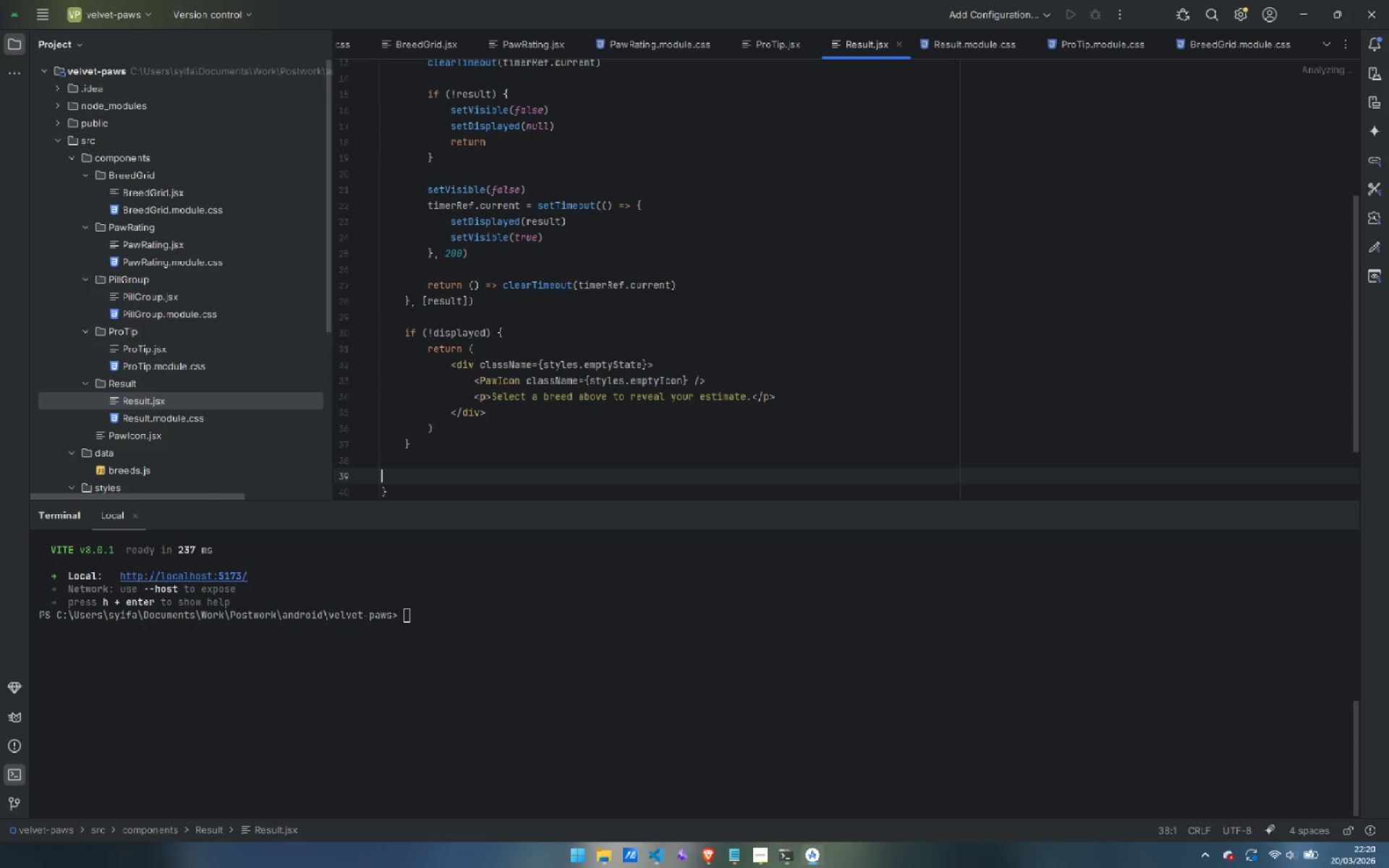 
key(Enter)
 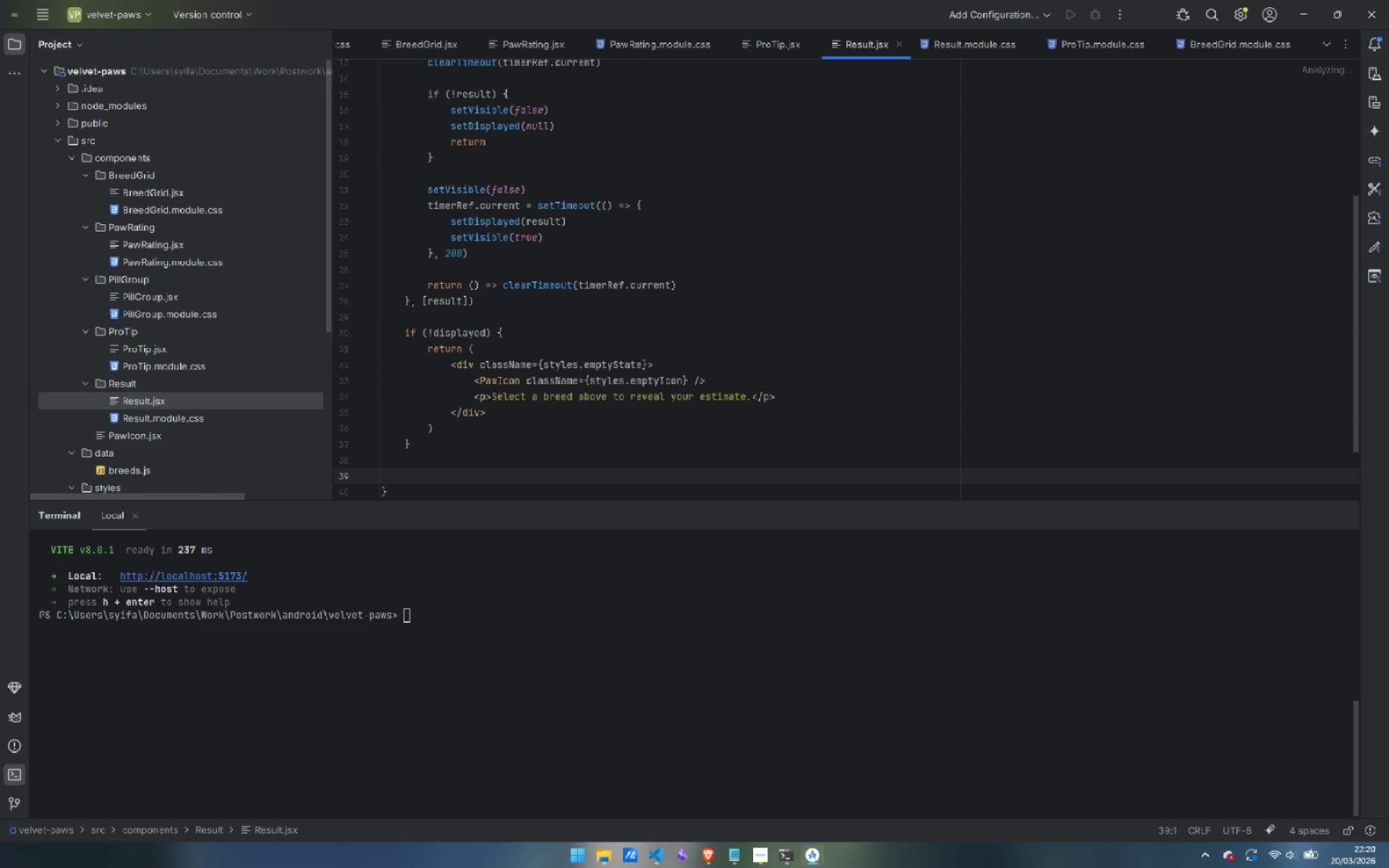 
key(Tab)
type(return ()
 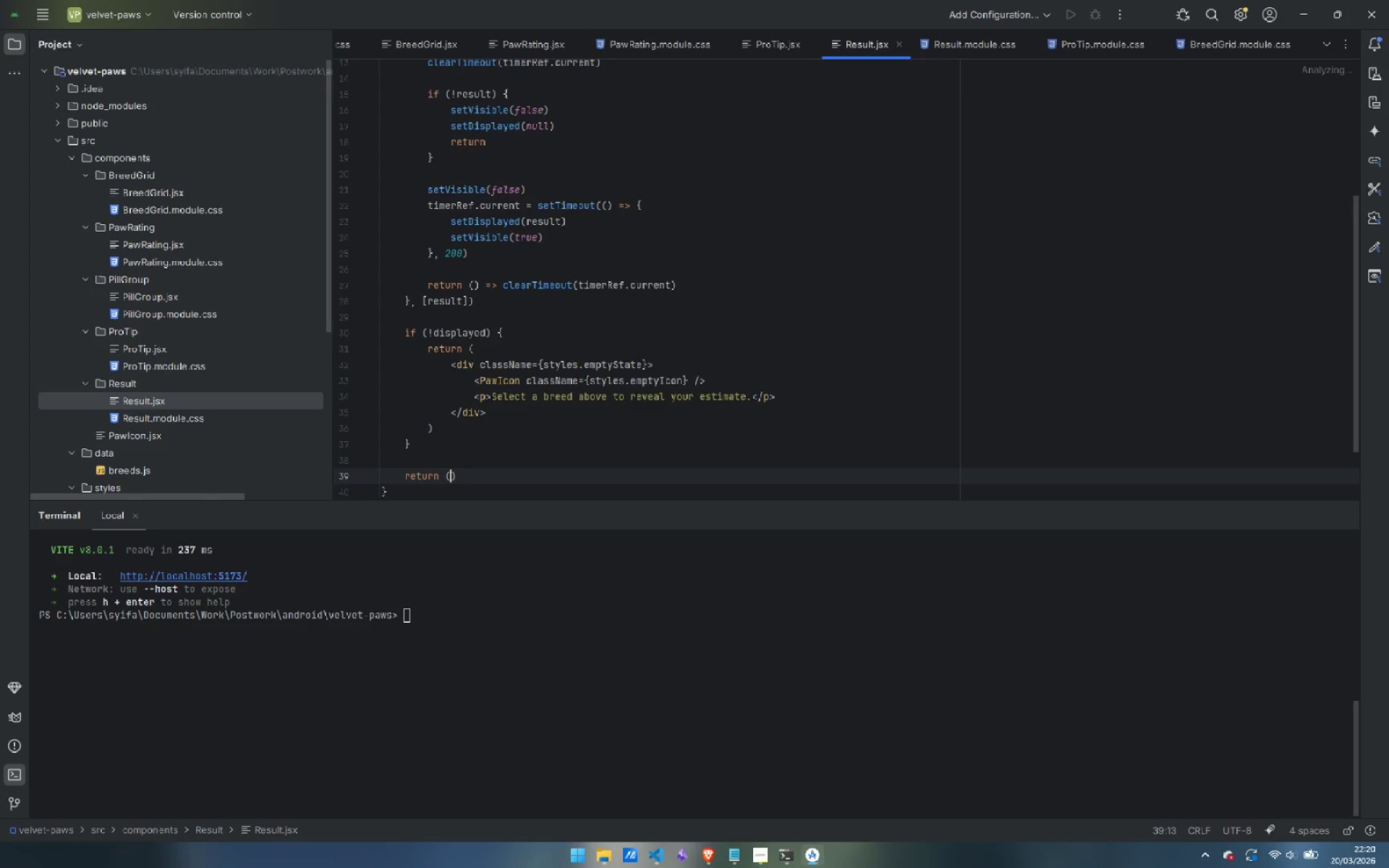 
key(Enter)
 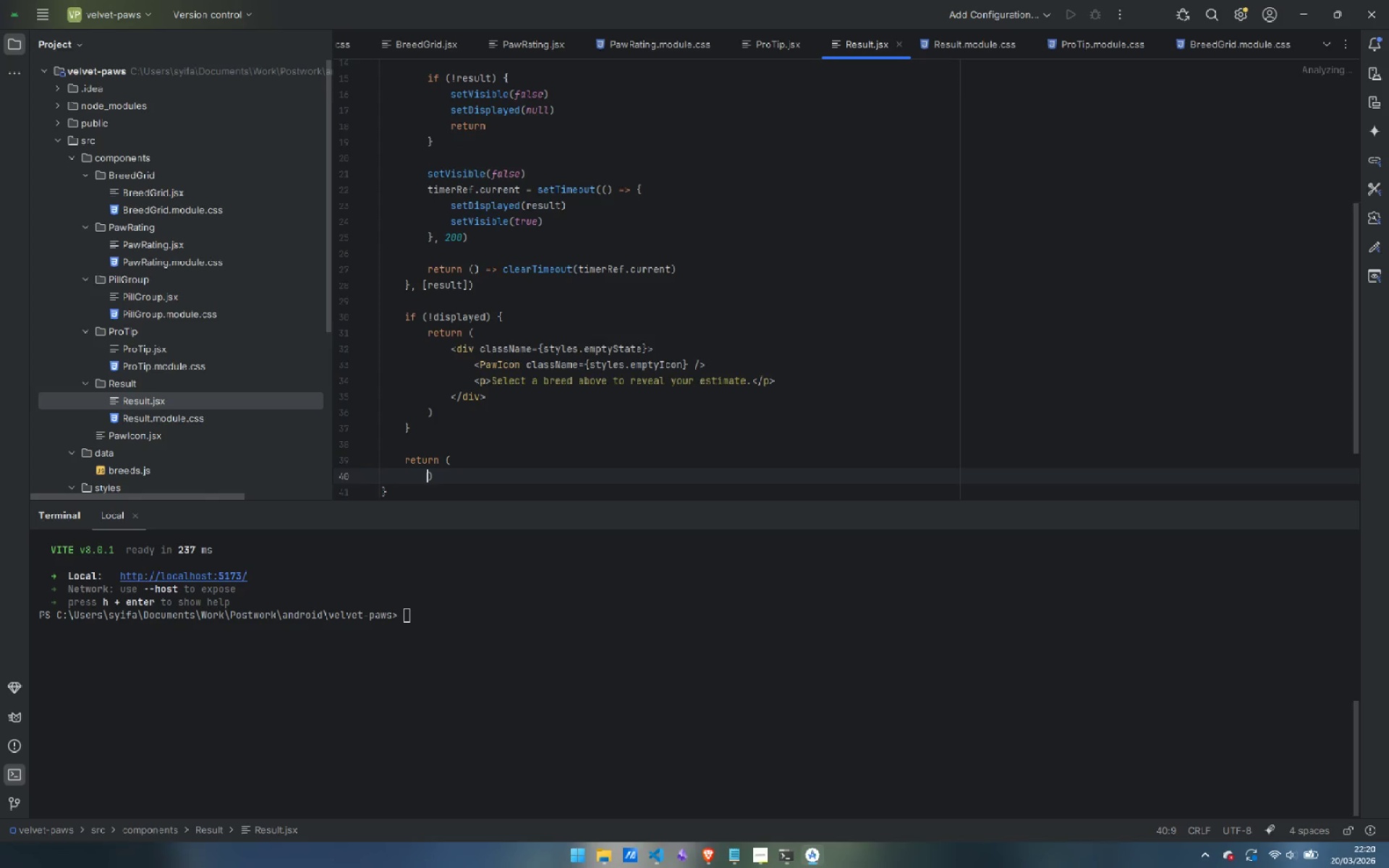 
key(Enter)
 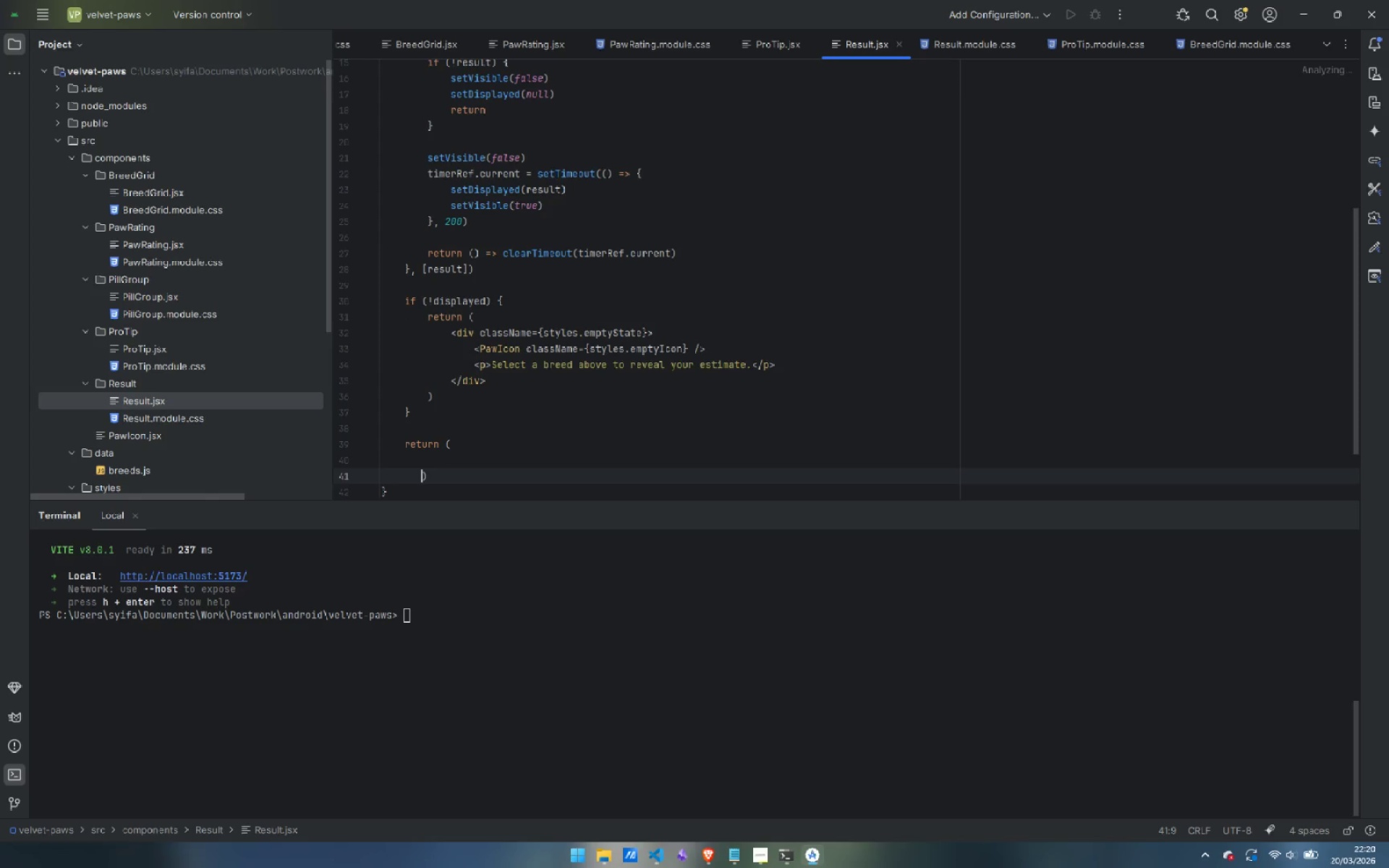 
key(Backspace)
 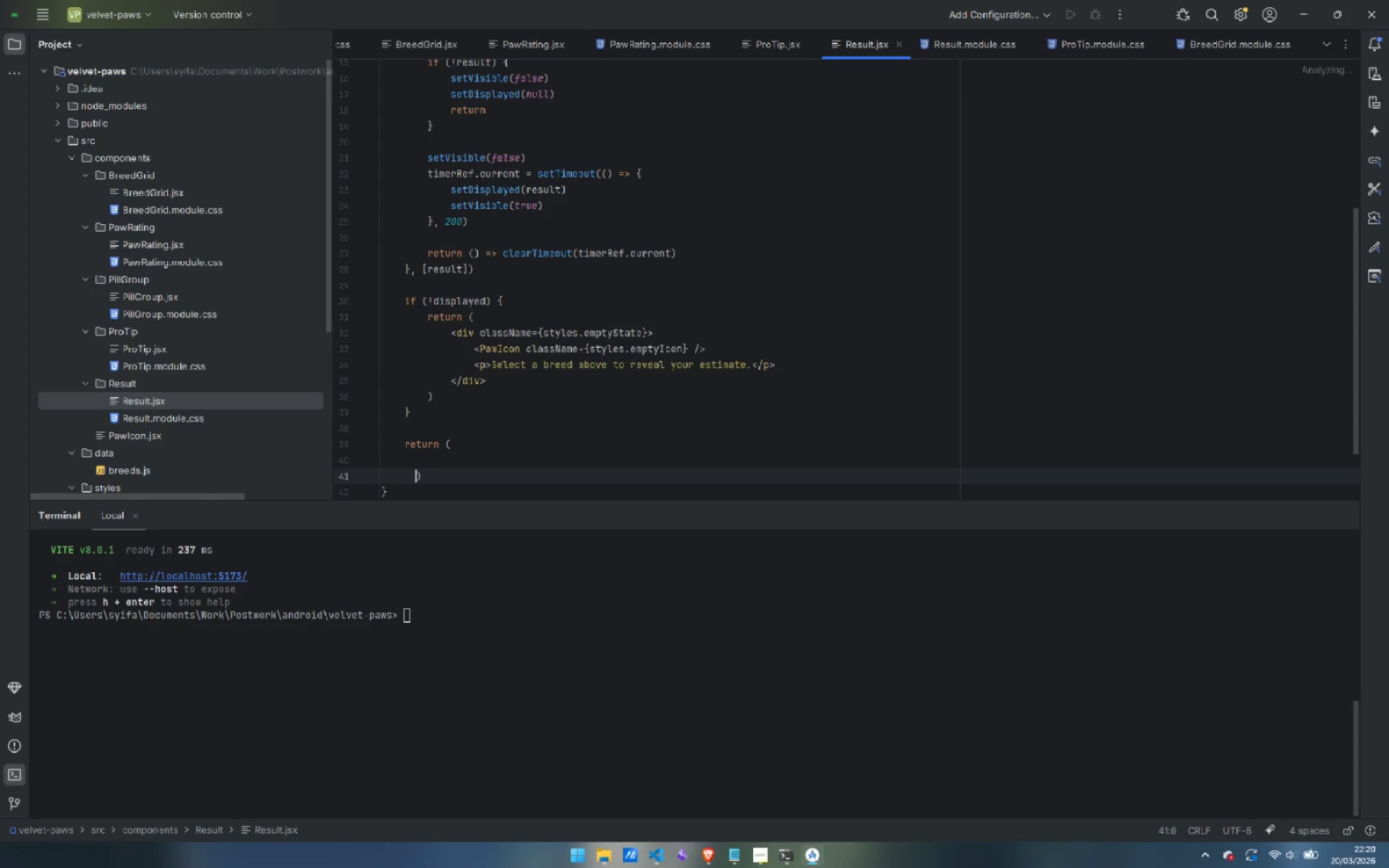 
key(Backspace)
 